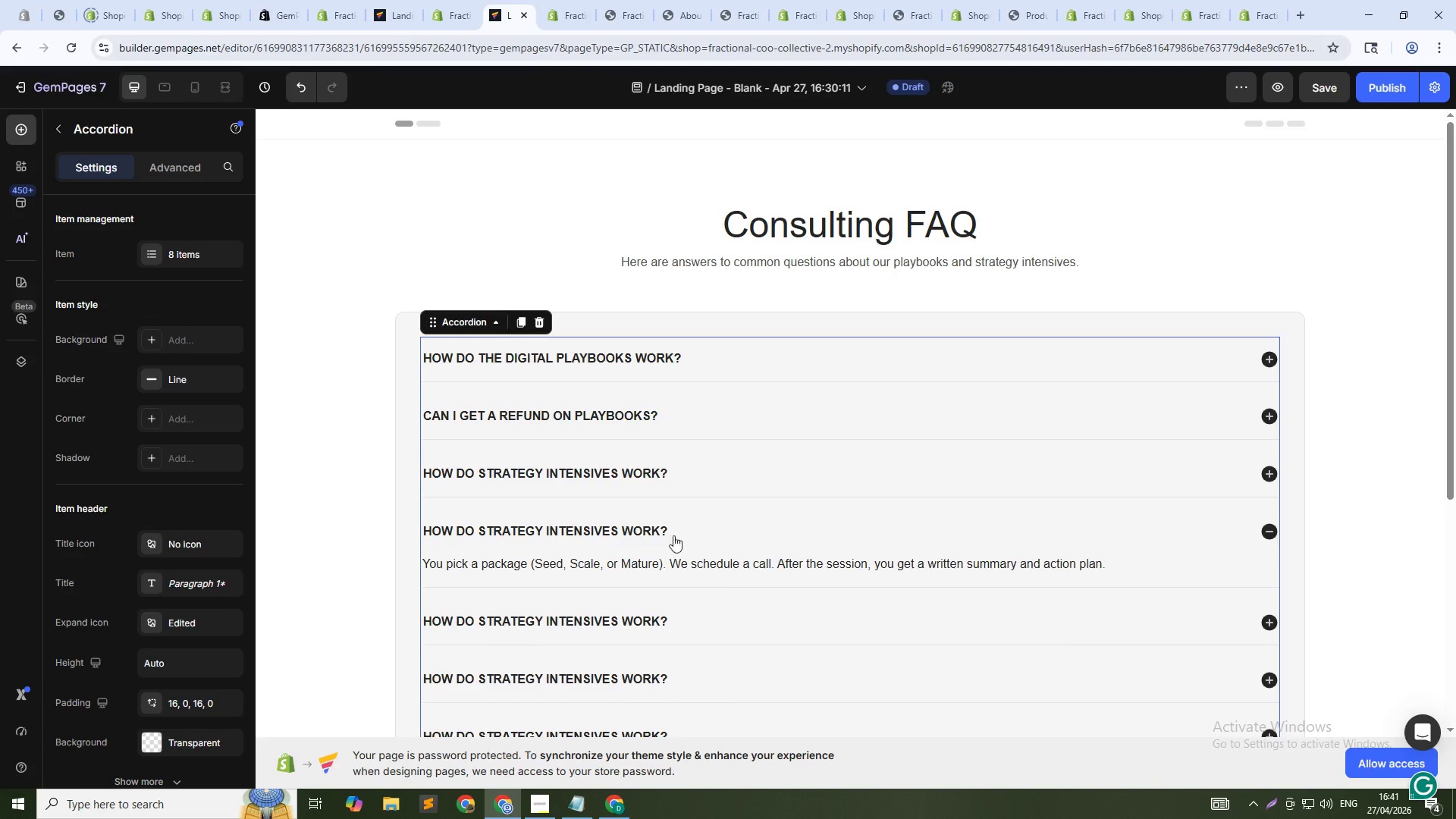 
left_click([627, 613])
 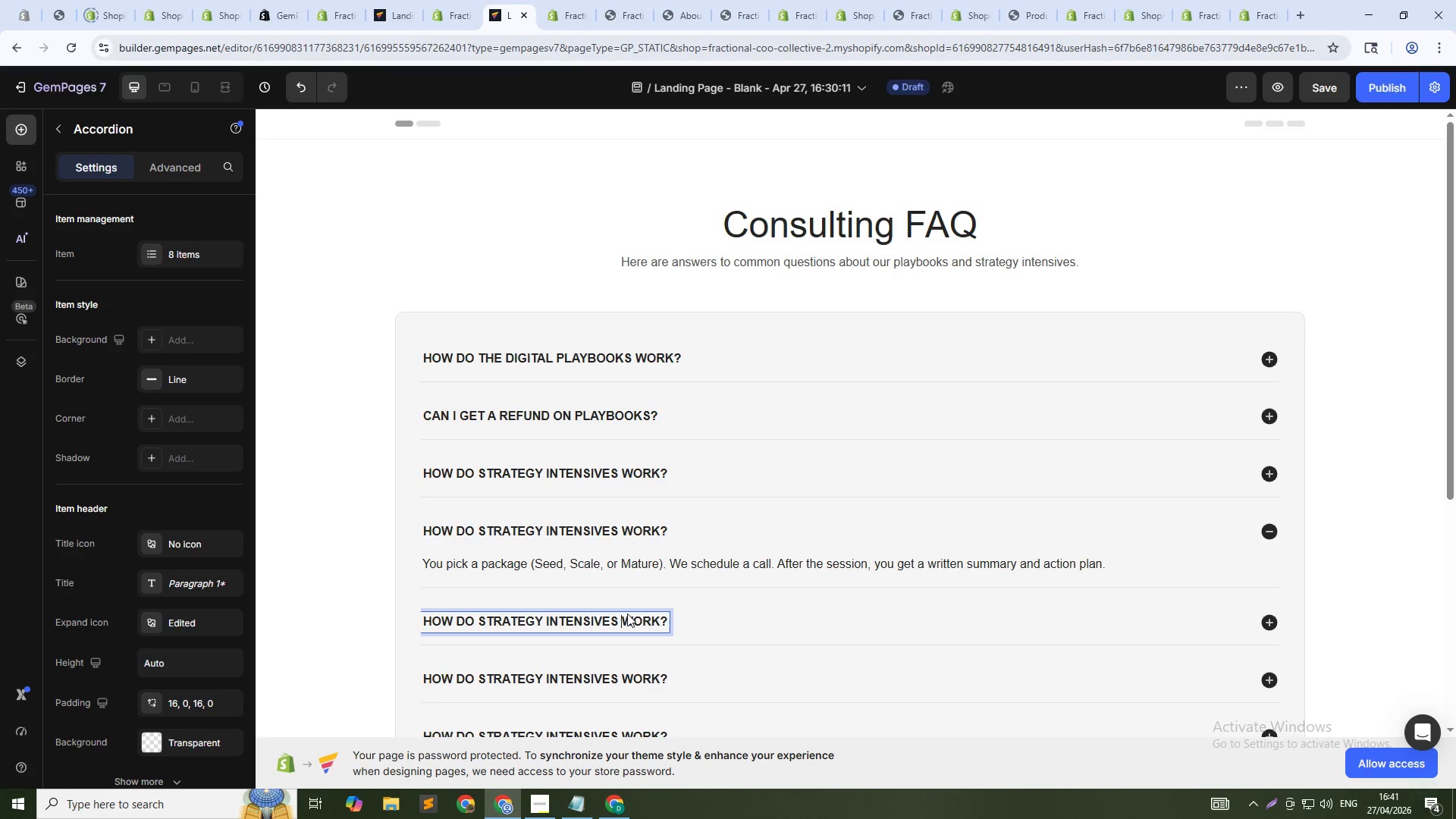 
double_click([627, 614])
 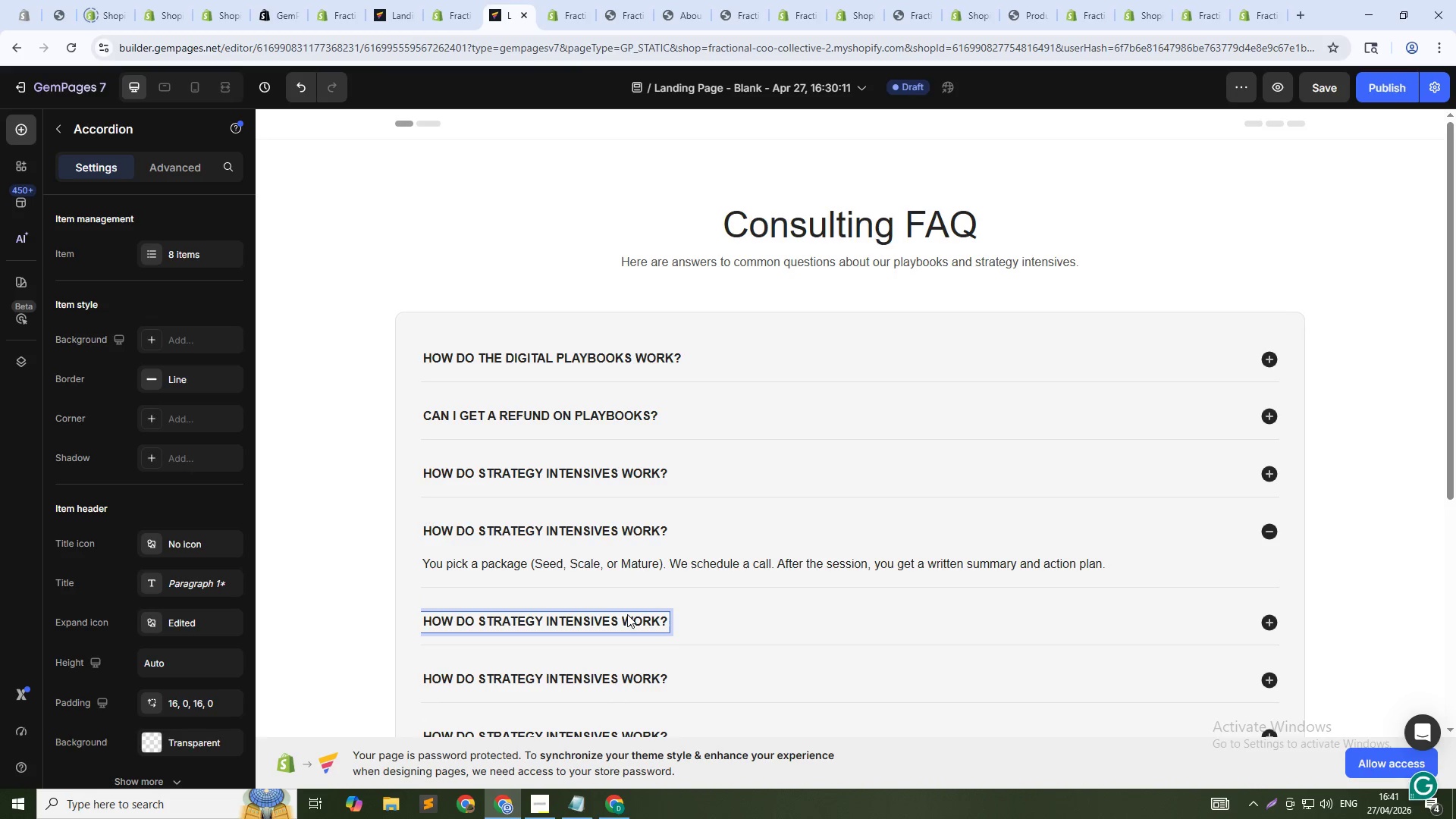 
double_click([627, 614])
 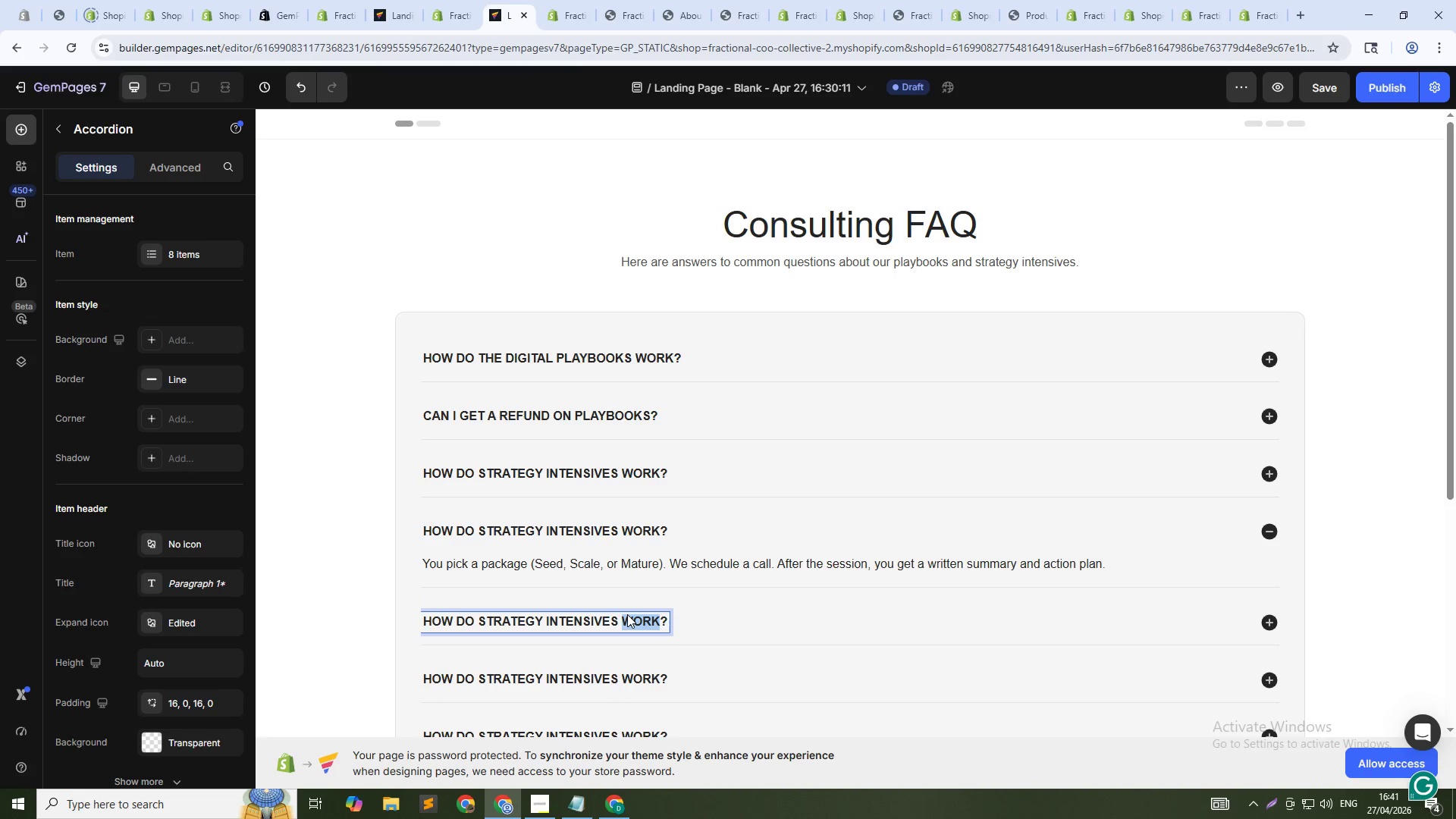 
triple_click([627, 614])
 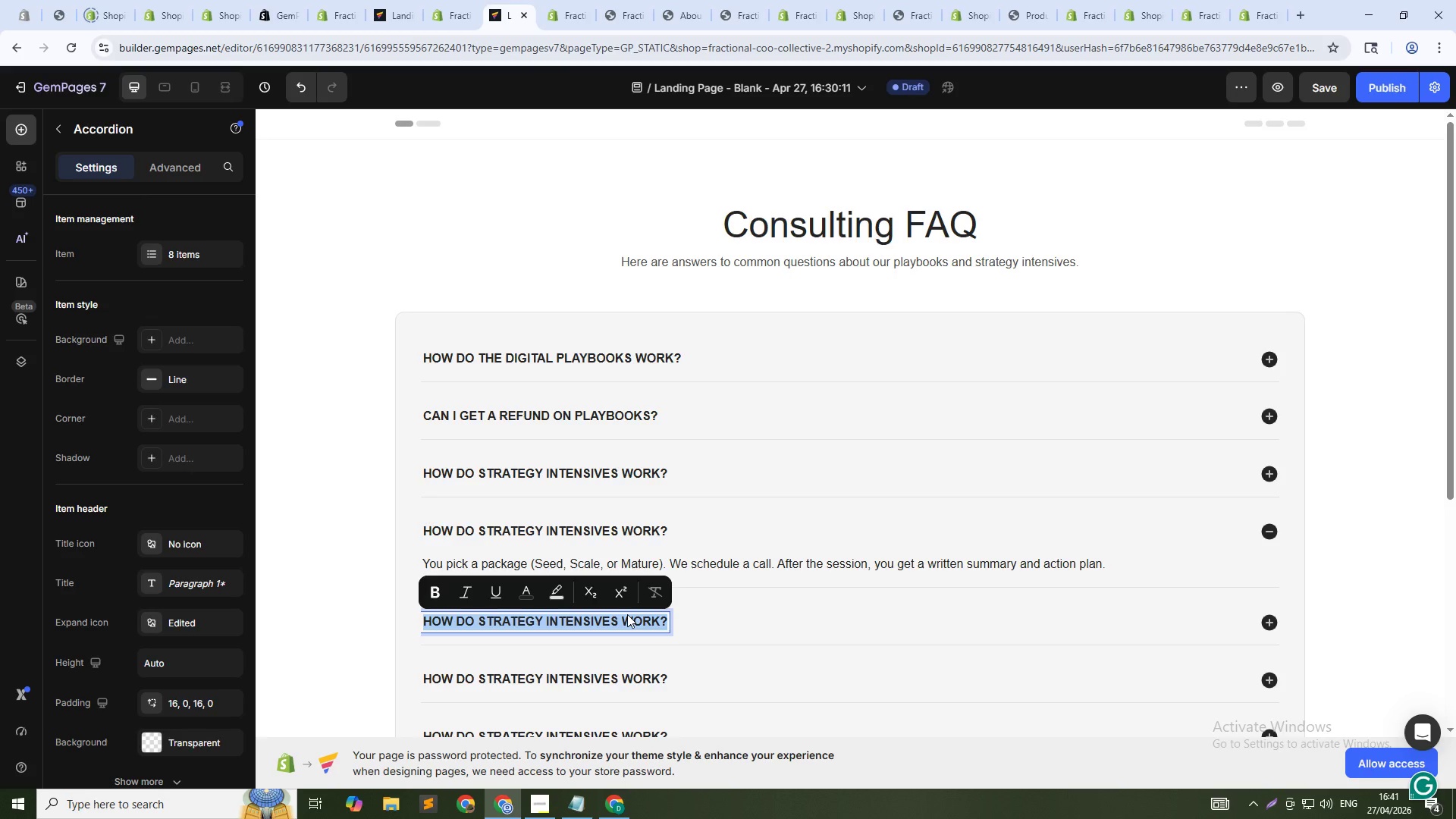 
type(How long is a strategy)
 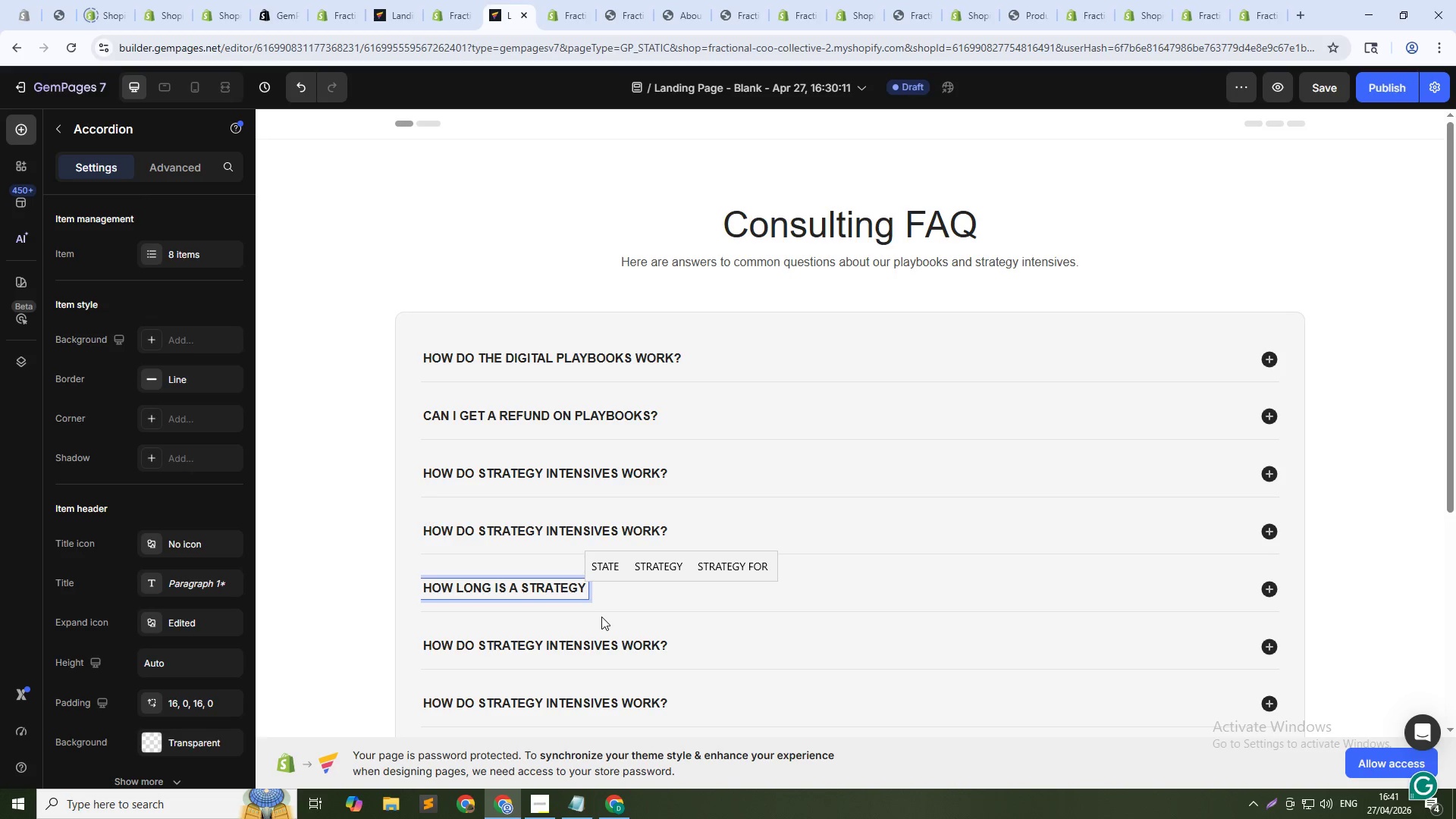 
wait(5.12)
 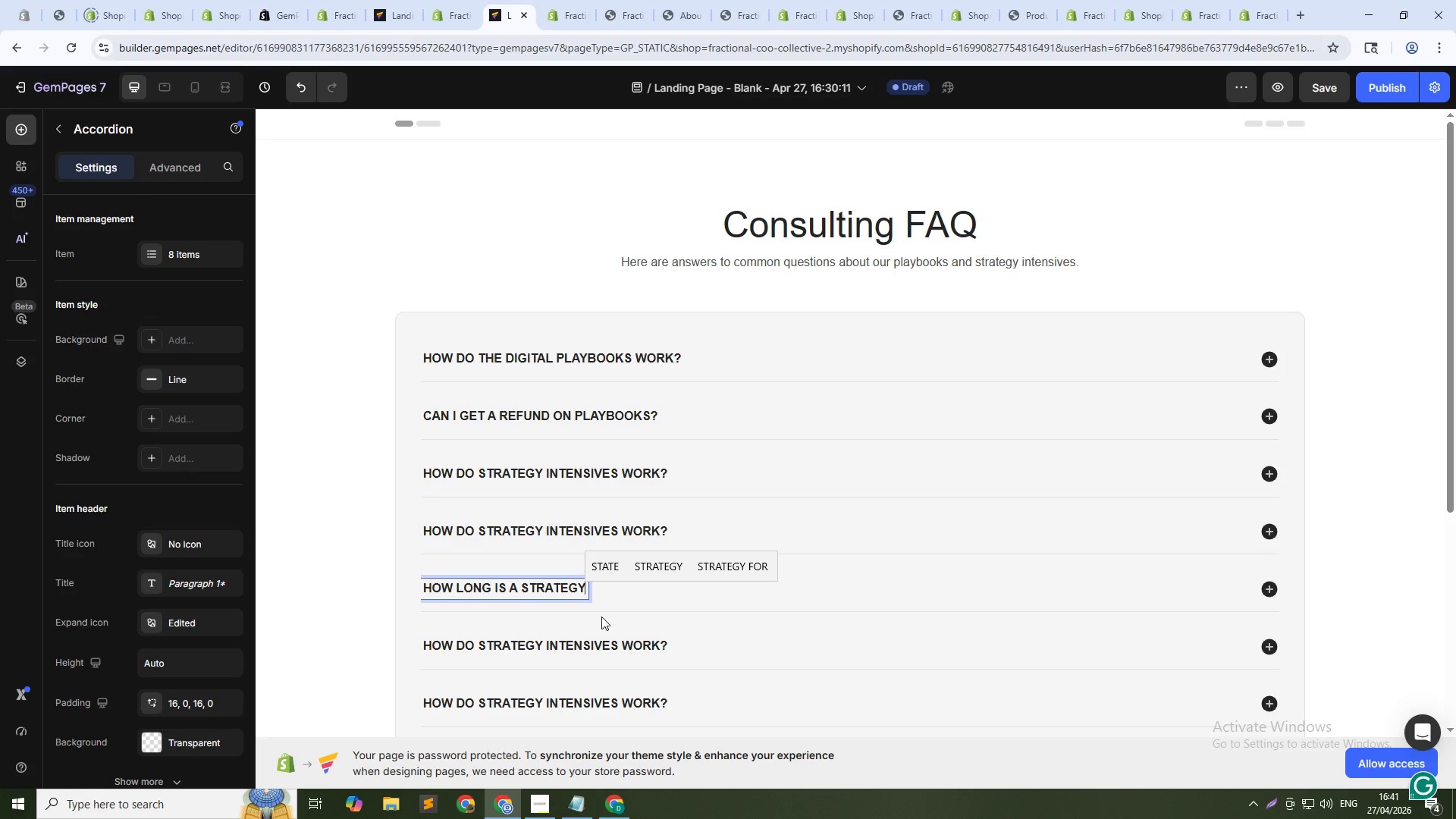 
type(in)
key(Backspace)
key(Backspace)
type( intens)
key(Backspace)
key(Backspace)
key(Backspace)
key(Backspace)
type(tensive?)
 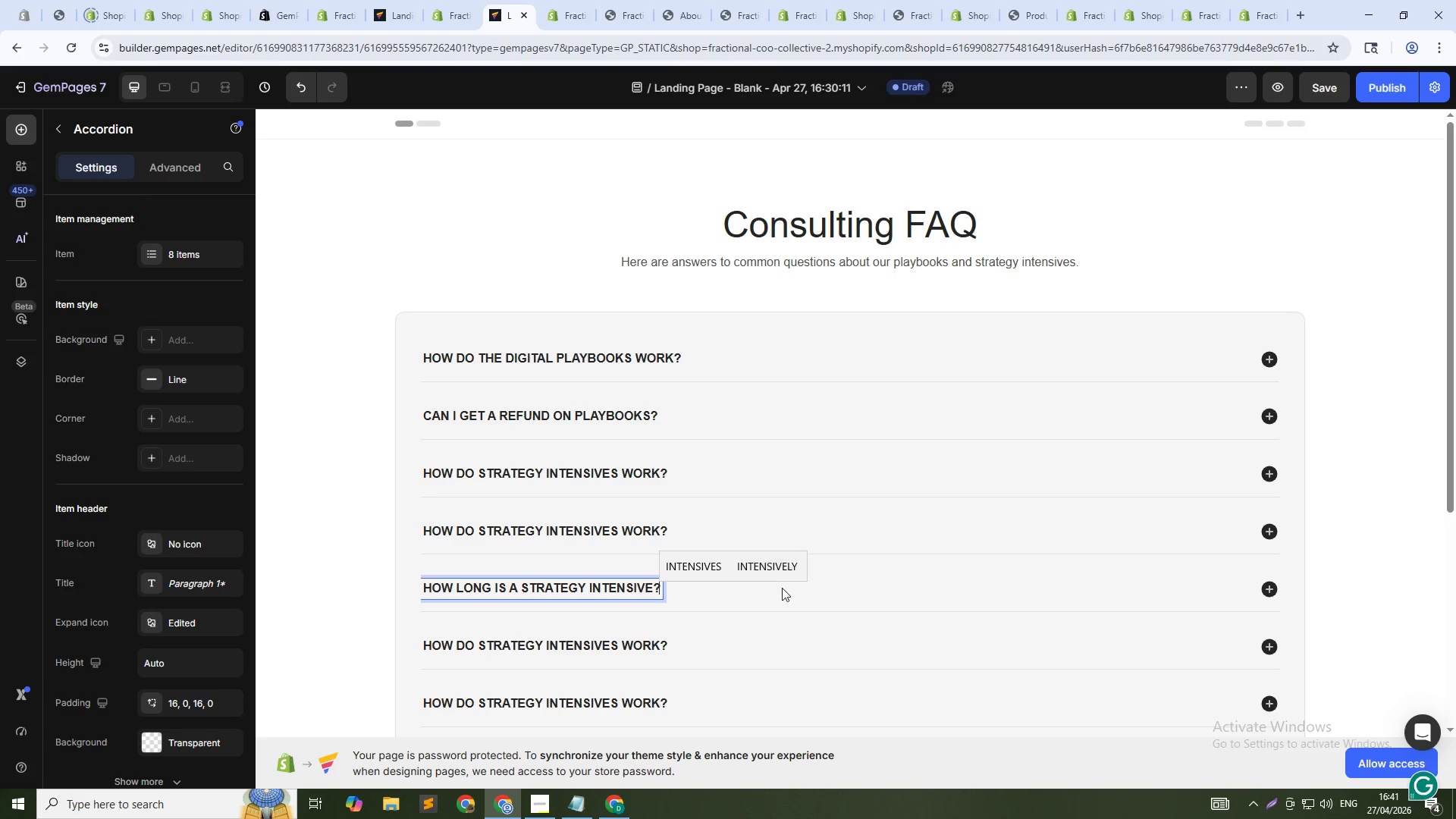 
left_click([780, 591])
 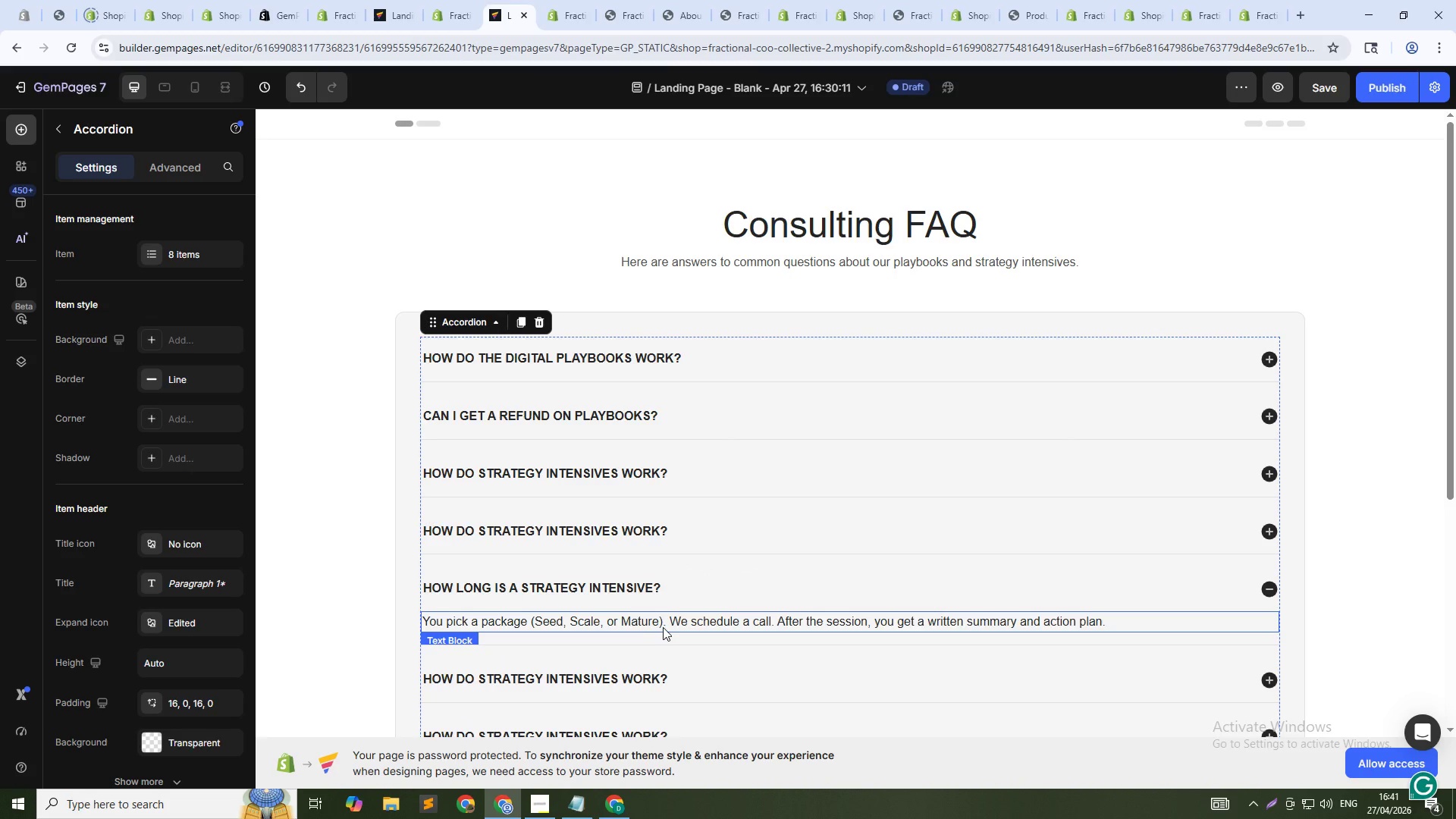 
left_click([669, 626])
 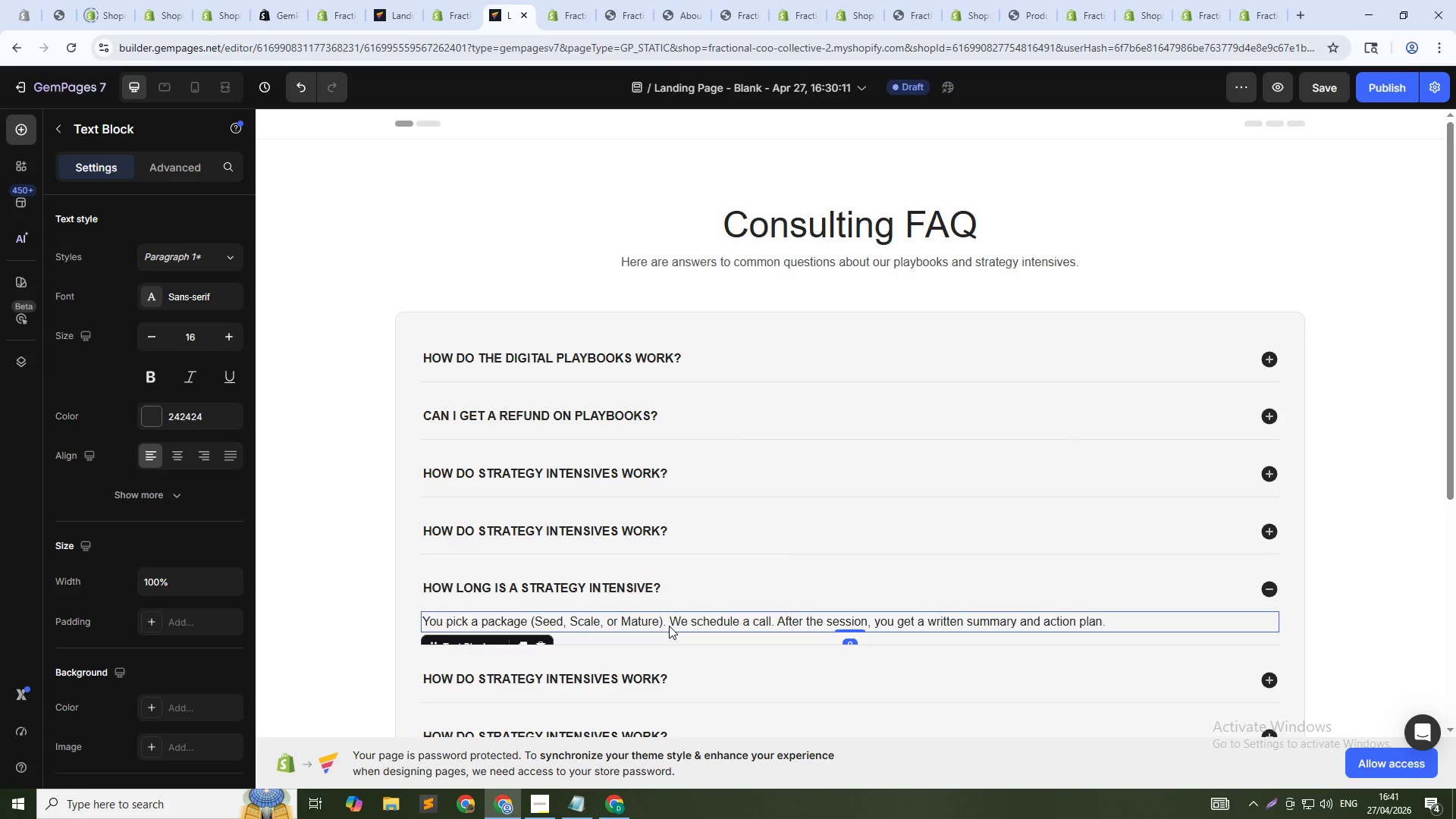 
key(Control+A)
 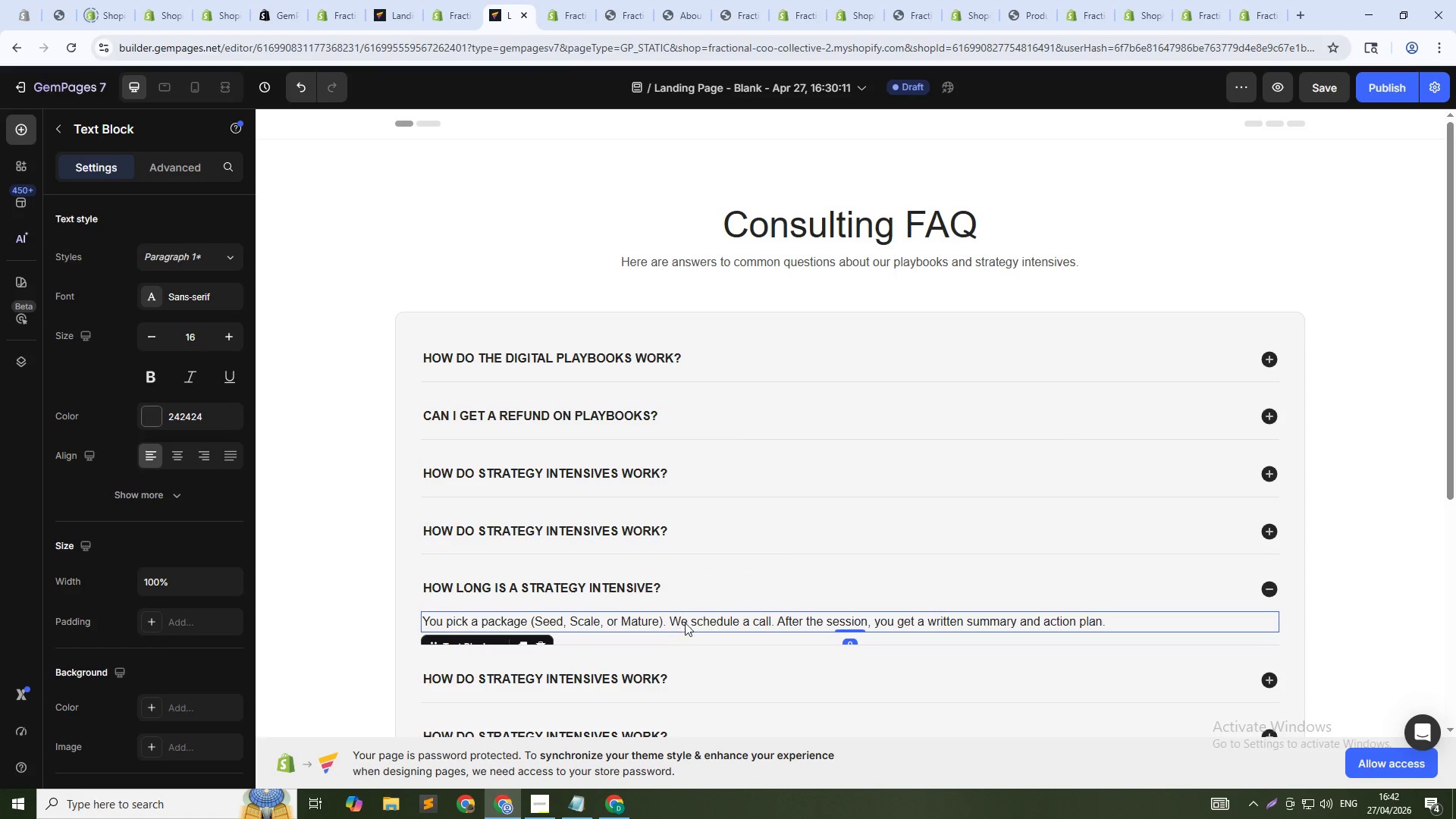 
double_click([688, 622])
 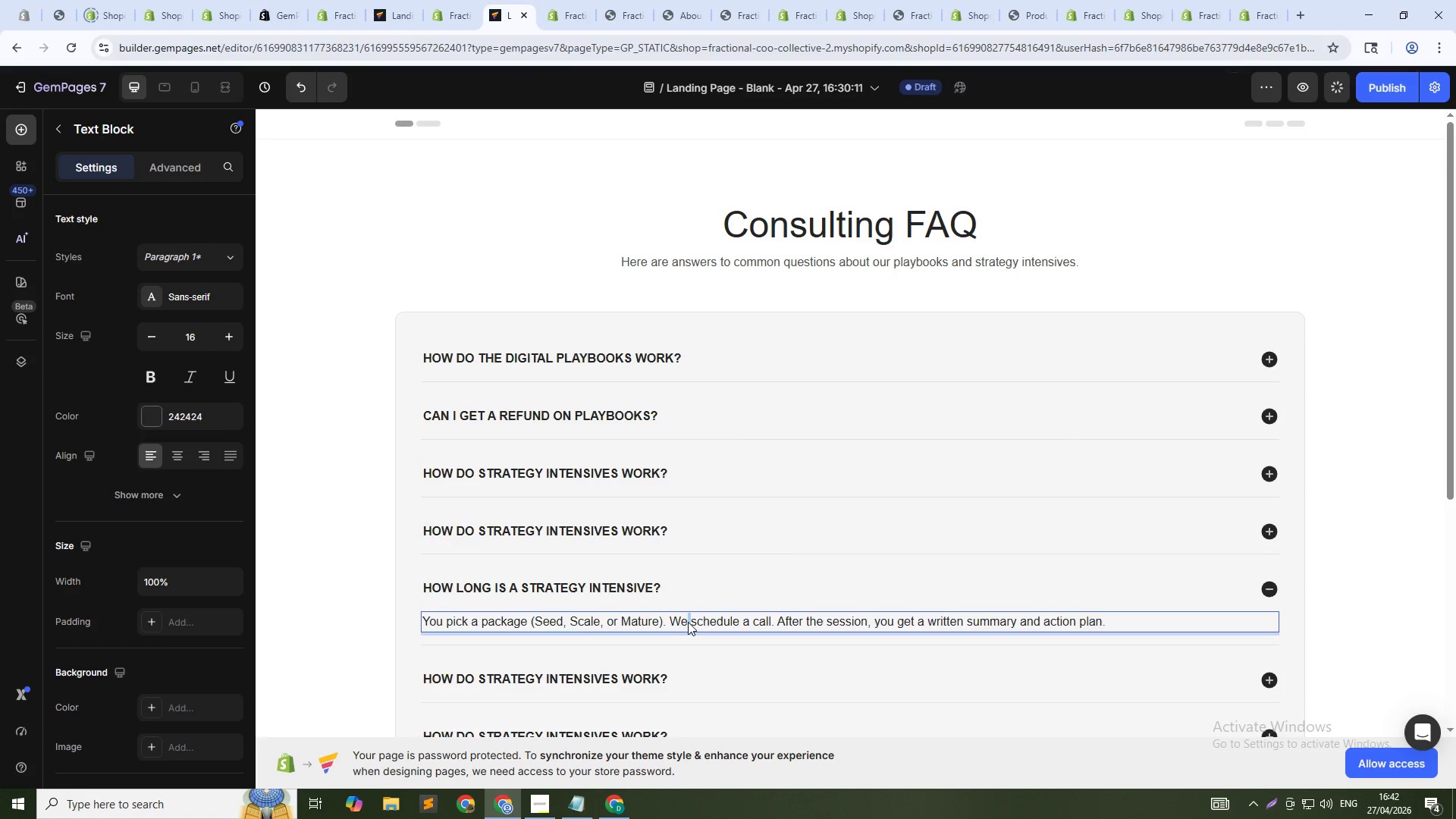 
triple_click([688, 622])
 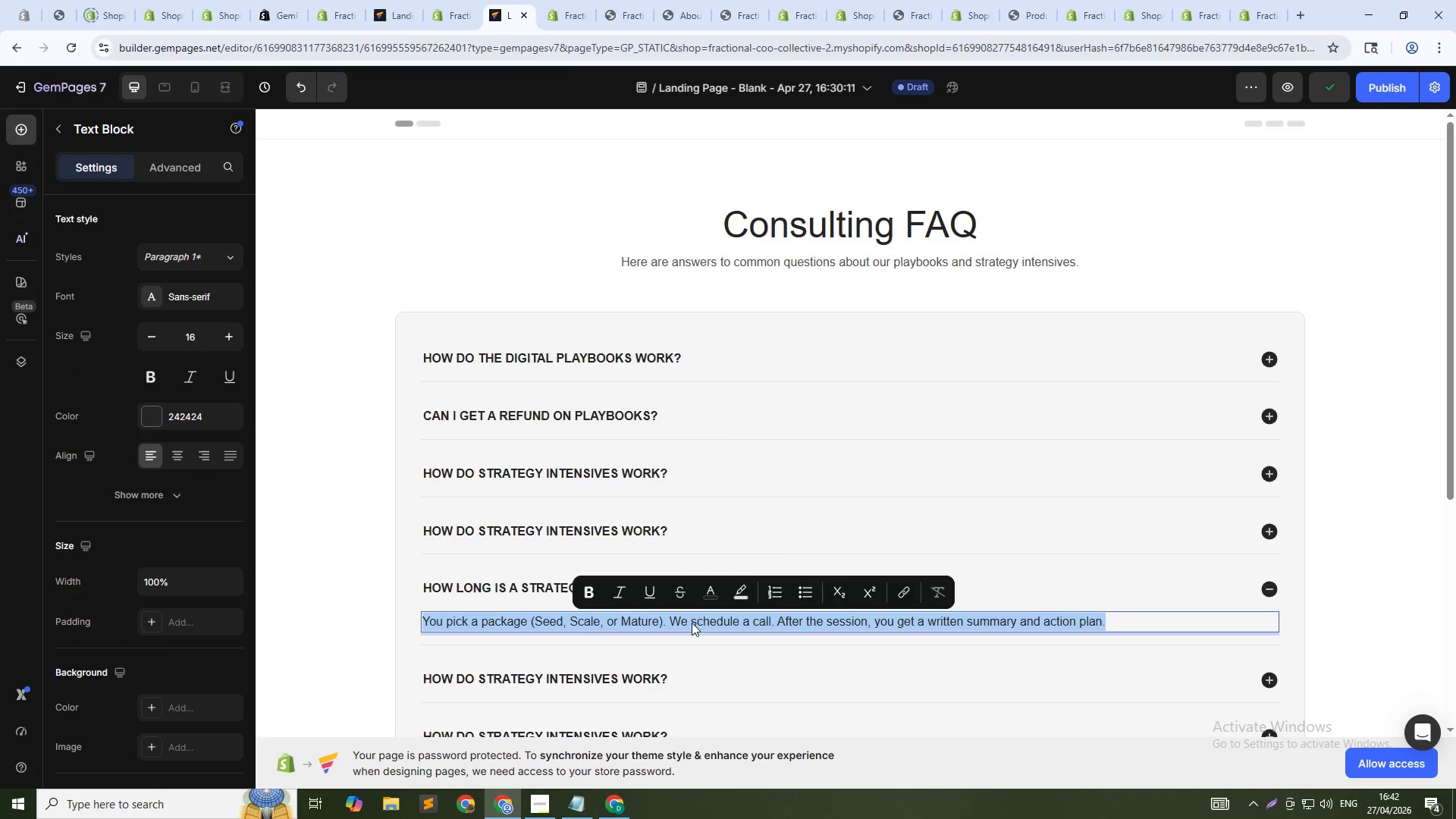 
type(Seed stage takes about hald)
key(Backspace)
type(f a )
 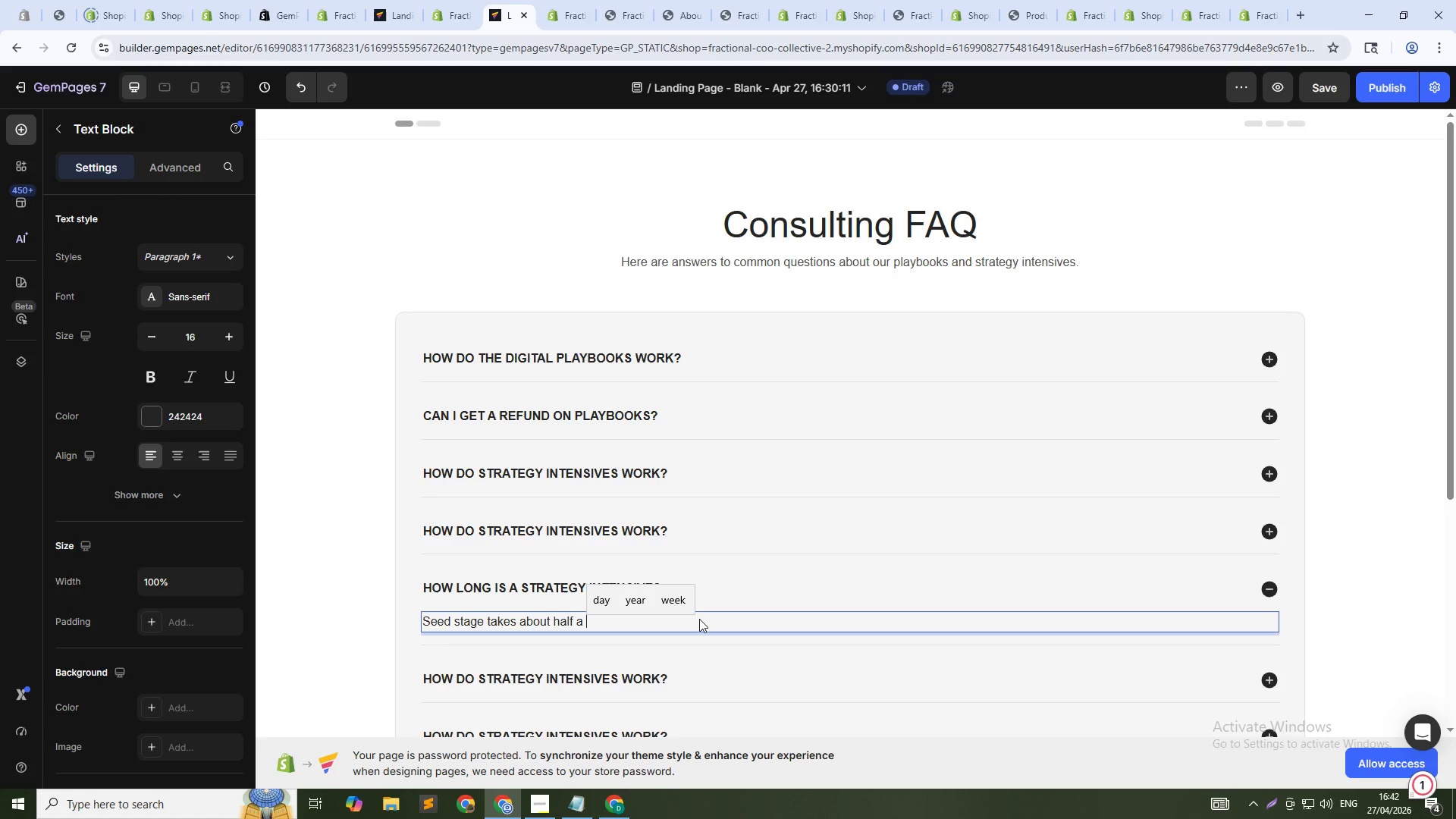 
wait(21.09)
 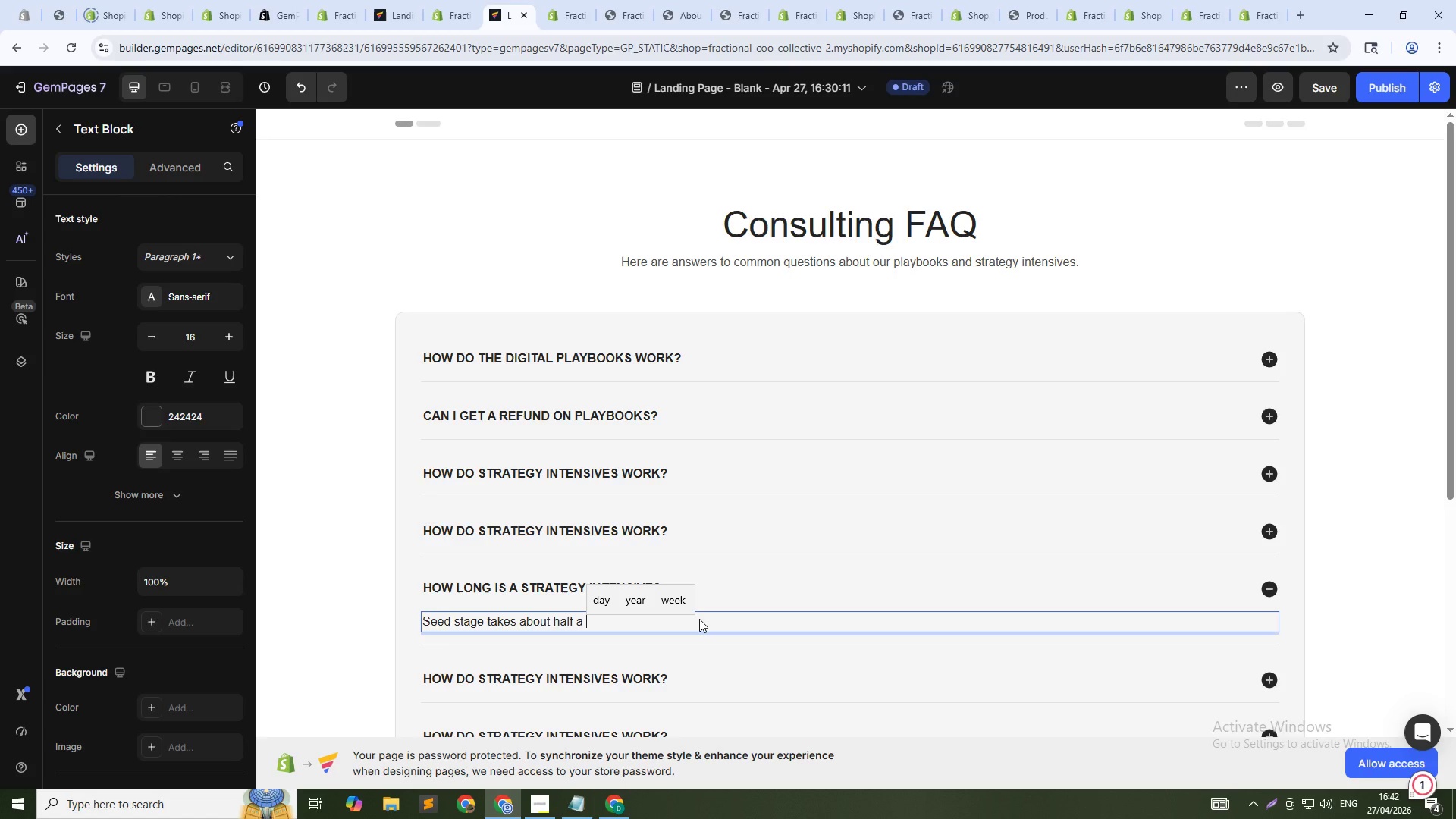 
type(day. Scale stage takes about one day. Mature stage takes about two days v)
key(Backspace)
type(ovr)
key(Backspace)
type(er two weeks.)
 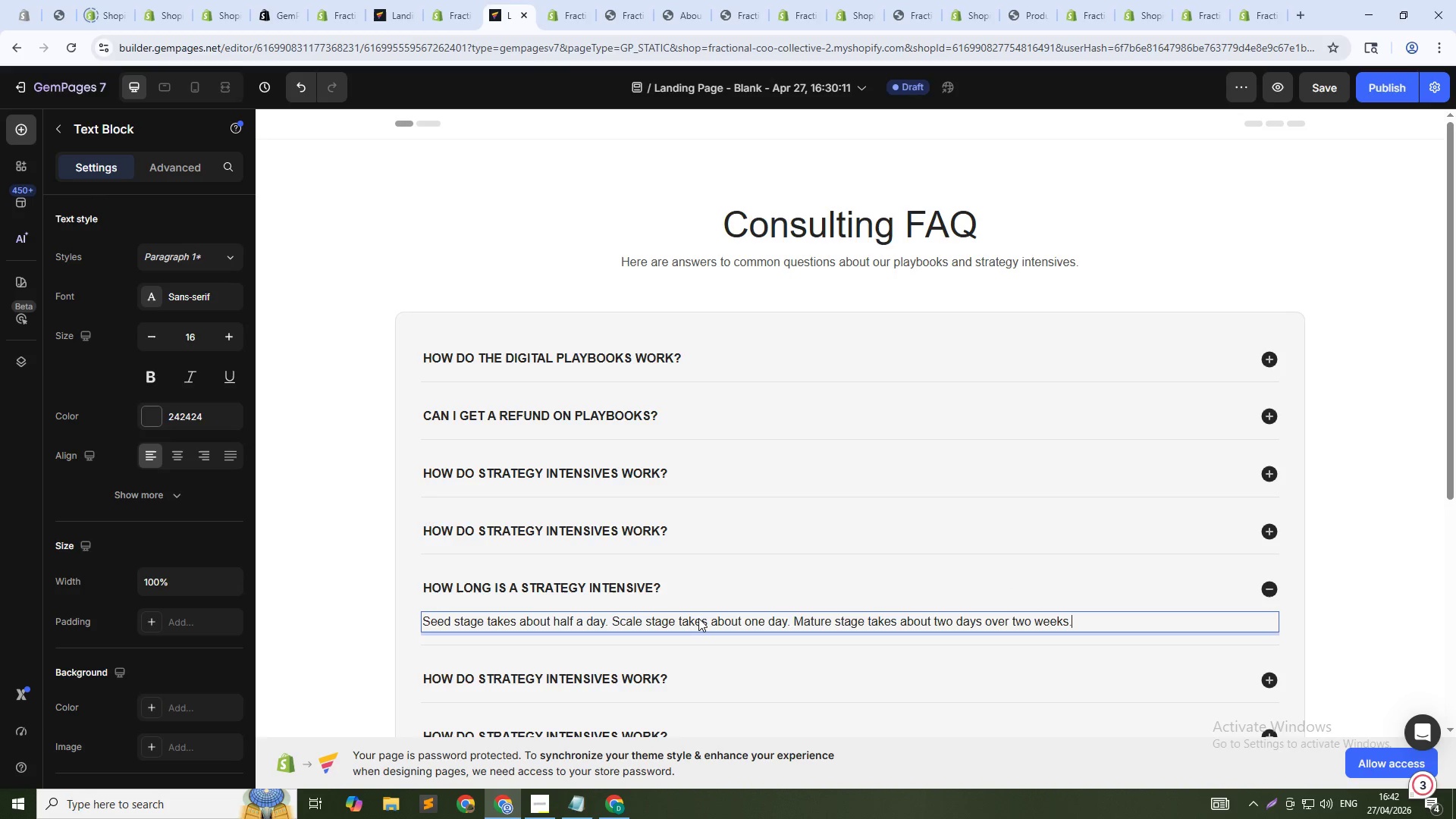 
double_click([639, 680])
 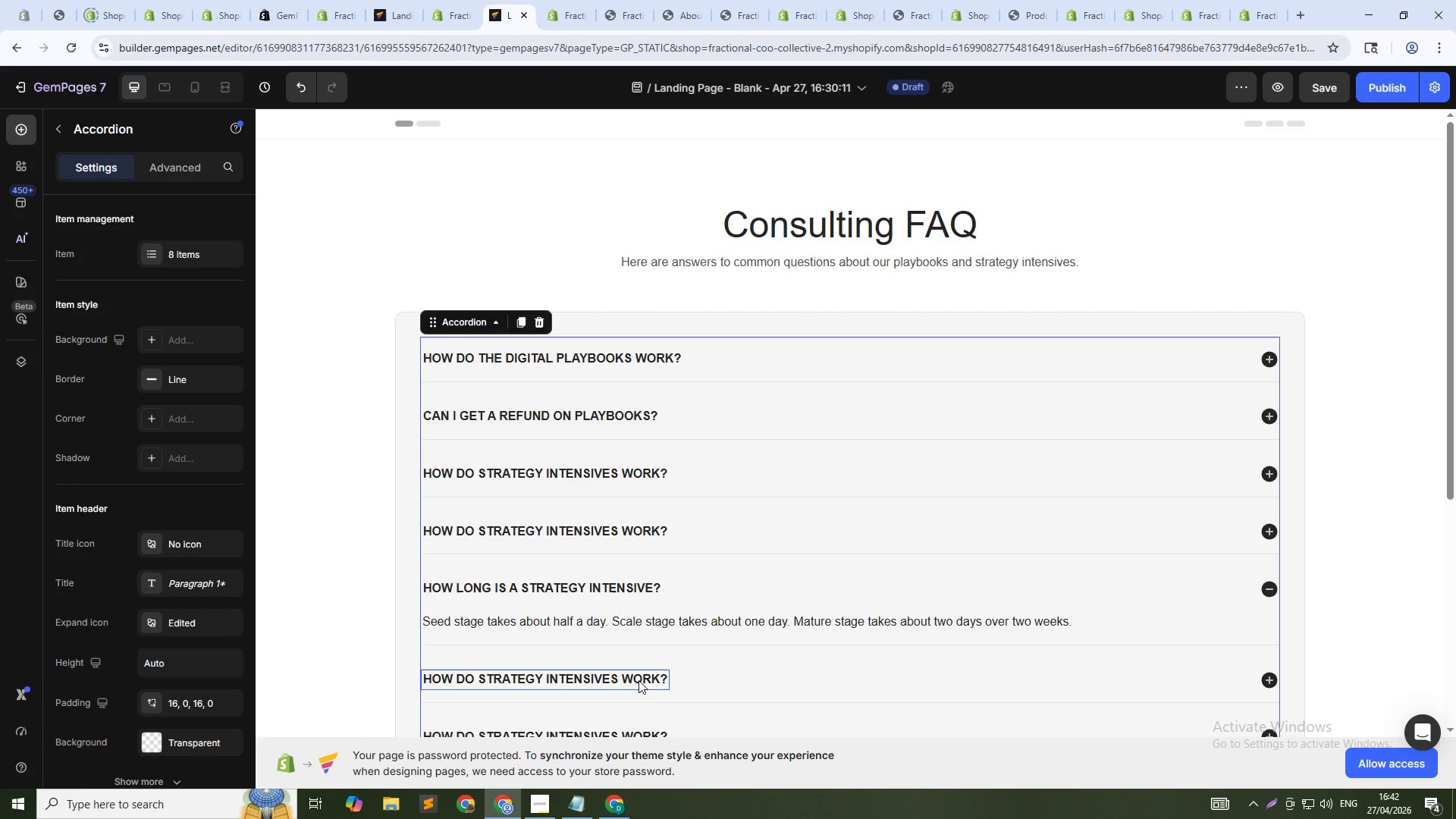 
triple_click([639, 680])
 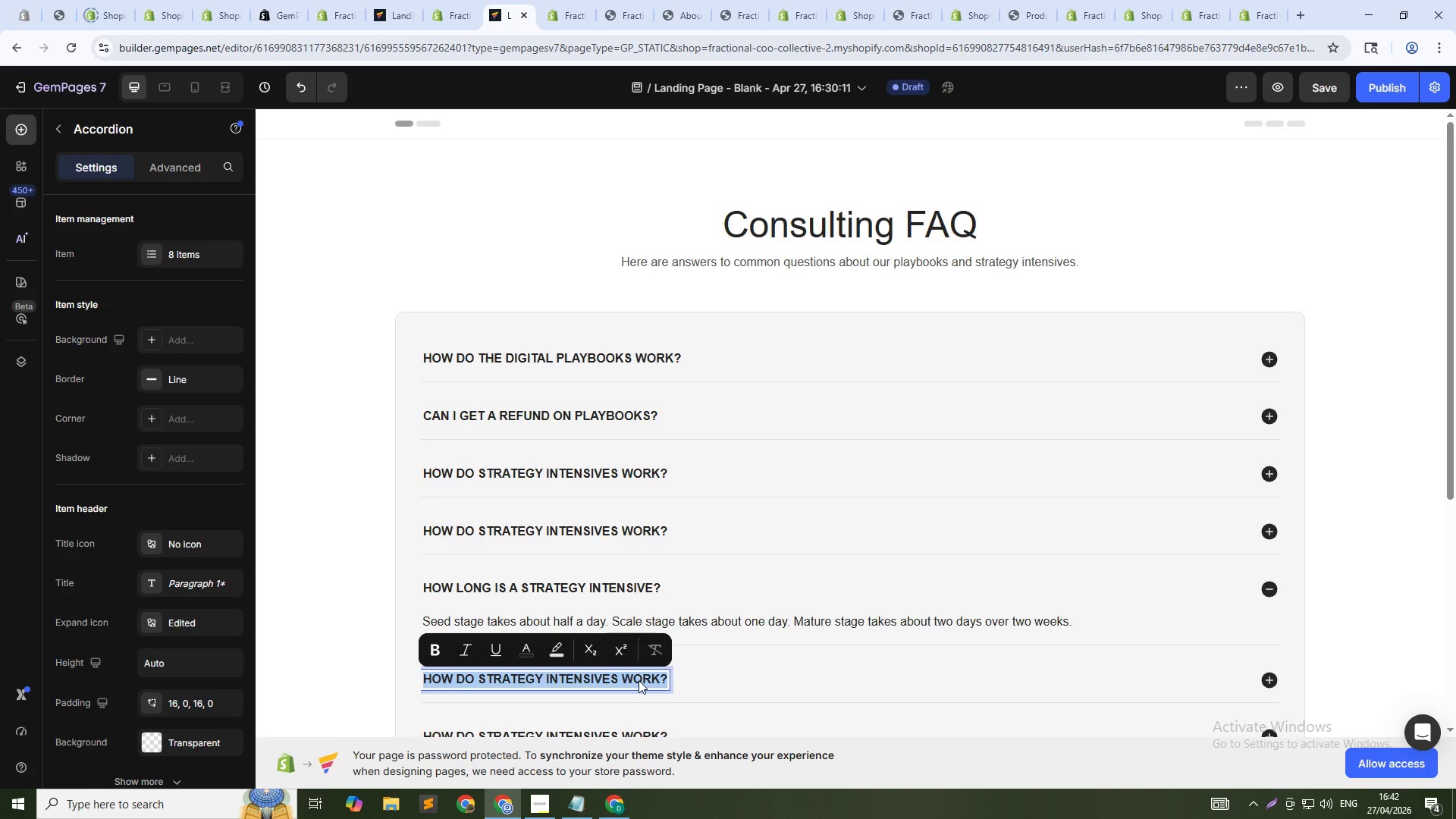 
type(o)
key(Backspace)
type(do i need a long term contract?)
 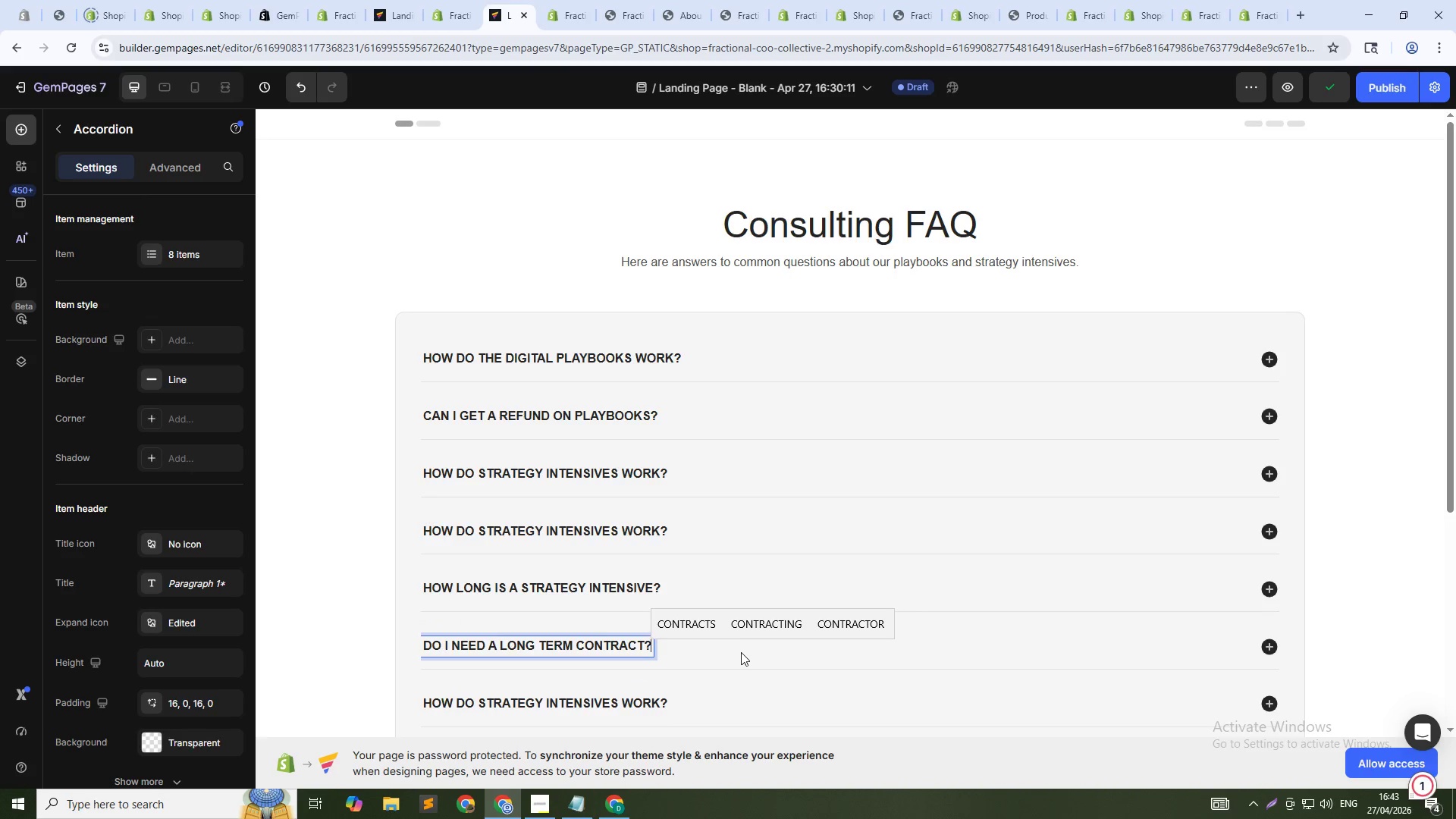 
scroll: coordinate [745, 653], scroll_direction: down, amount: 1.0
 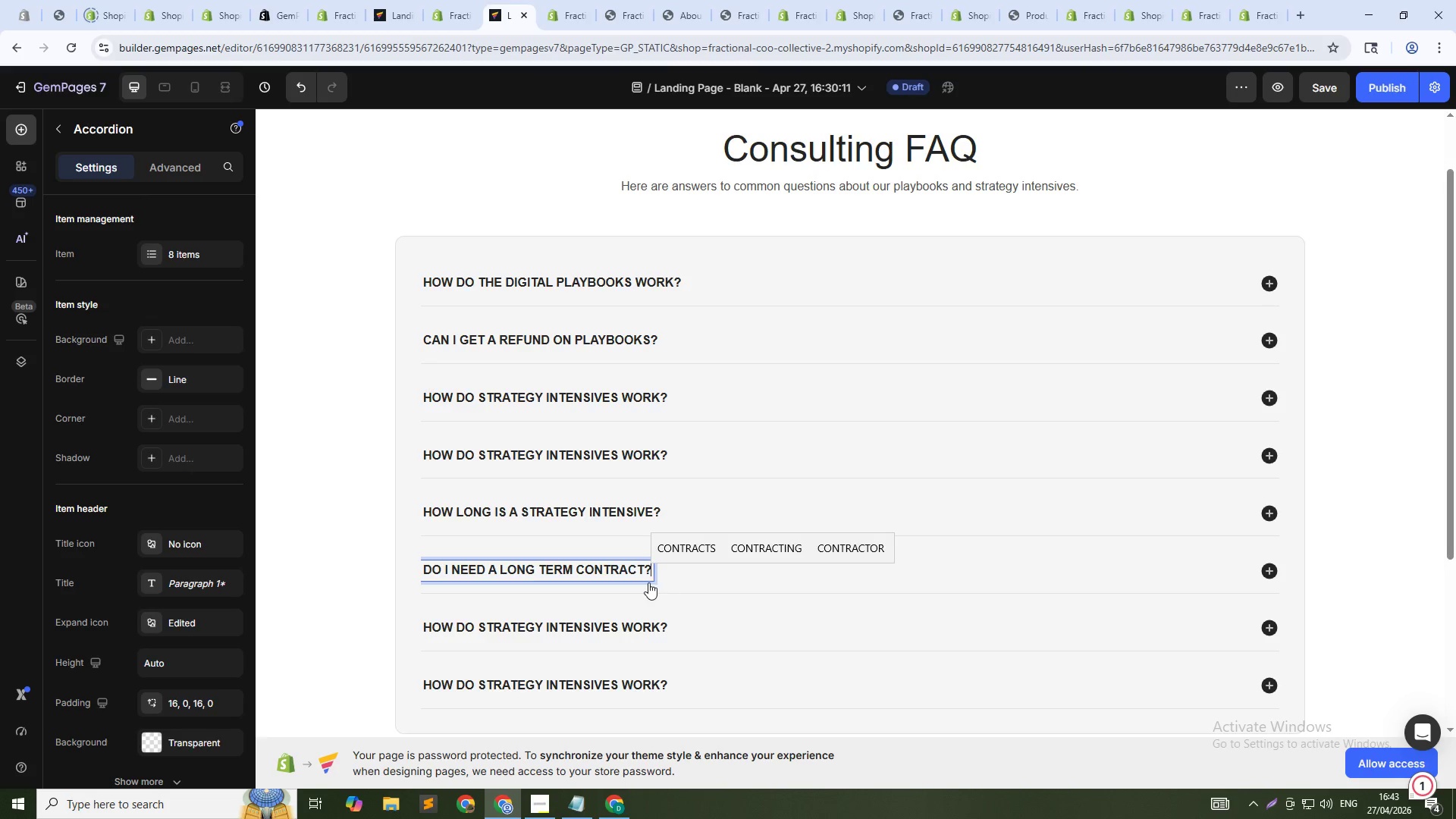 
left_click([674, 569])
 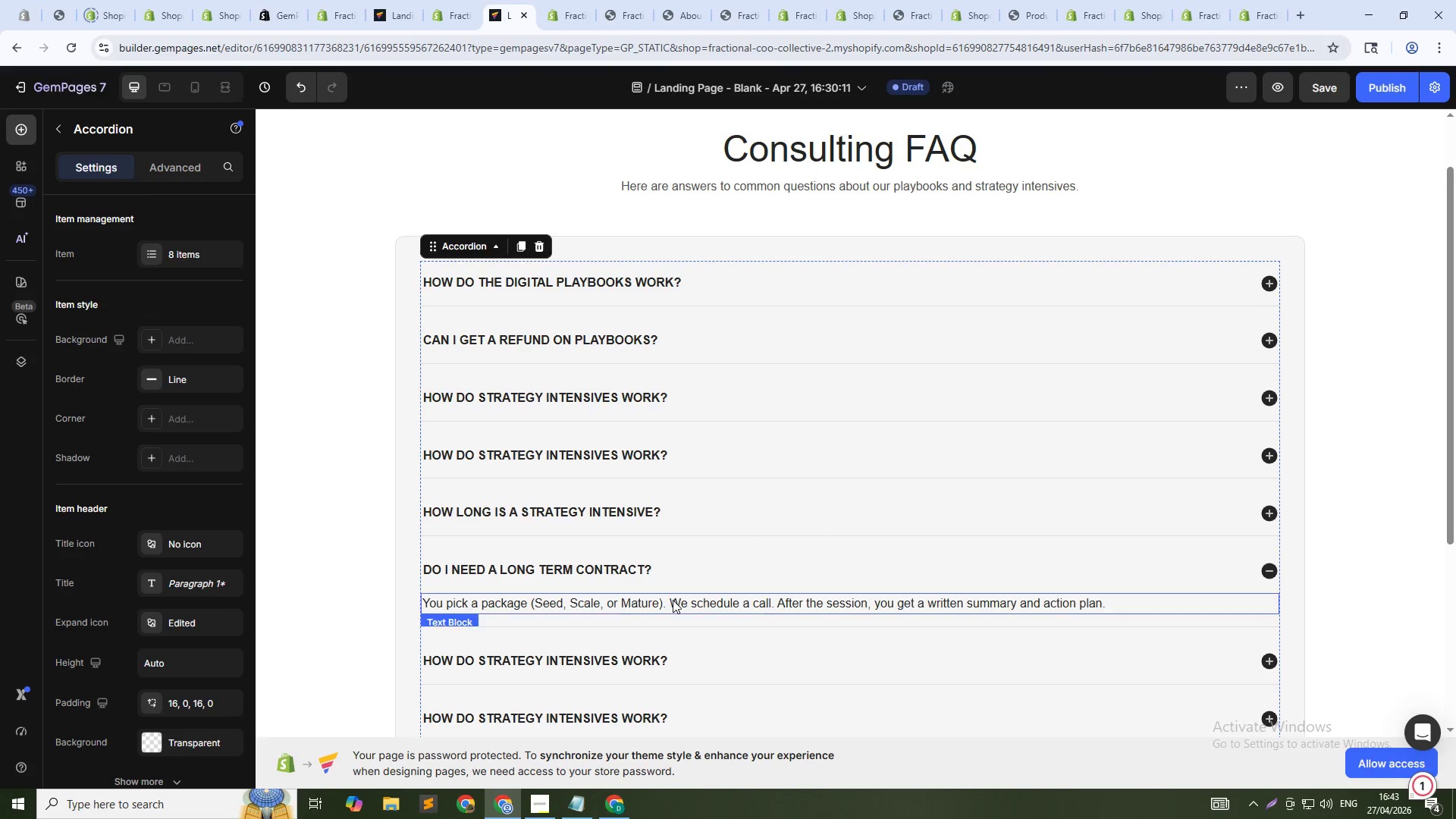 
left_click([673, 600])
 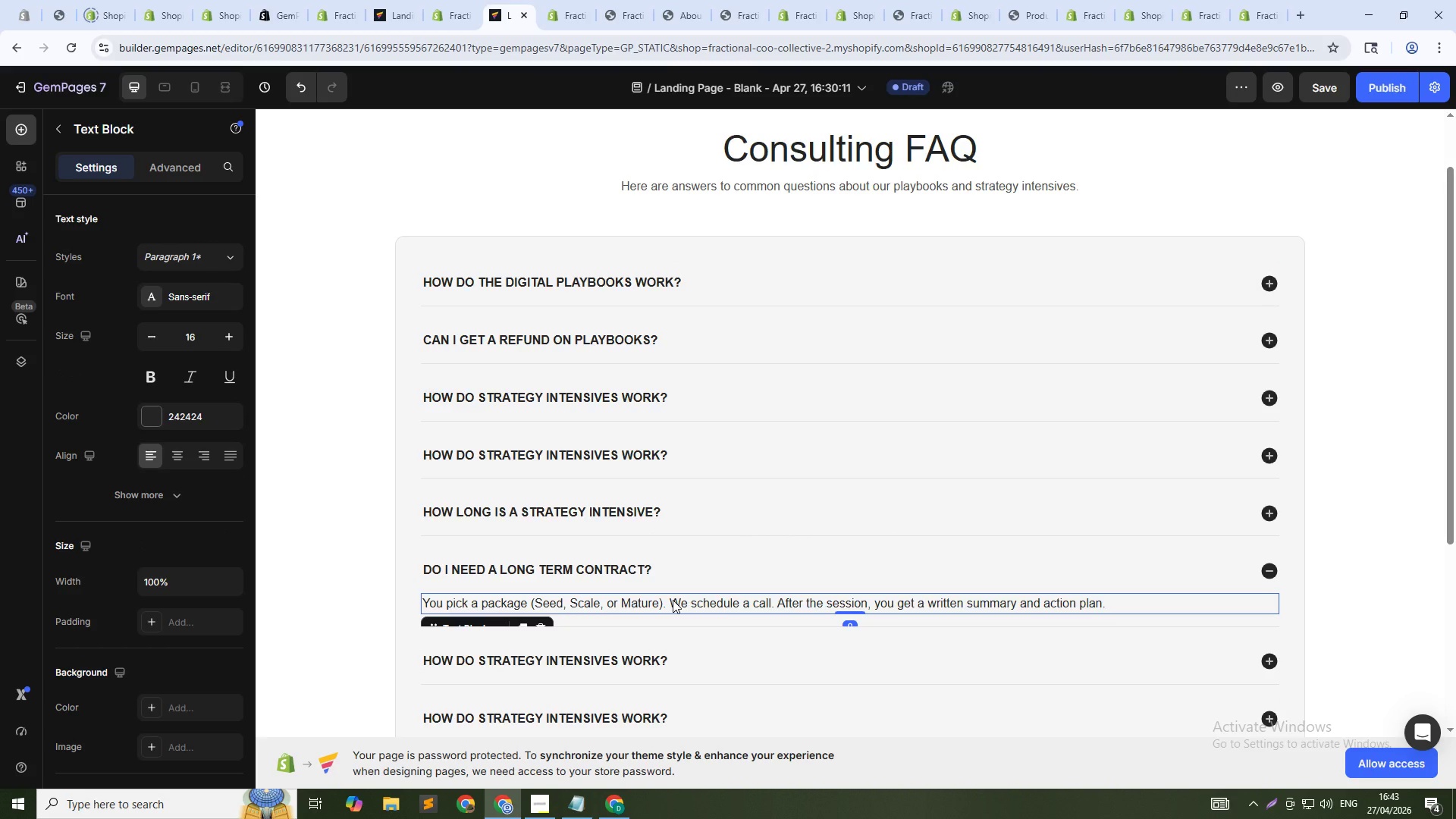 
key(Control+ControlLeft)
 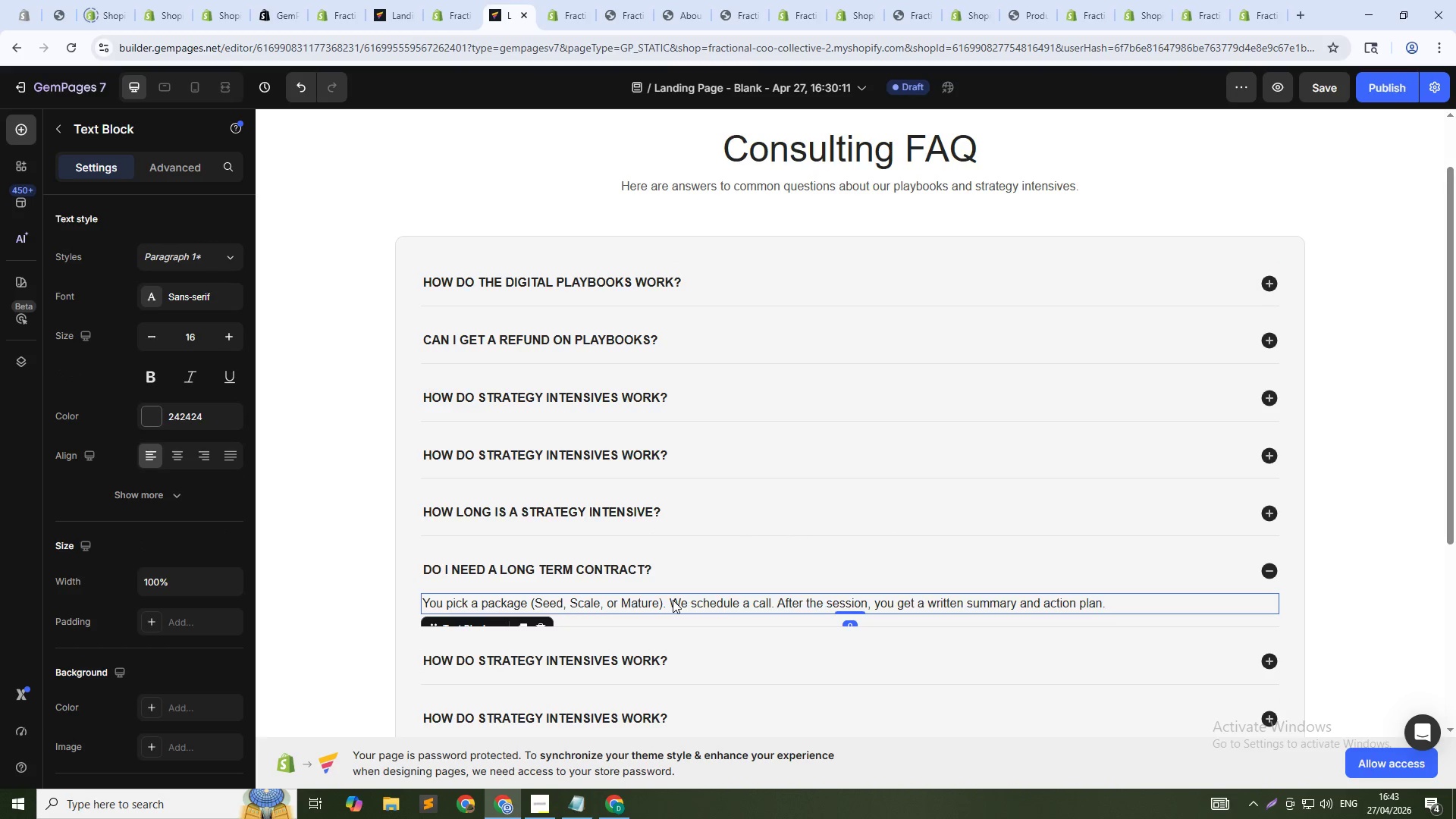 
key(Control+A)
 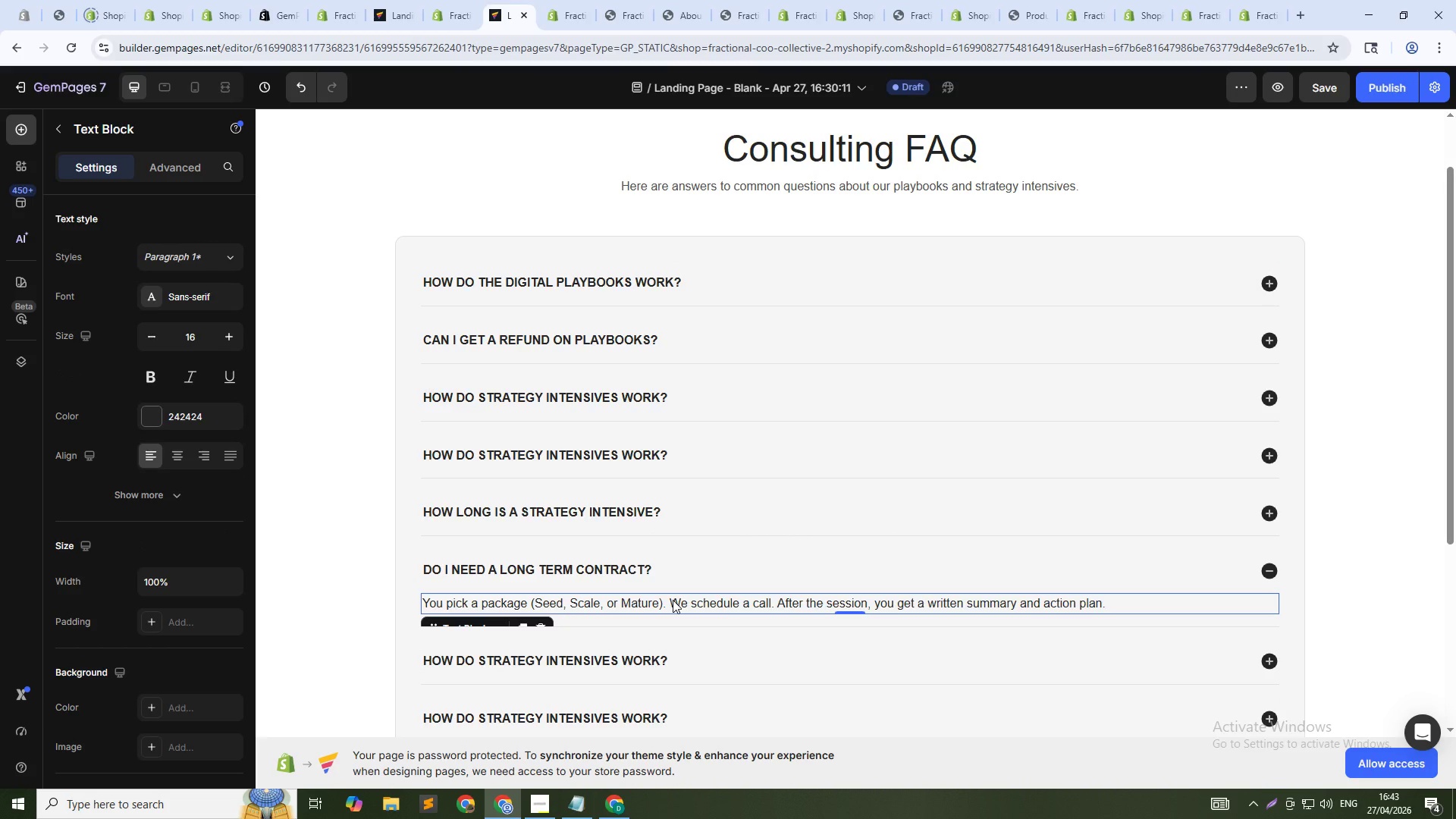 
double_click([673, 600])
 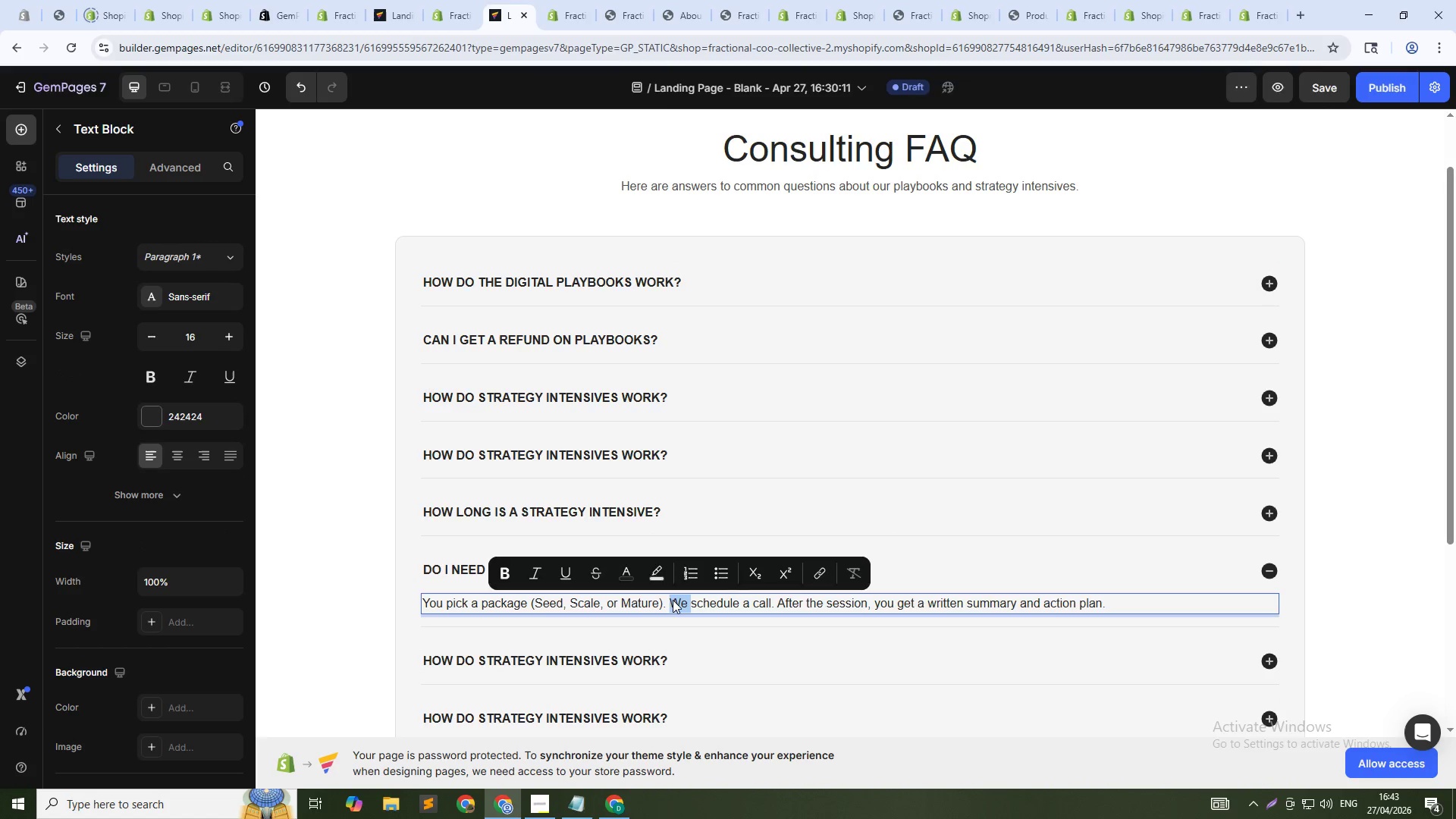 
double_click([673, 600])
 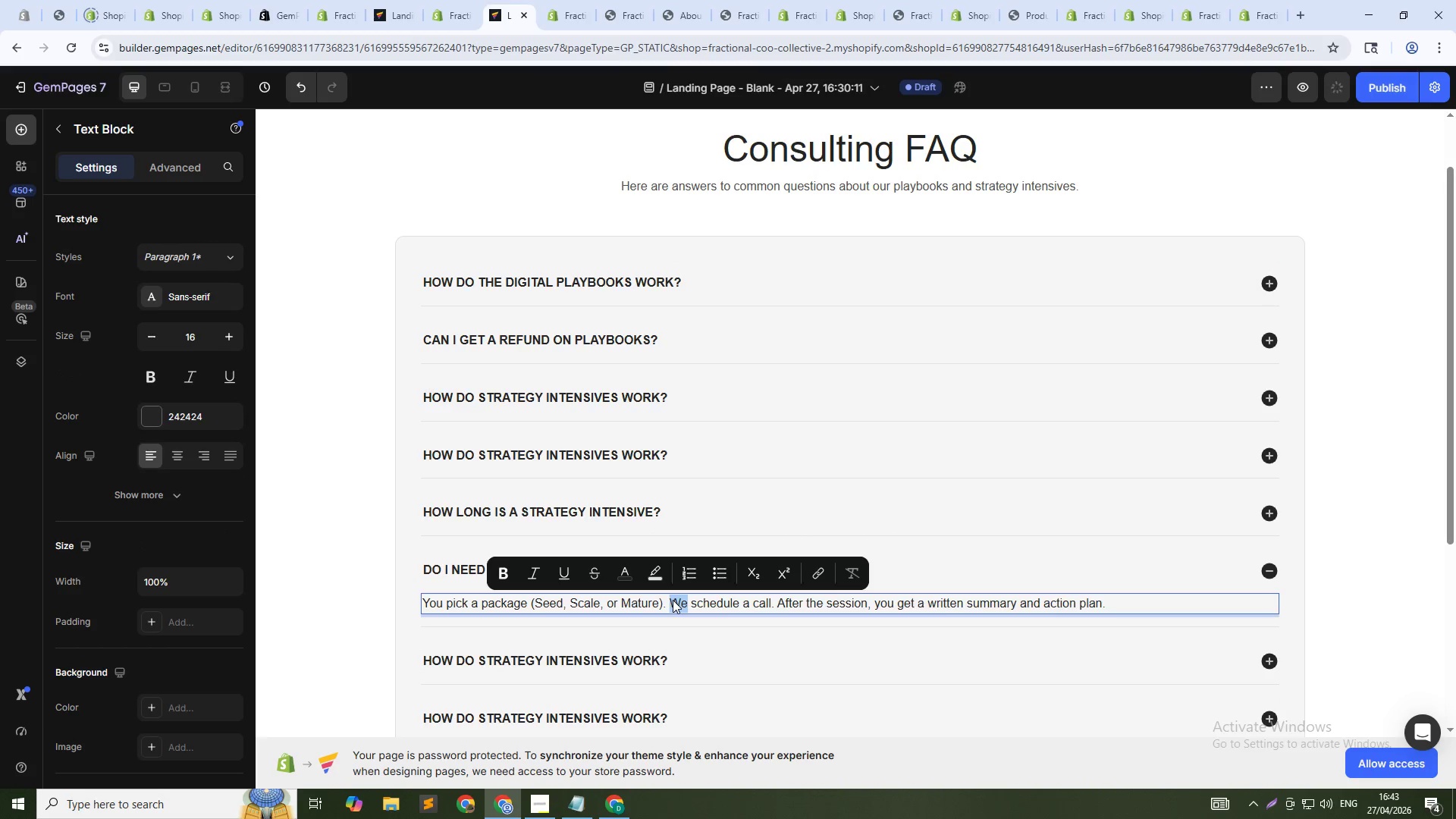 
double_click([673, 600])
 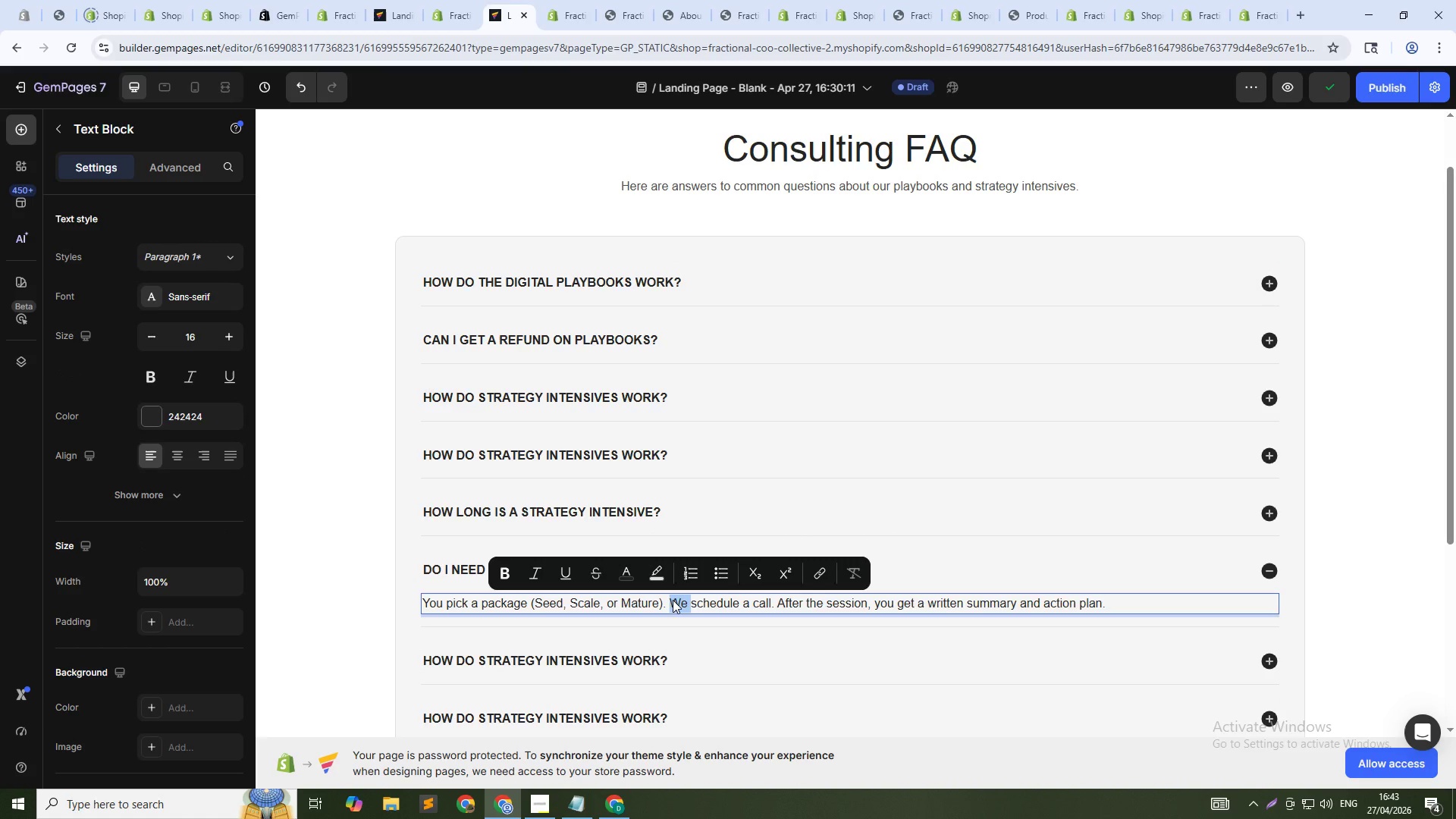 
key(Control+A)
 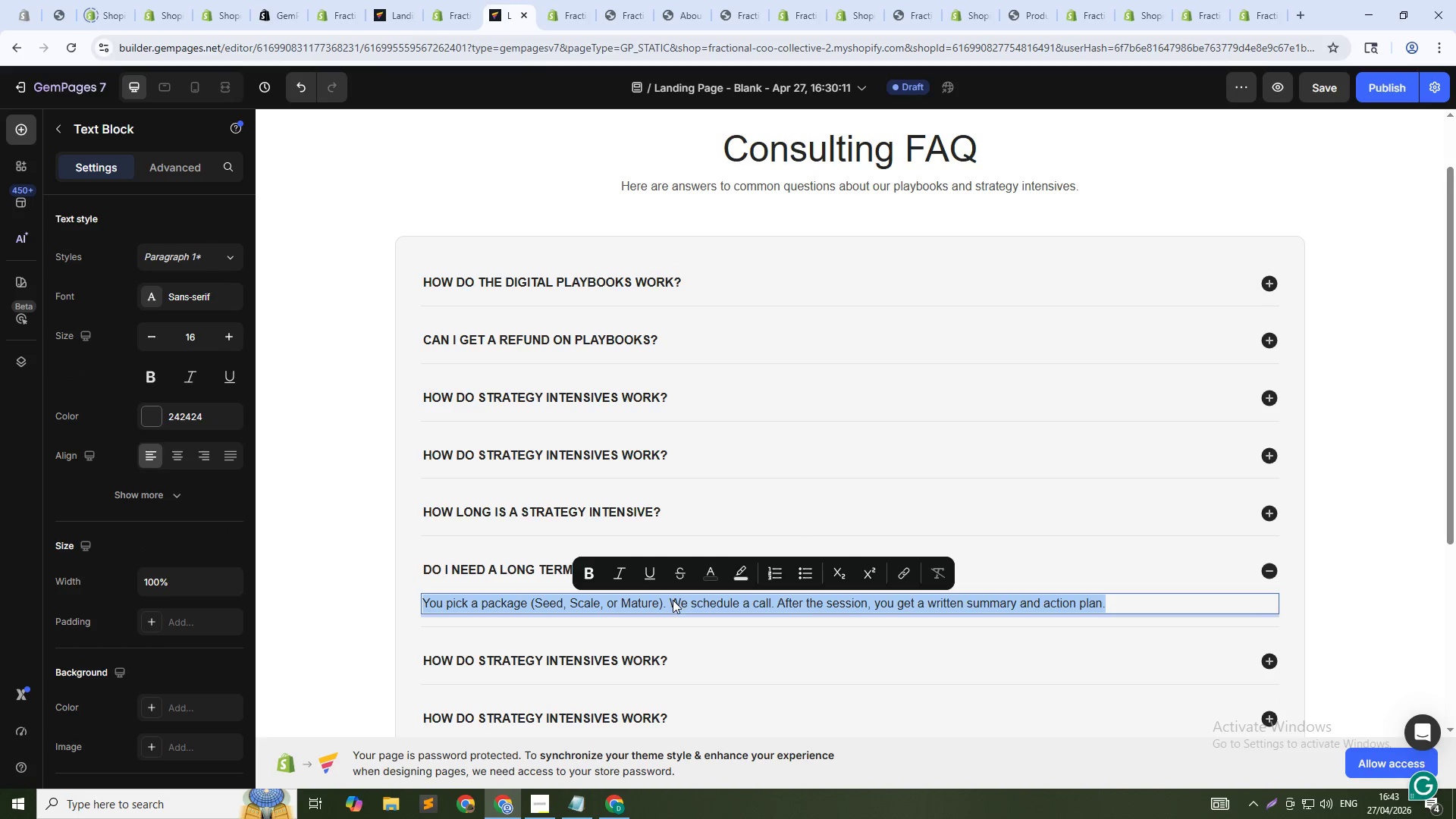 
type(No. Strategy intensives are one time. You pay only for what you need.)
 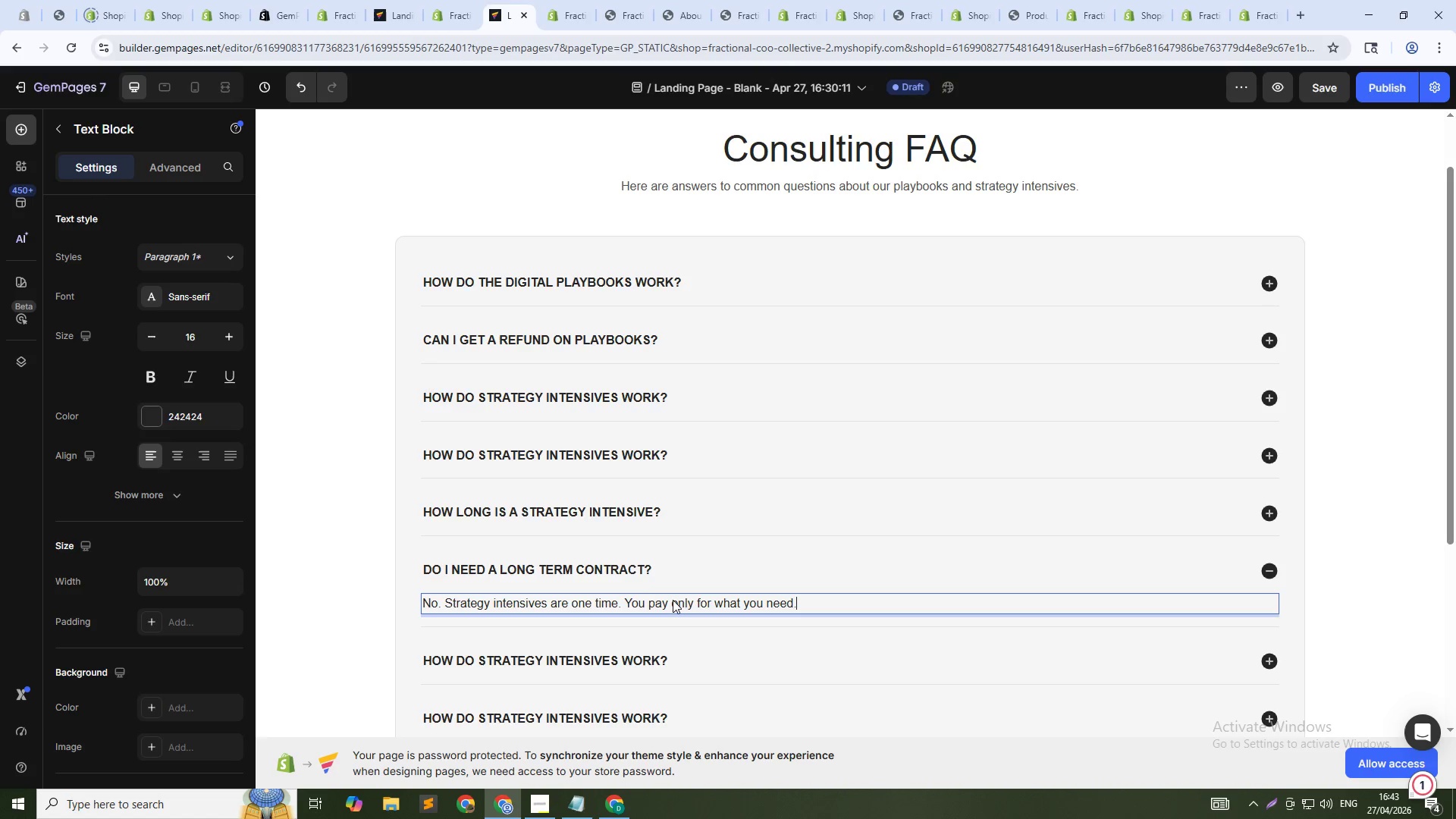 
scroll: coordinate [592, 609], scroll_direction: down, amount: 2.0
 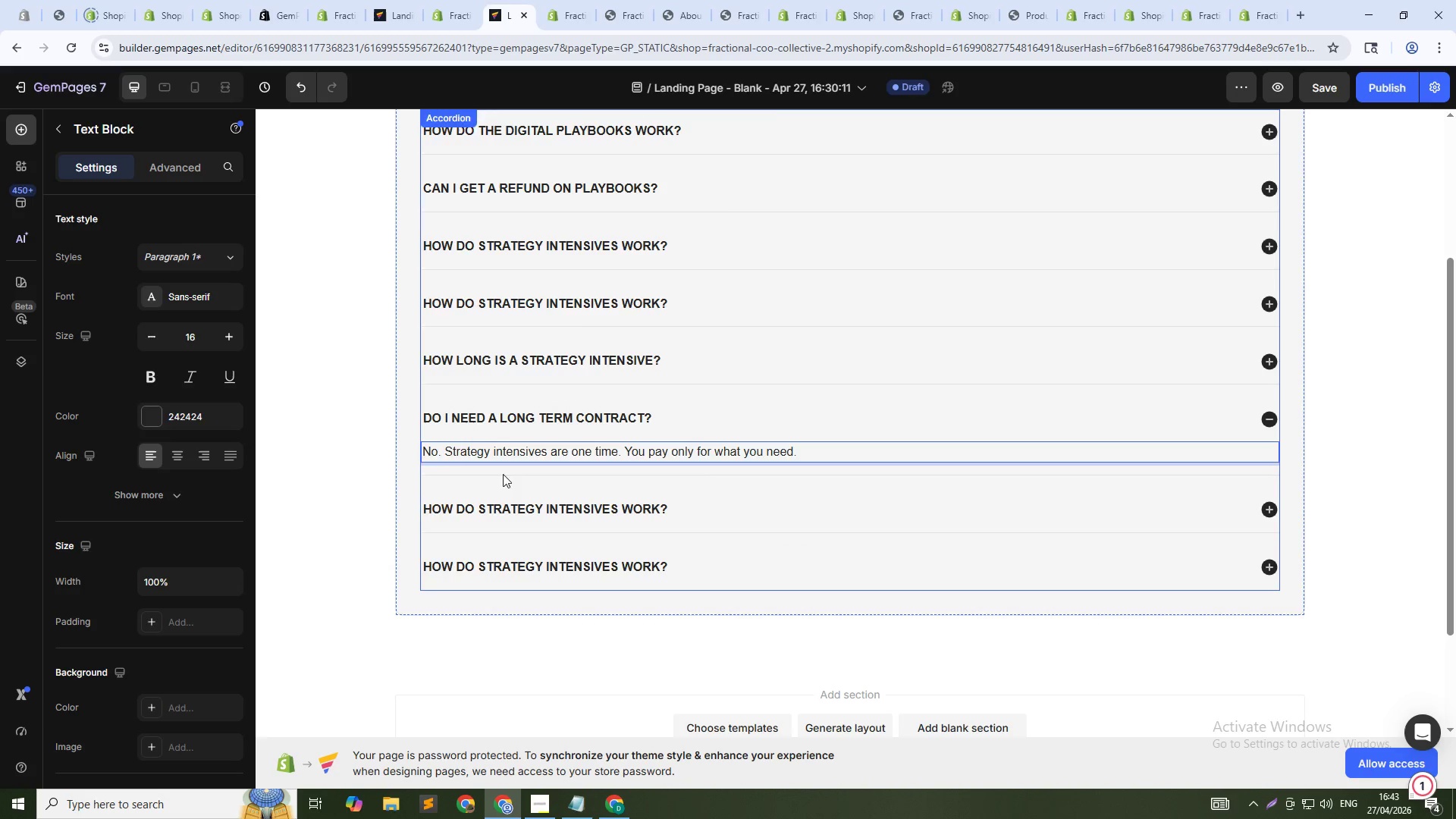 
wait(5.31)
 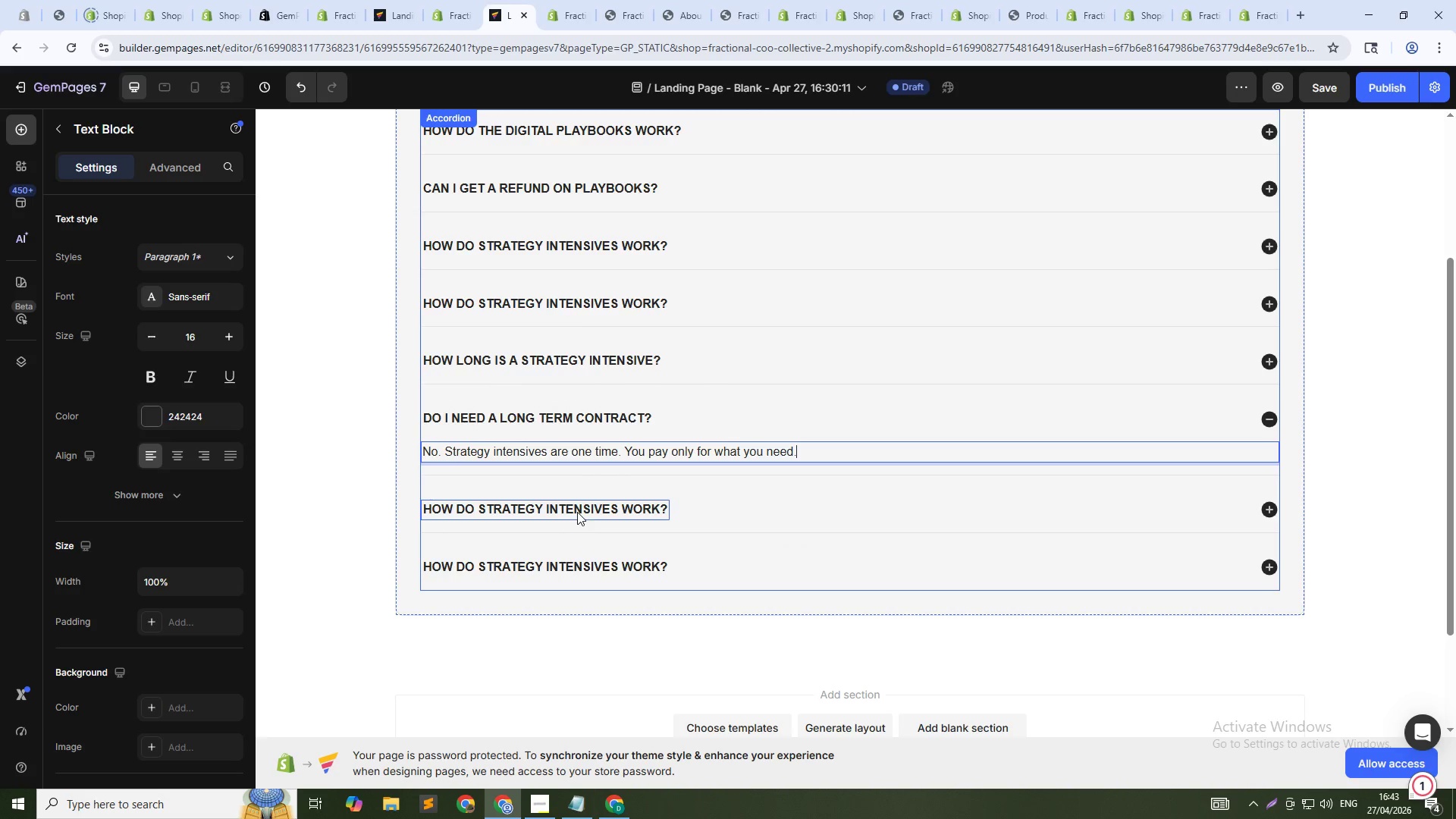 
left_click([466, 395])
 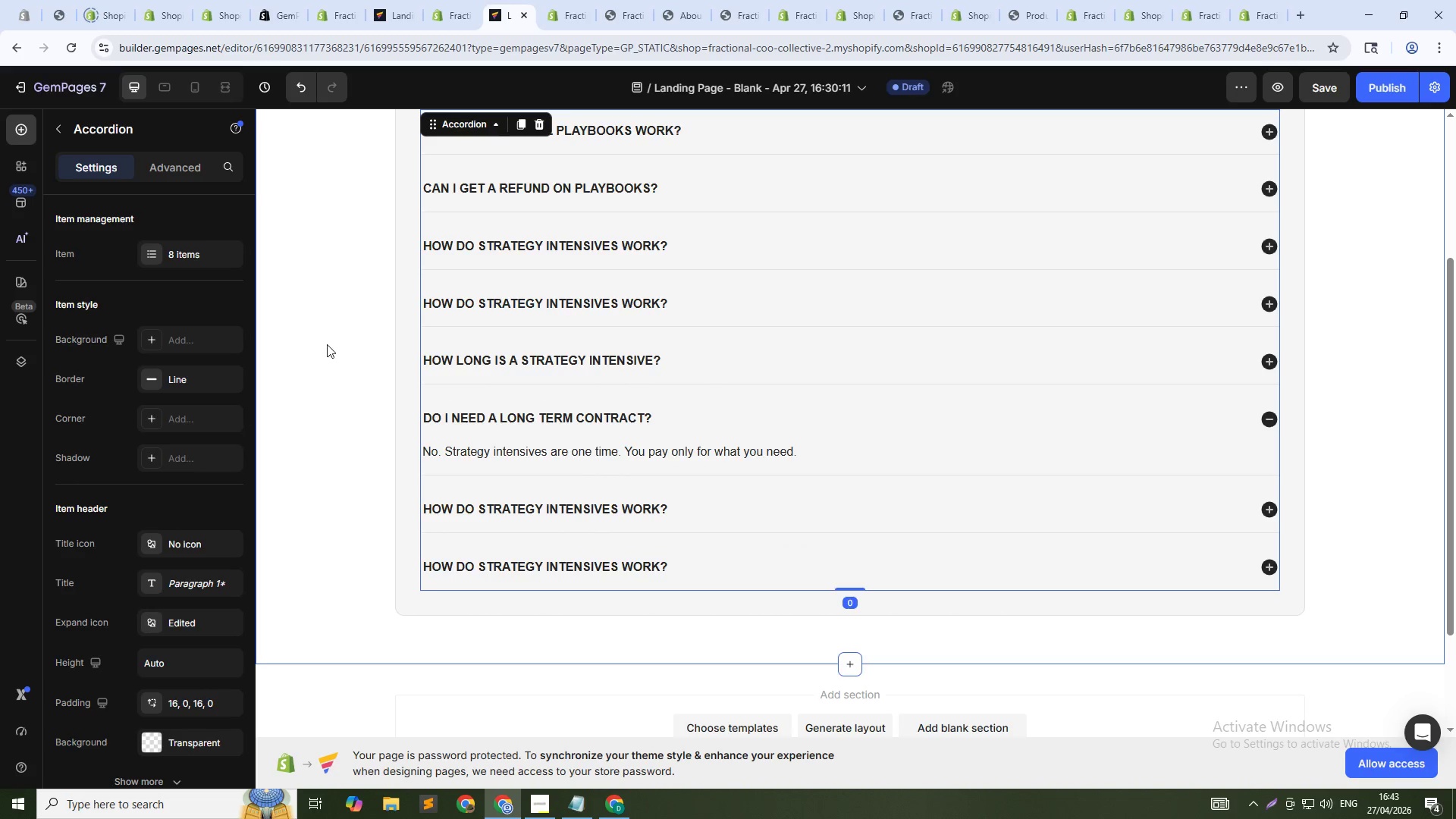 
left_click([197, 255])
 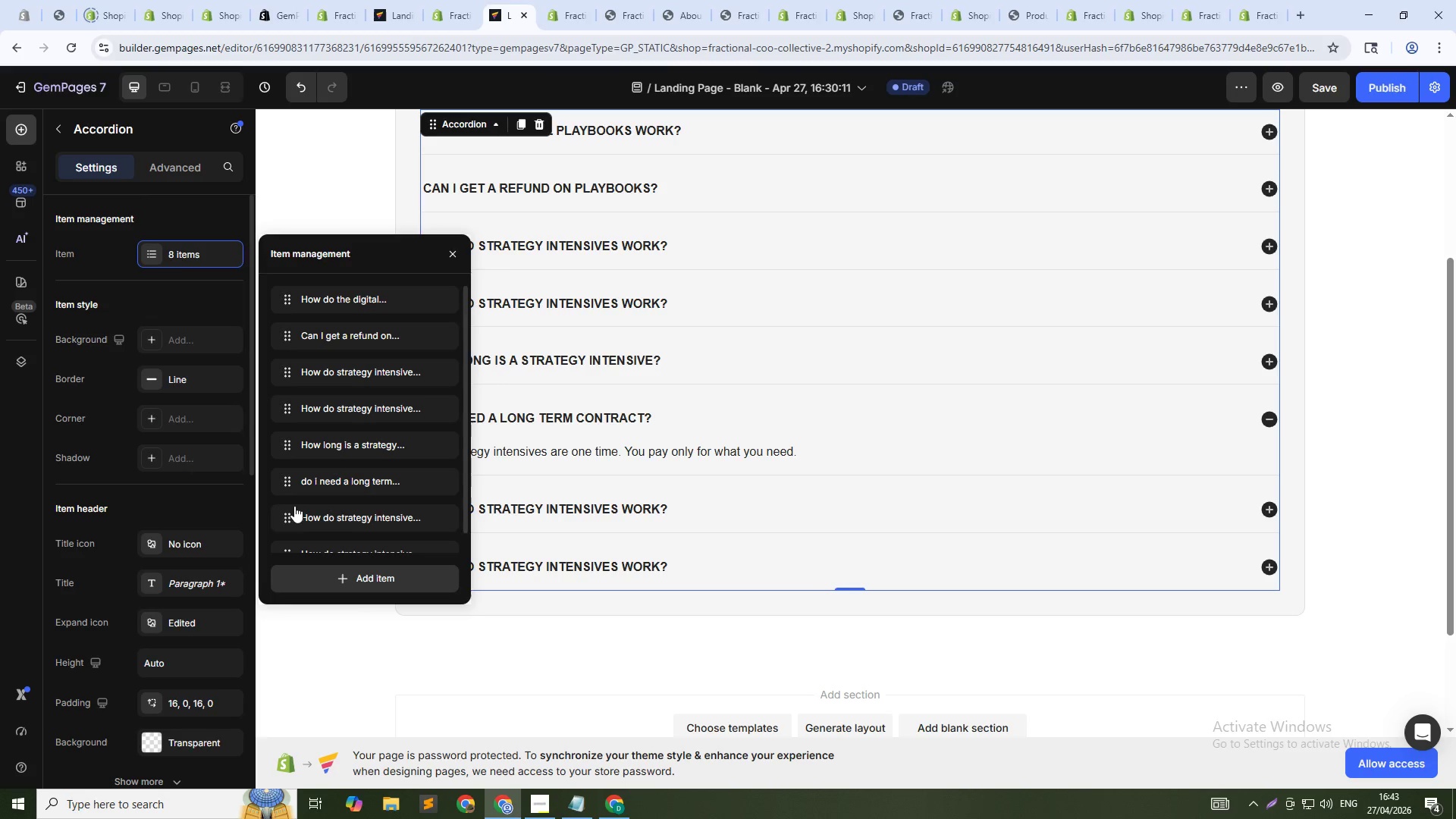 
scroll: coordinate [296, 507], scroll_direction: down, amount: 1.0
 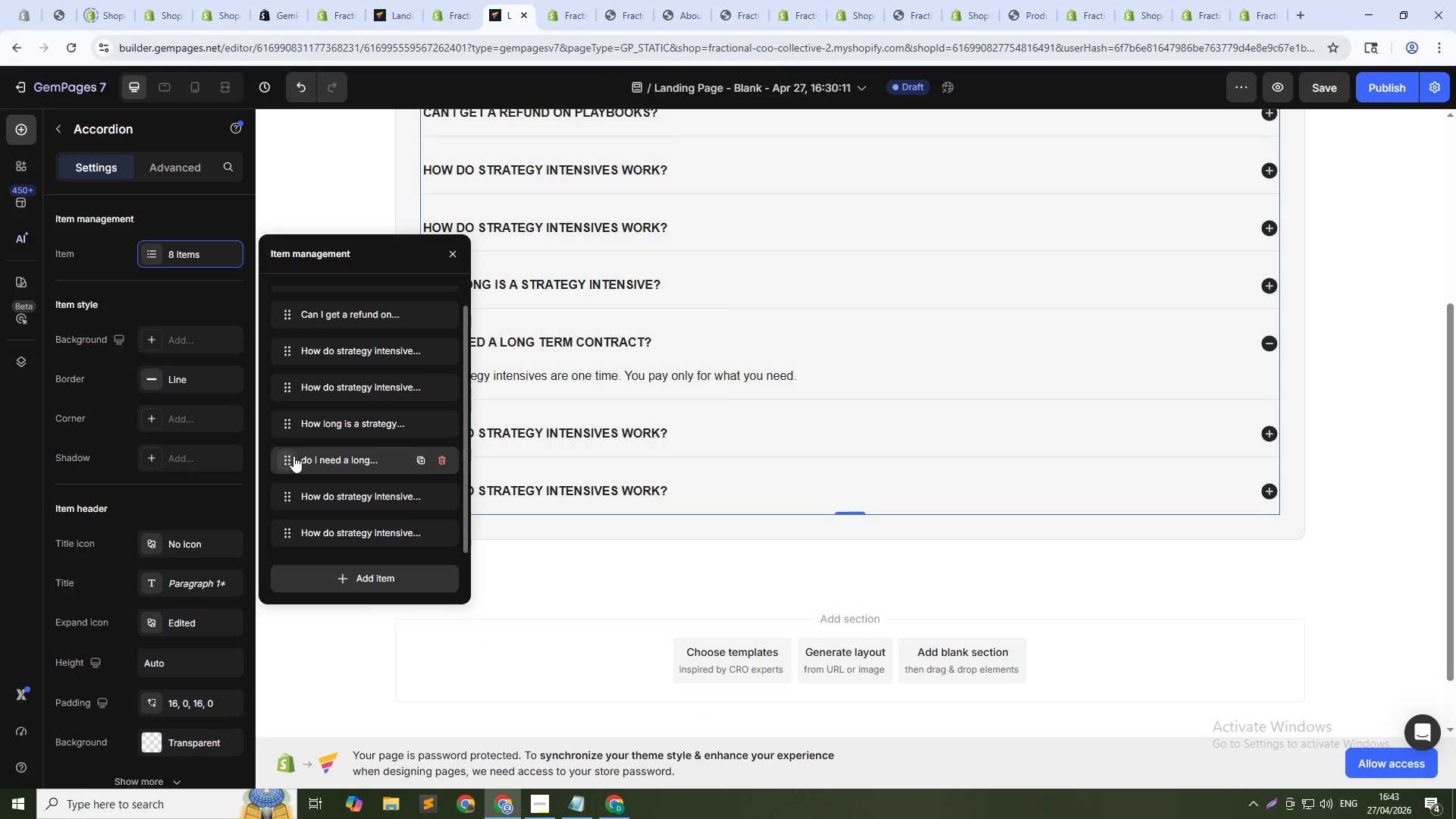 
left_click_drag(start_coordinate=[289, 457], to_coordinate=[293, 372])
 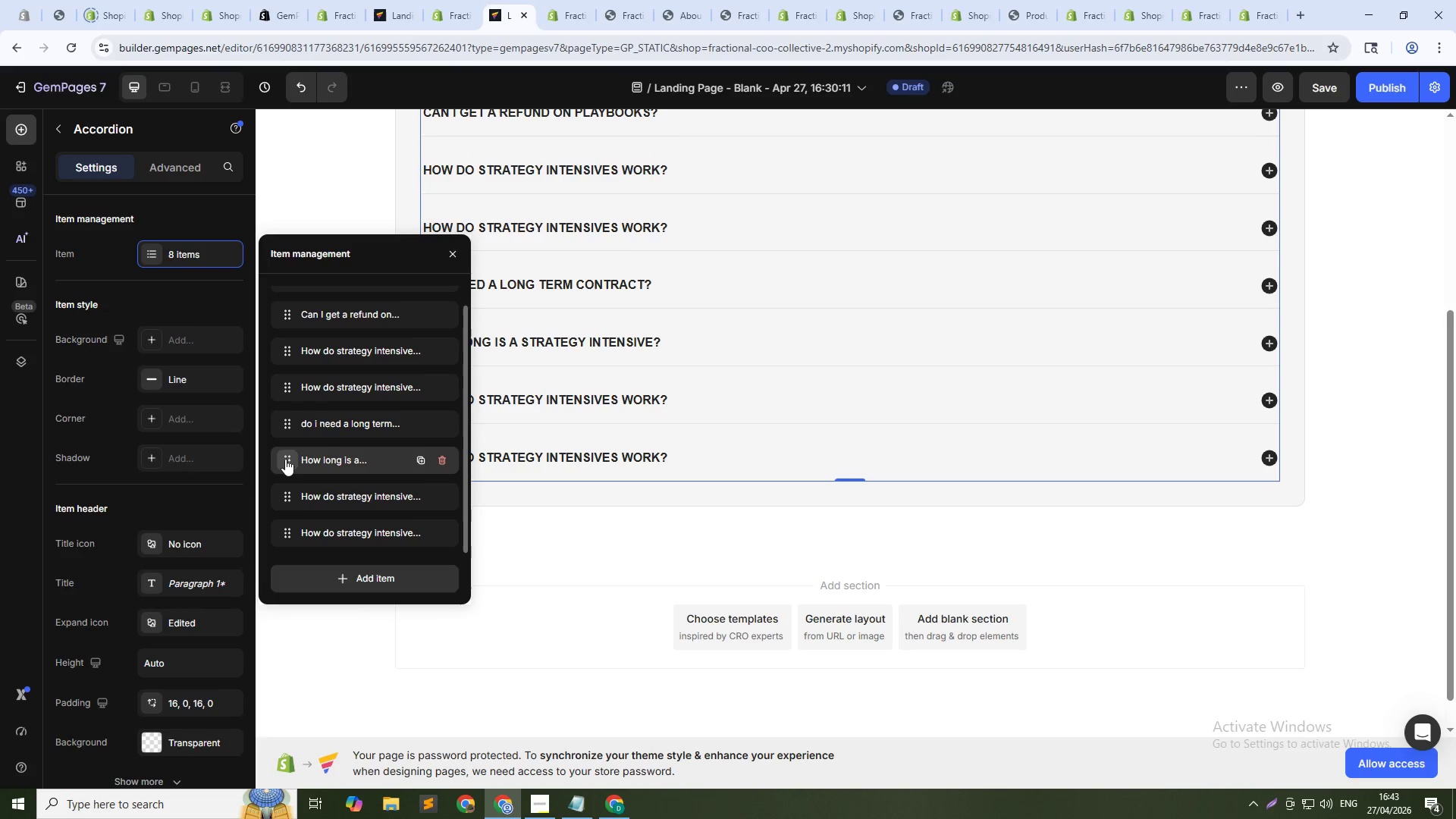 
left_click_drag(start_coordinate=[285, 459], to_coordinate=[277, 381])
 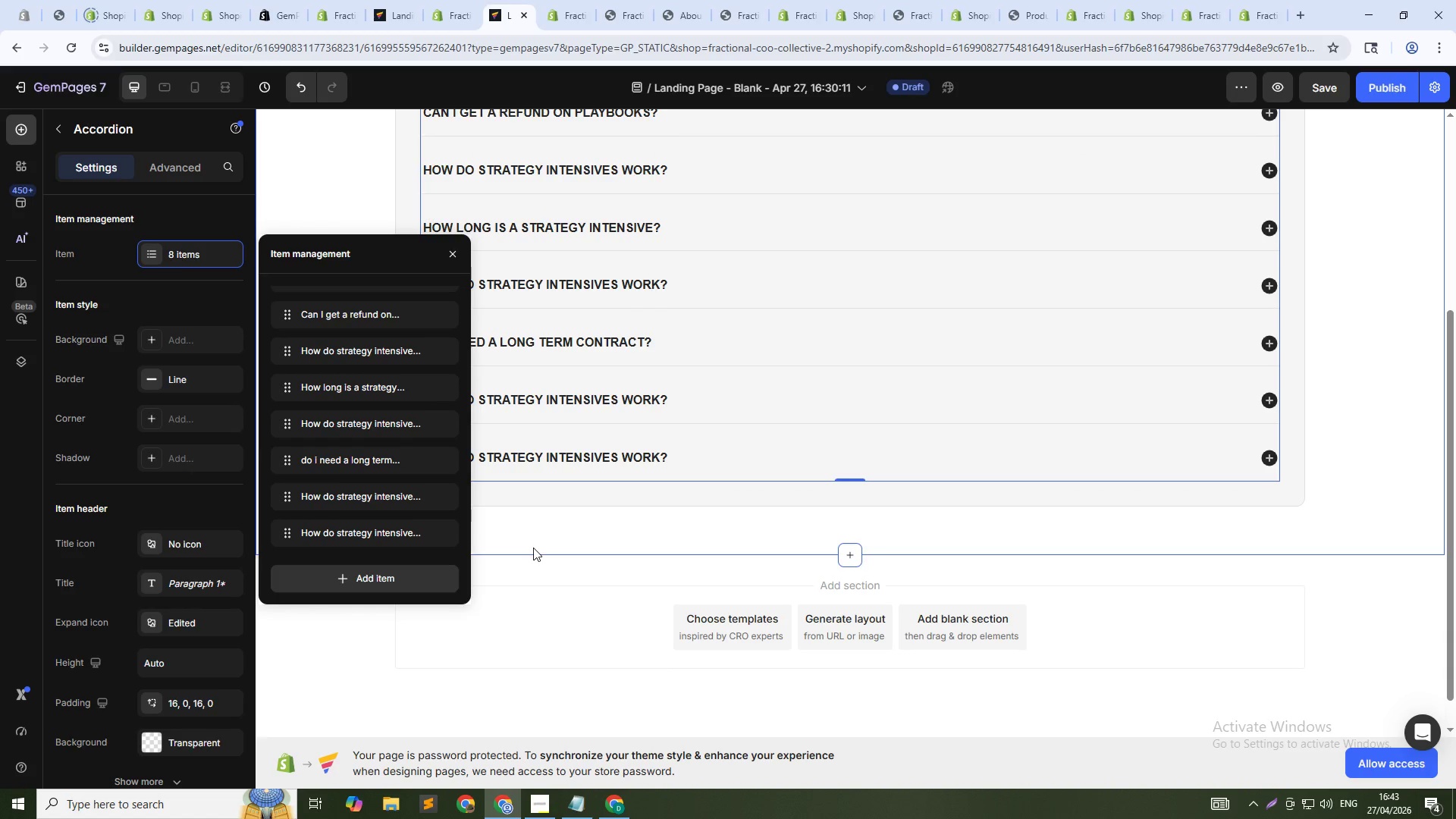 
left_click([541, 596])
 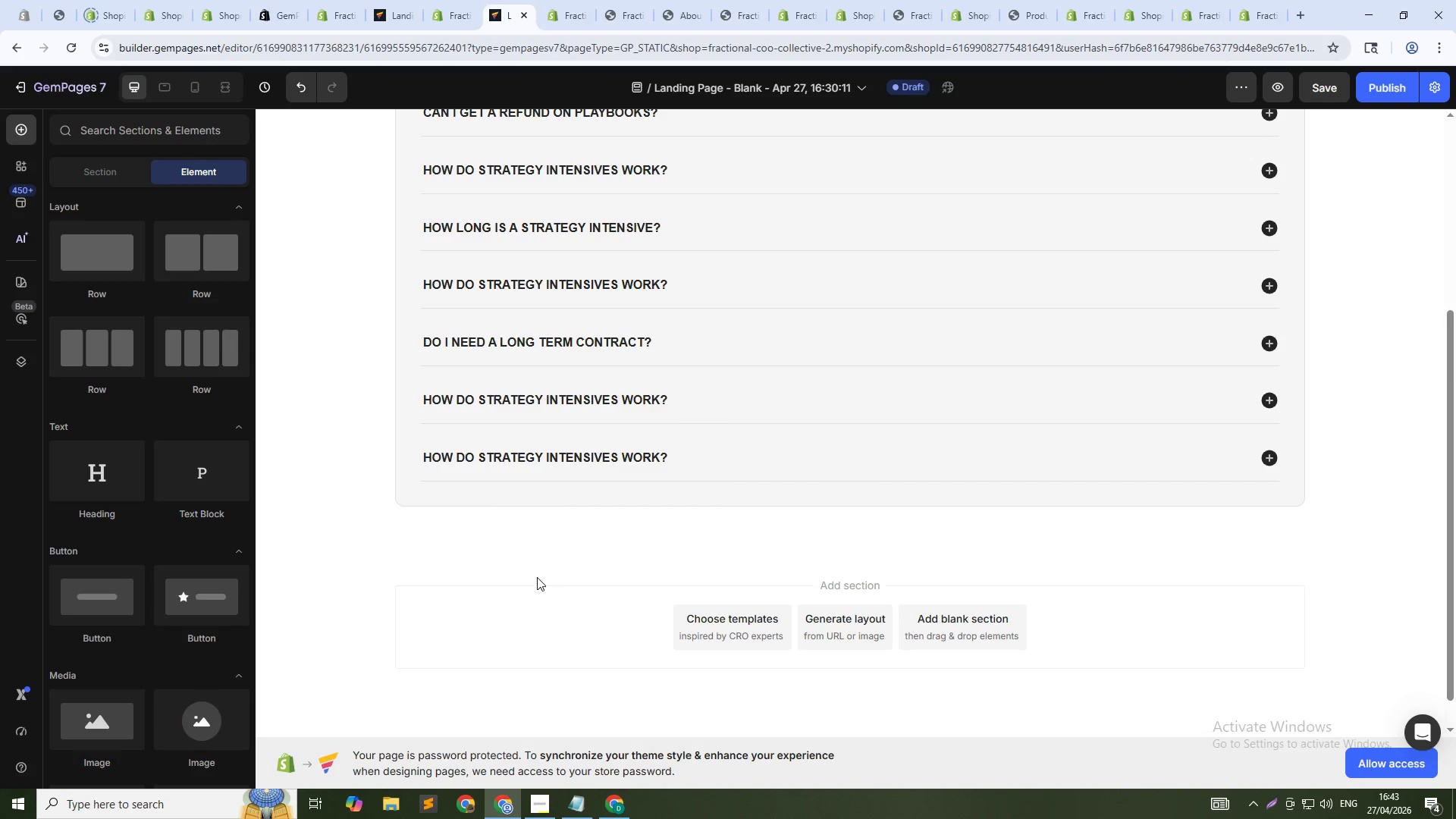 
scroll: coordinate [477, 375], scroll_direction: up, amount: 3.0
 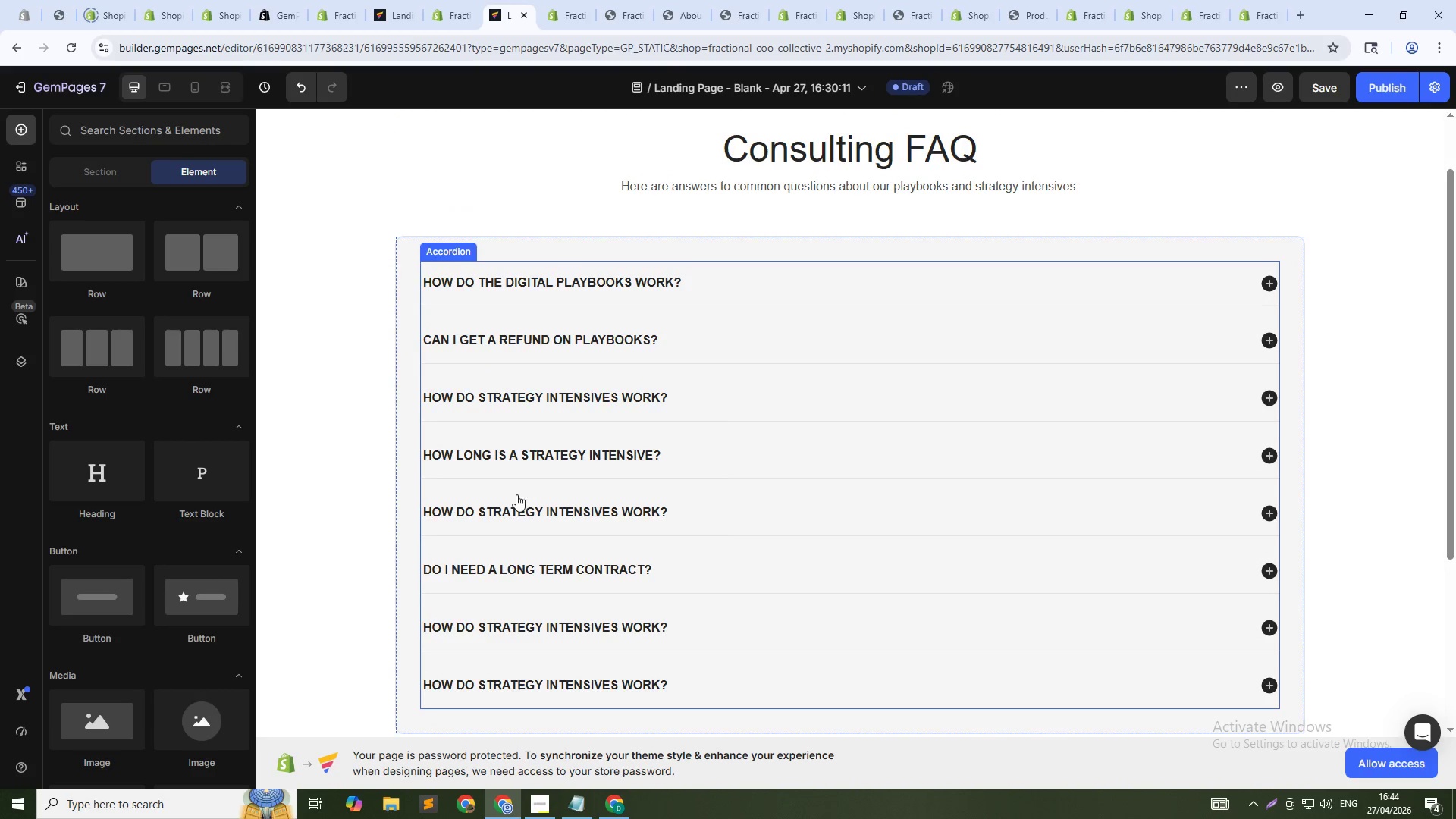 
wait(9.54)
 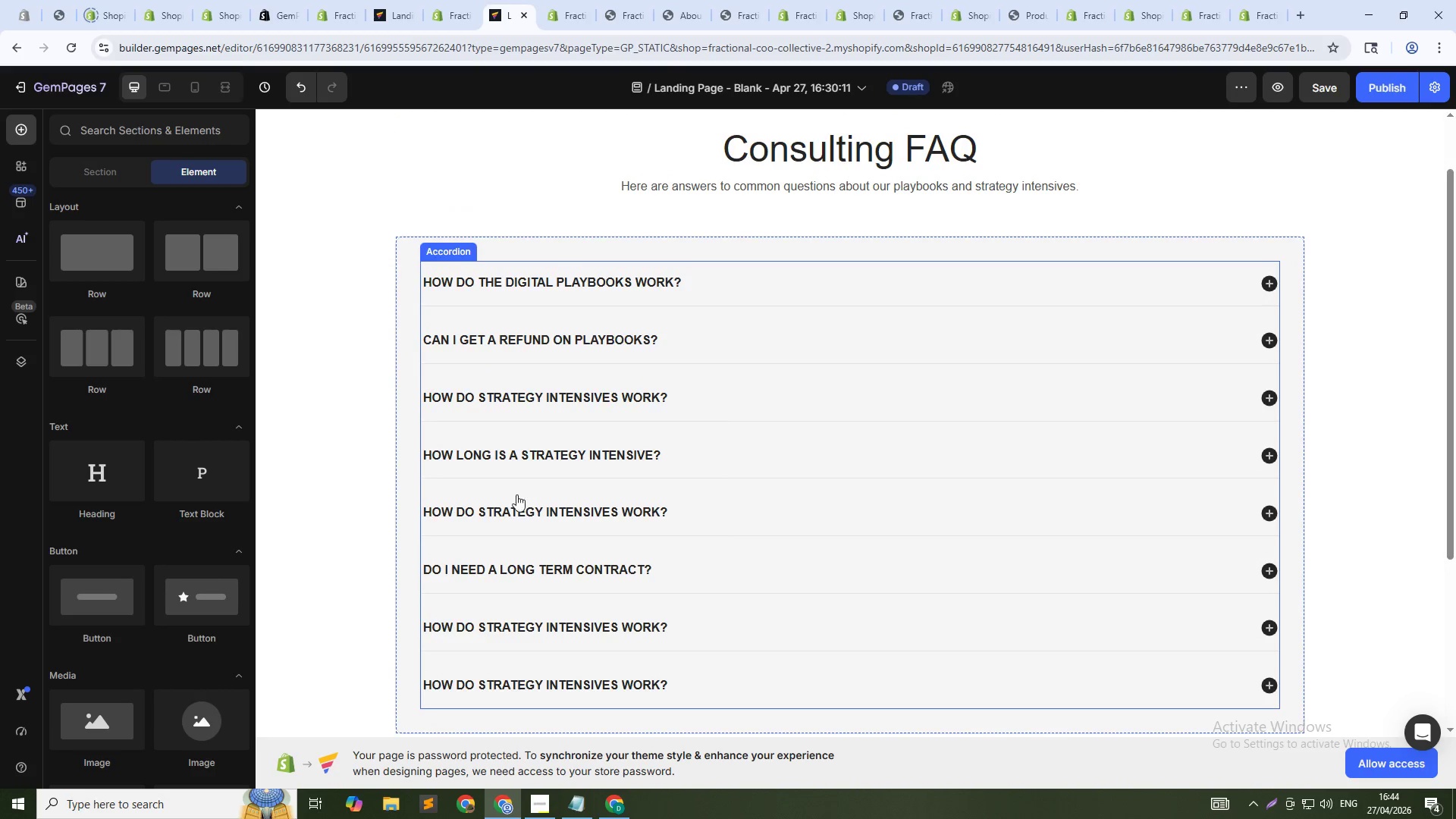 
left_click([427, 437])
 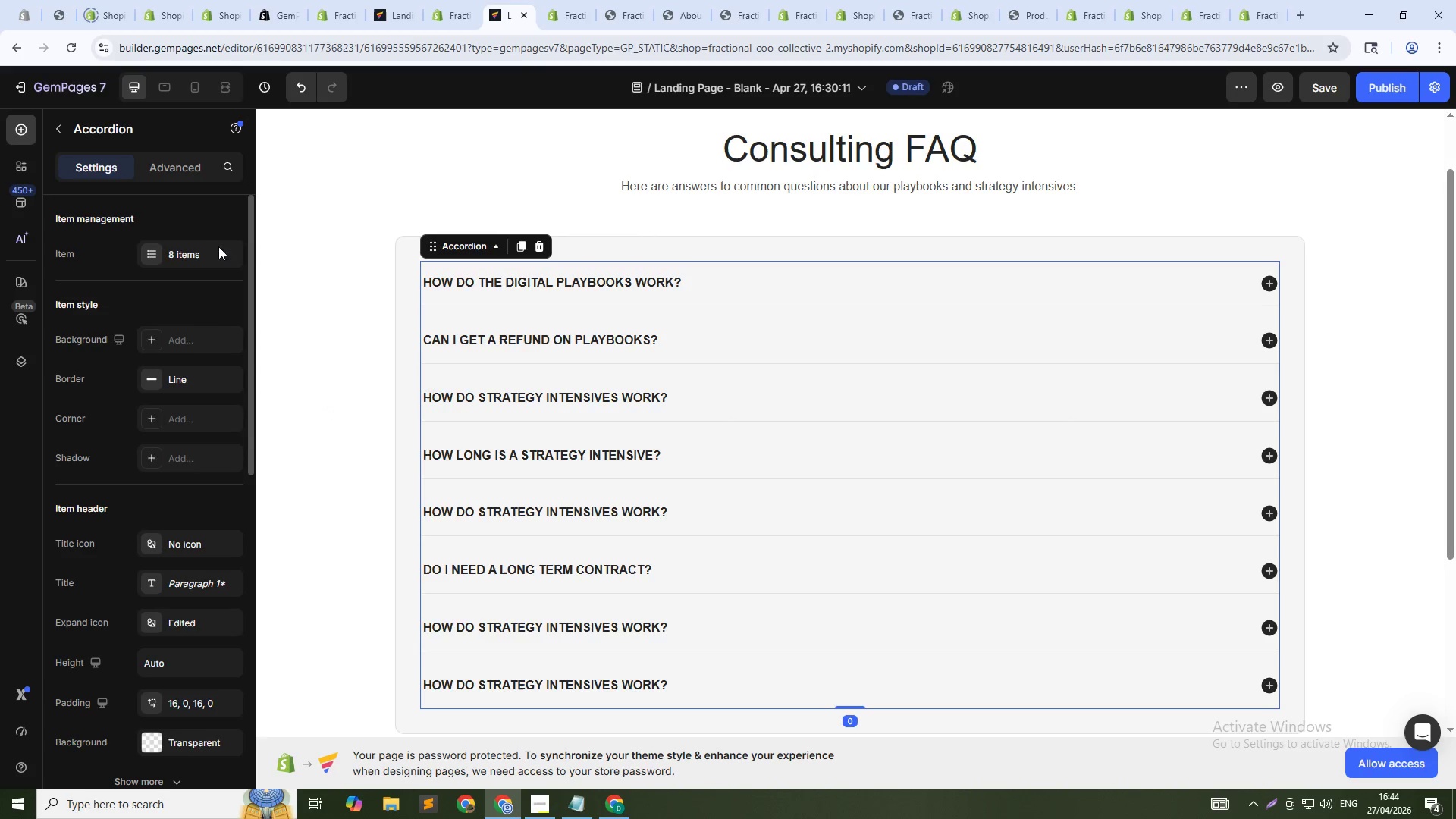 
left_click([206, 245])
 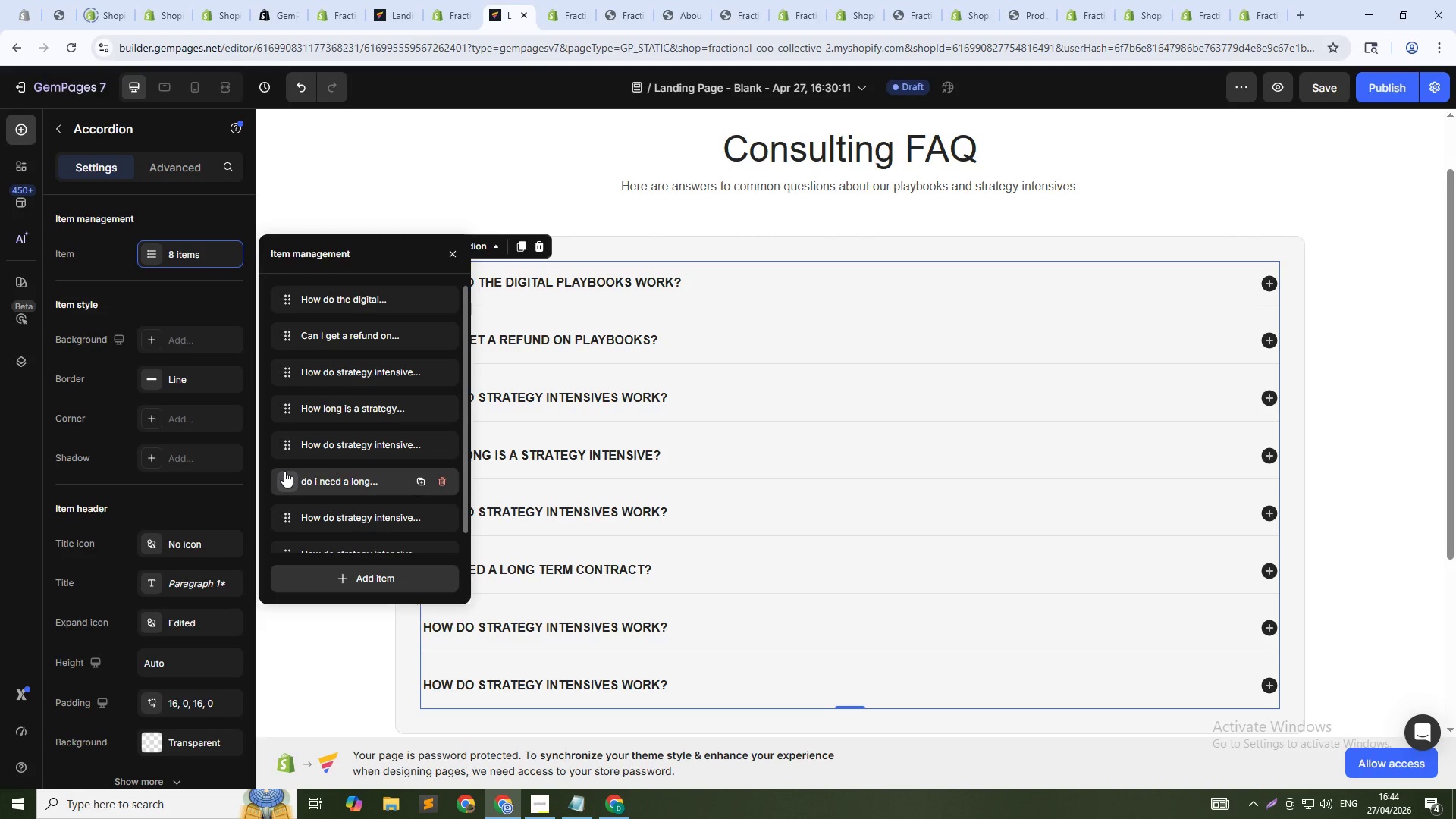 
left_click_drag(start_coordinate=[281, 484], to_coordinate=[281, 454])
 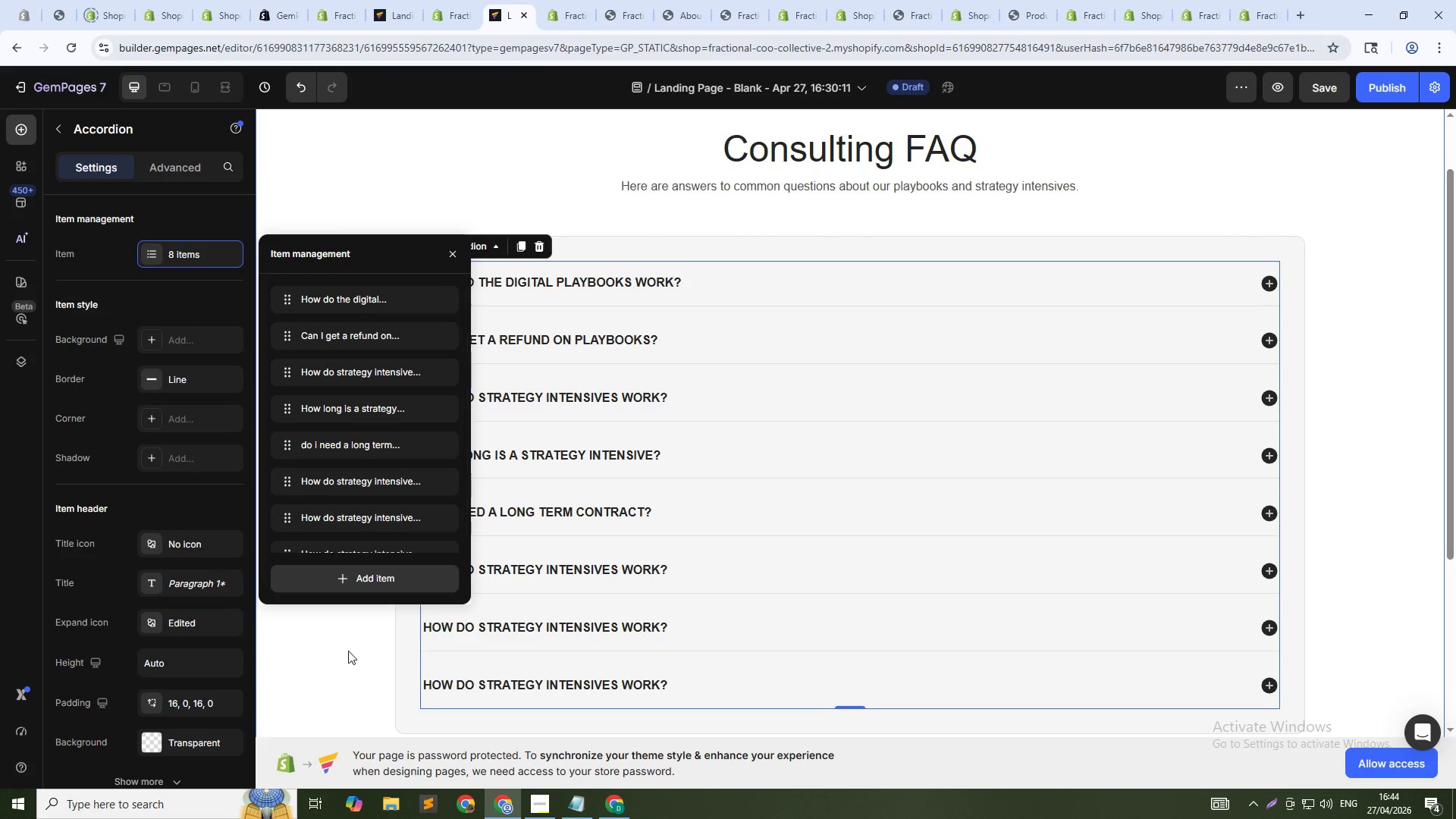 
left_click([353, 659])
 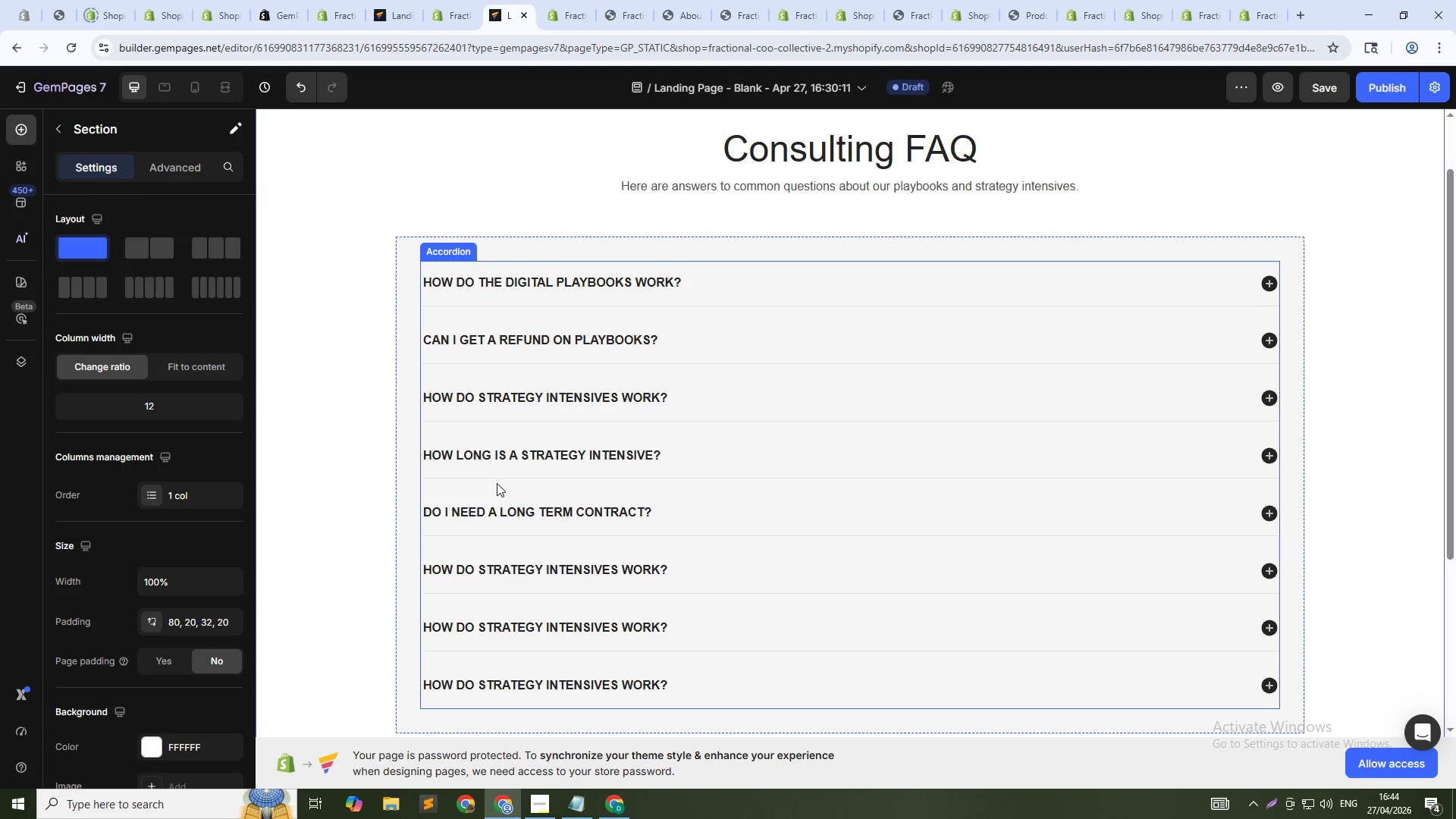 
wait(5.03)
 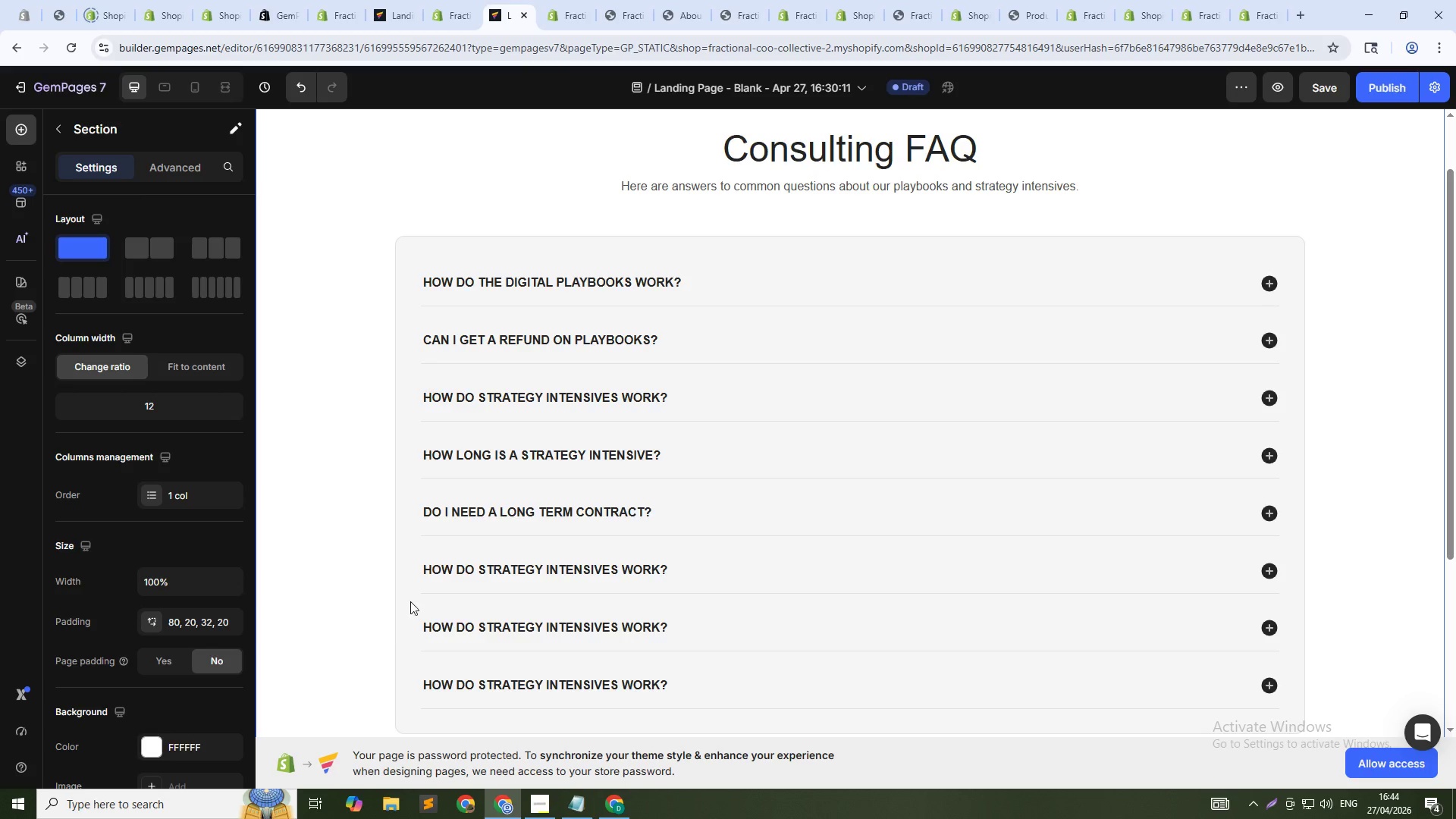 
left_click([489, 565])
 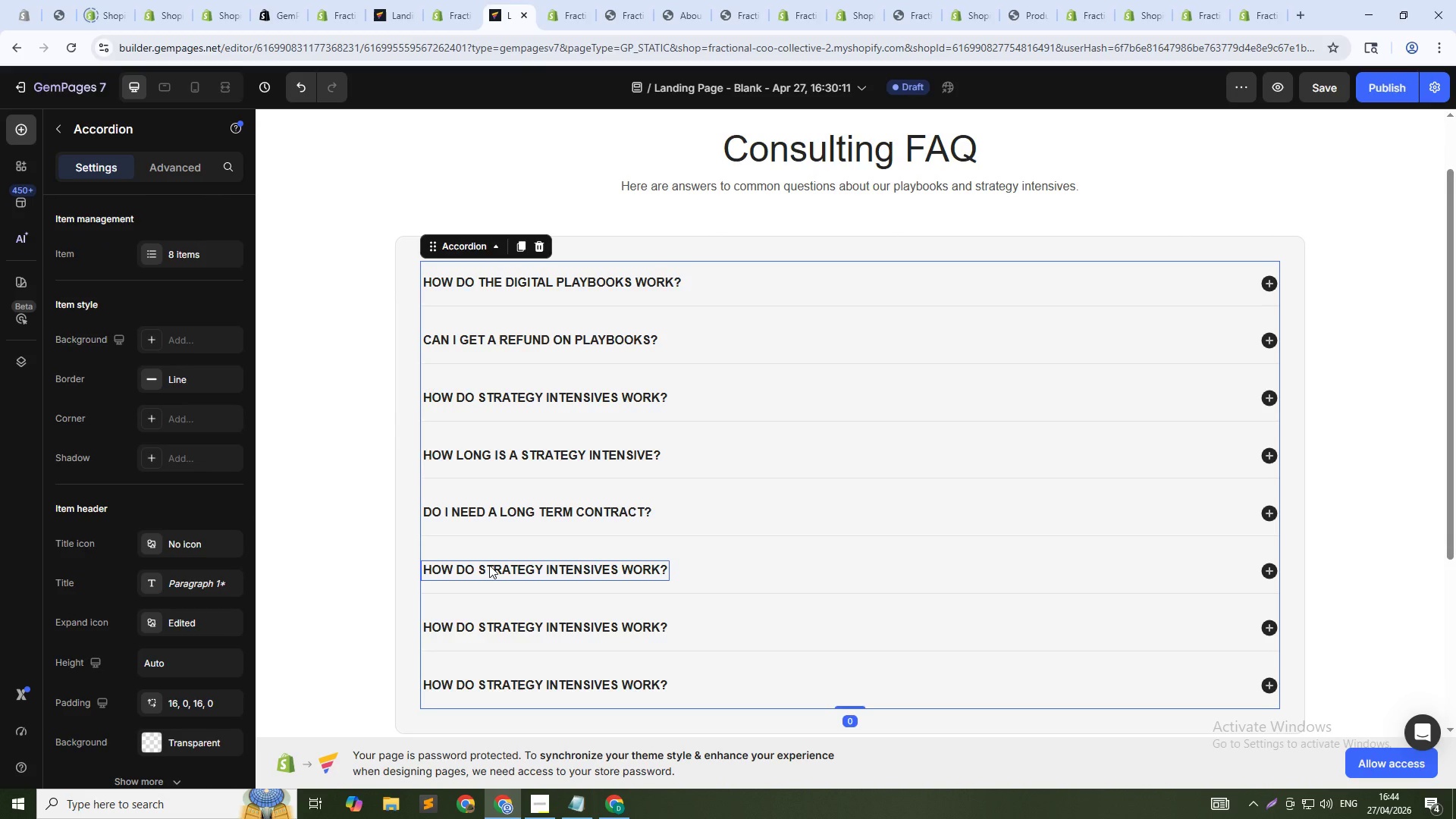 
double_click([489, 565])
 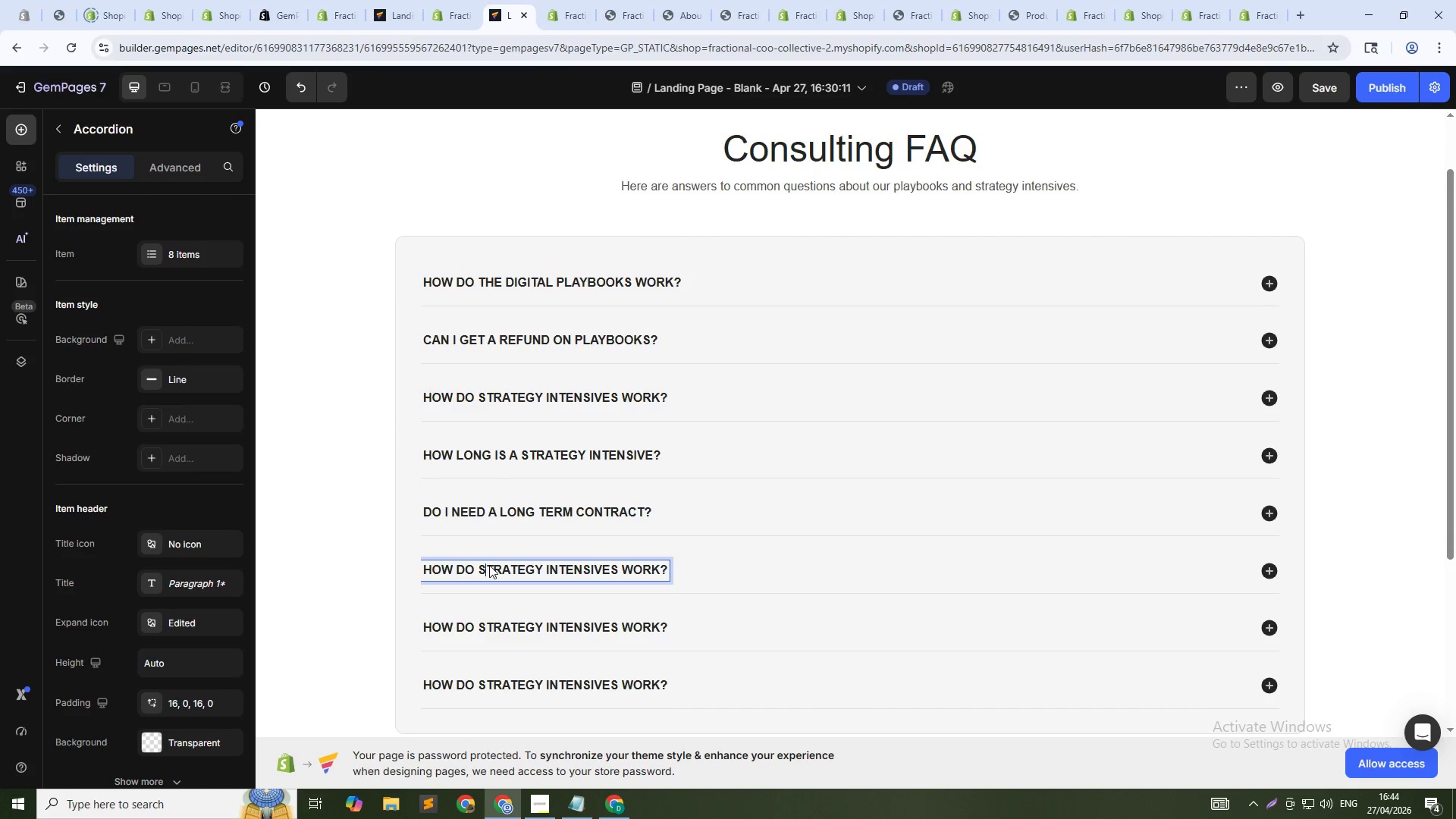 
triple_click([489, 565])
 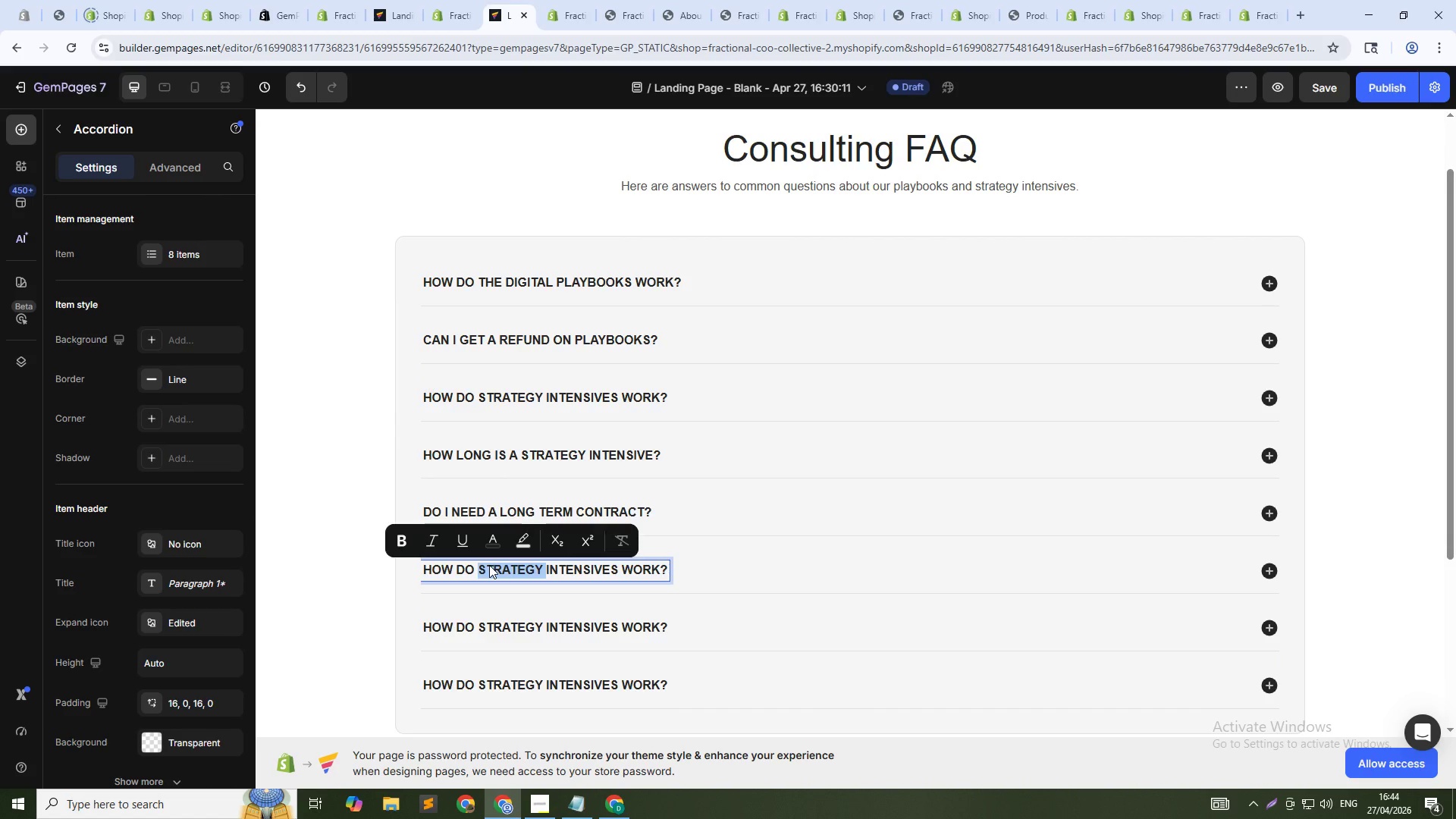 
double_click([489, 565])
 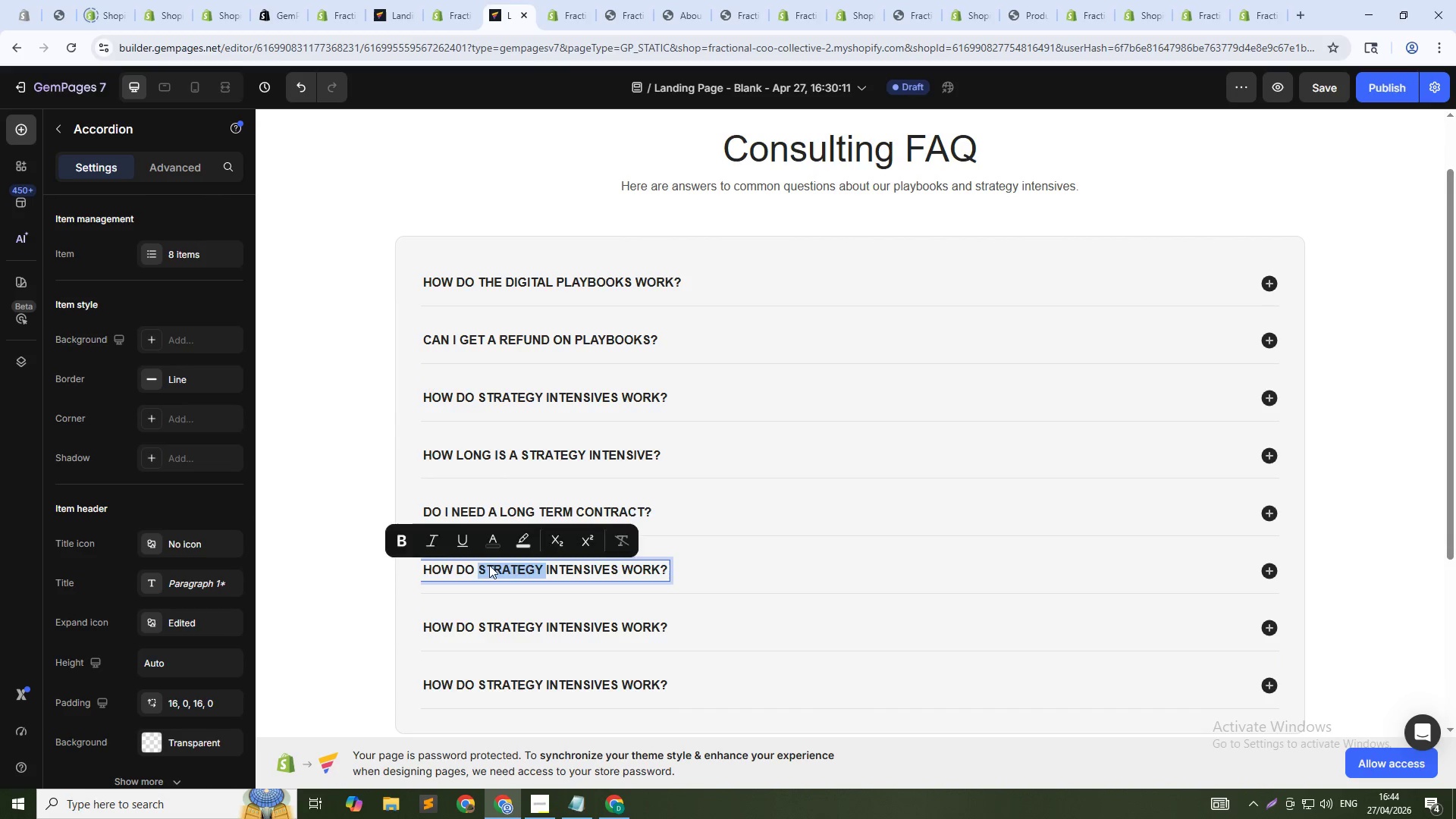 
double_click([489, 565])
 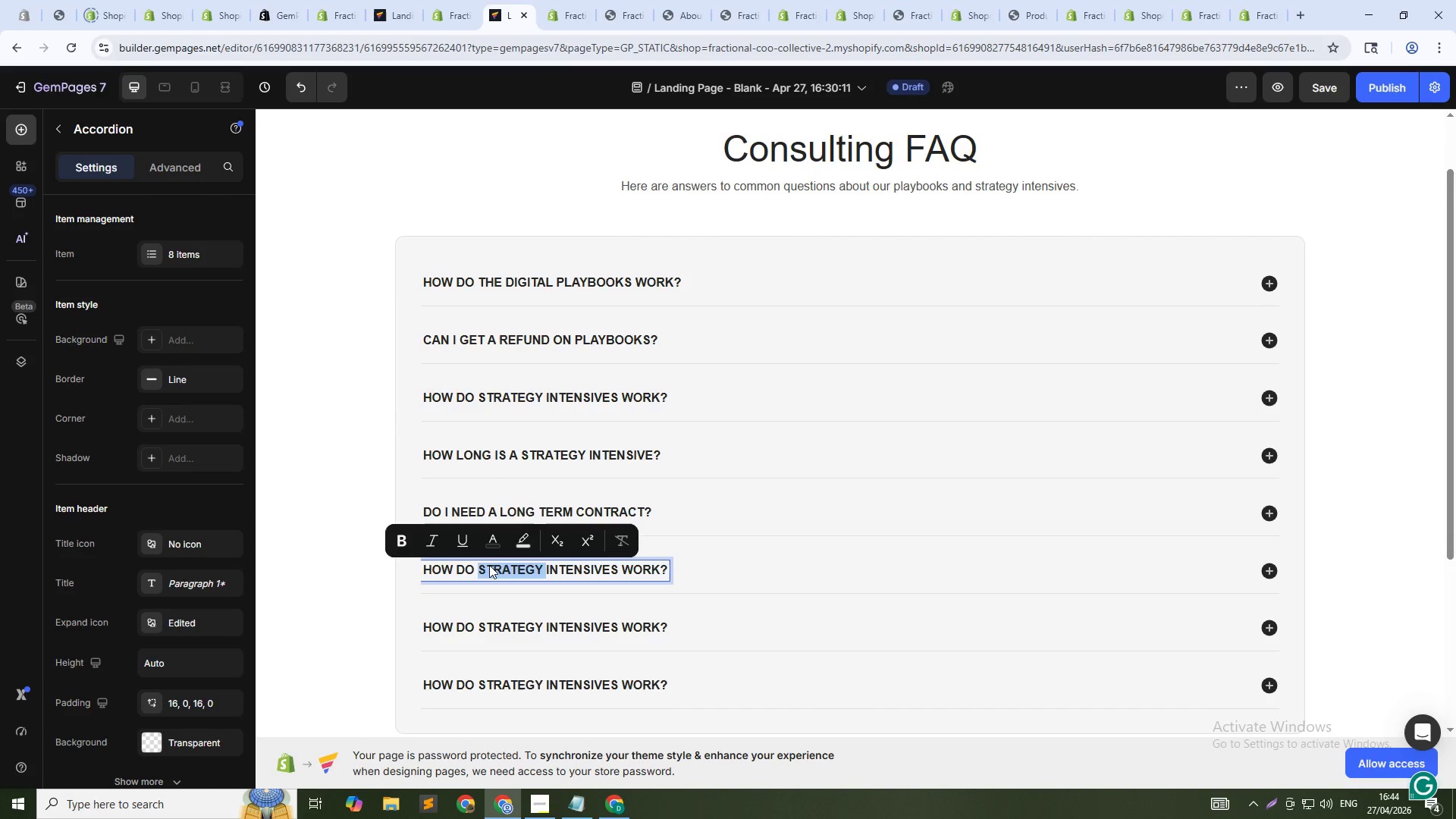 
triple_click([489, 565])
 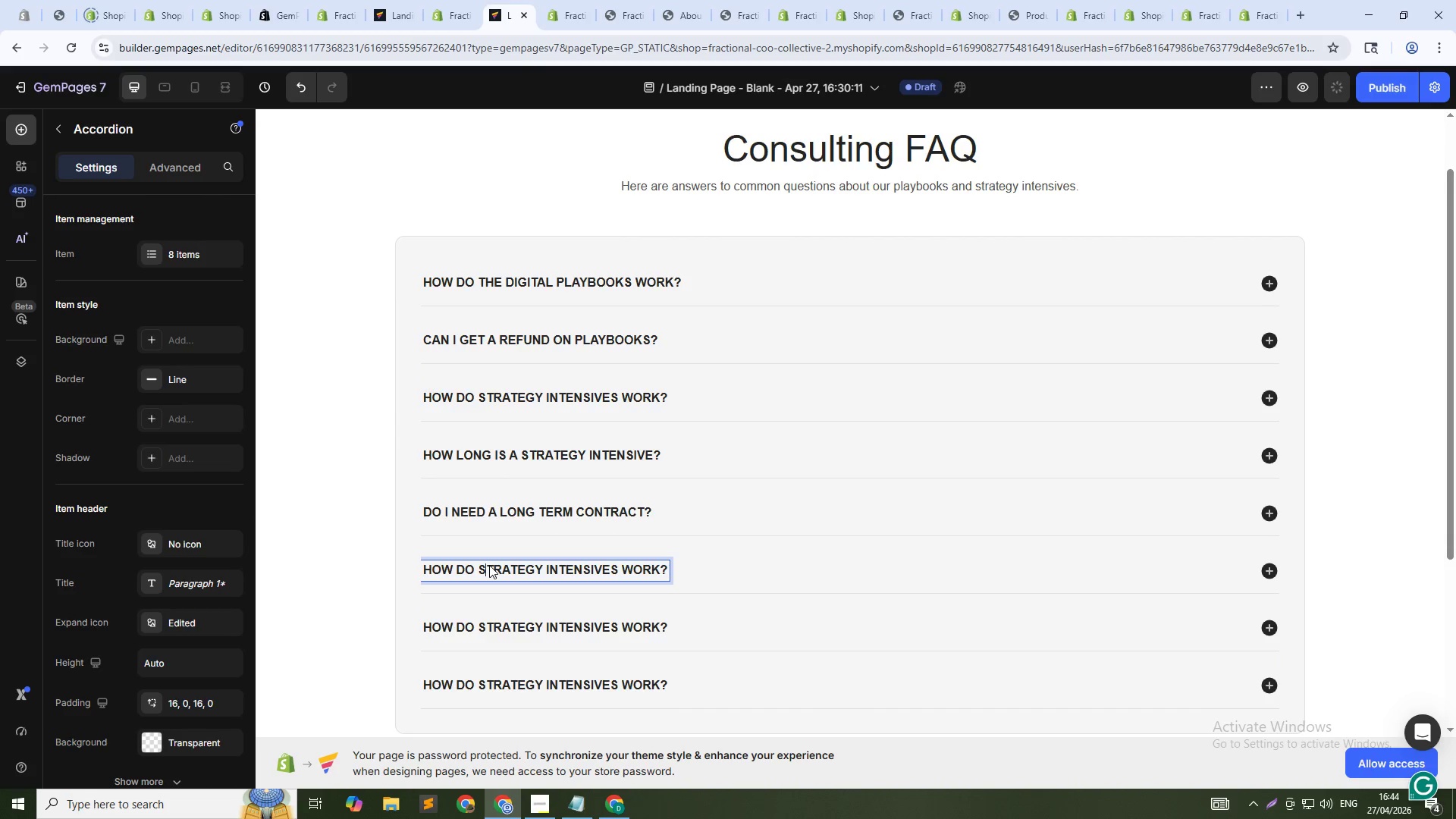 
left_click([489, 565])
 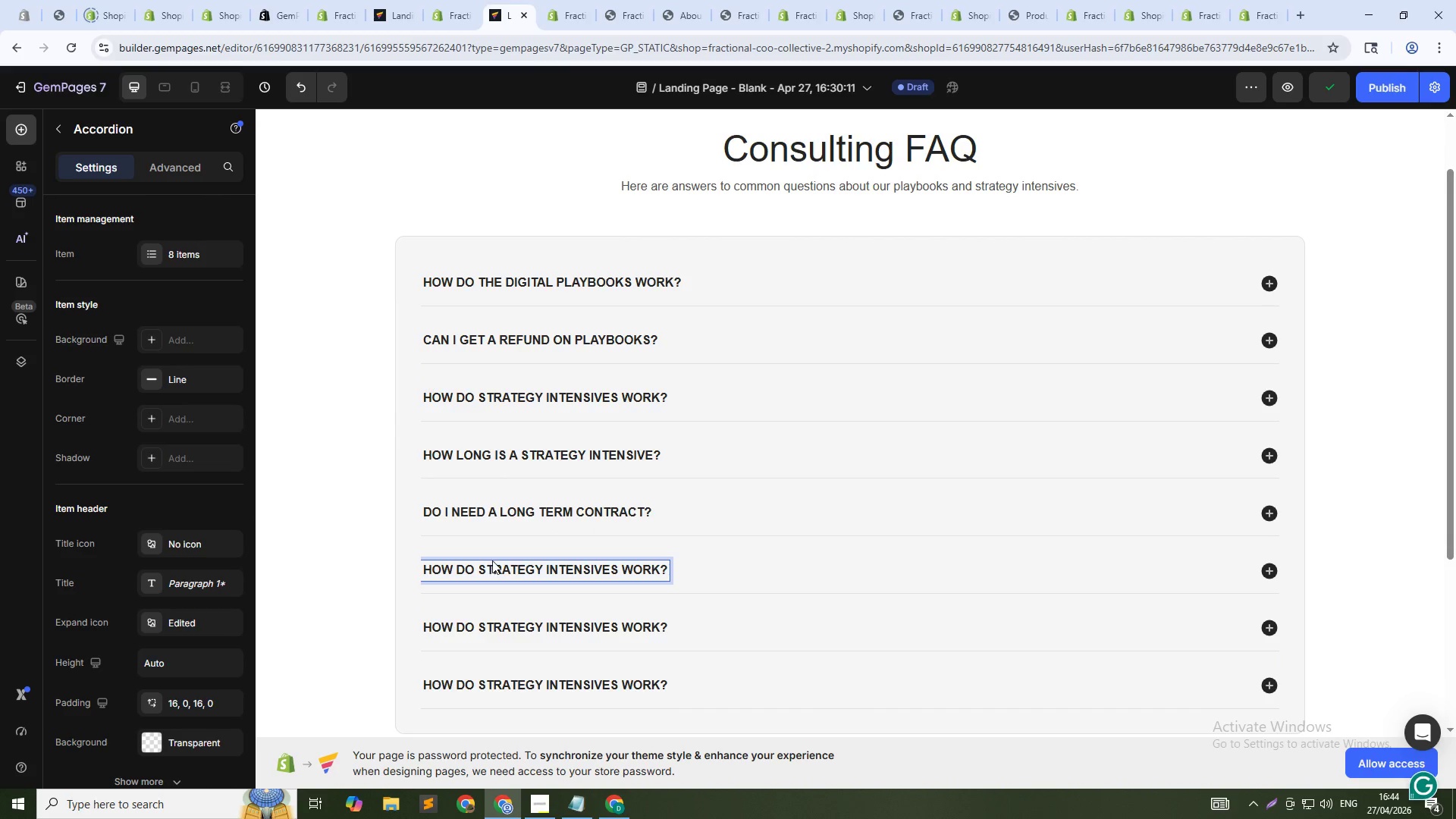 
key(Control+A)
 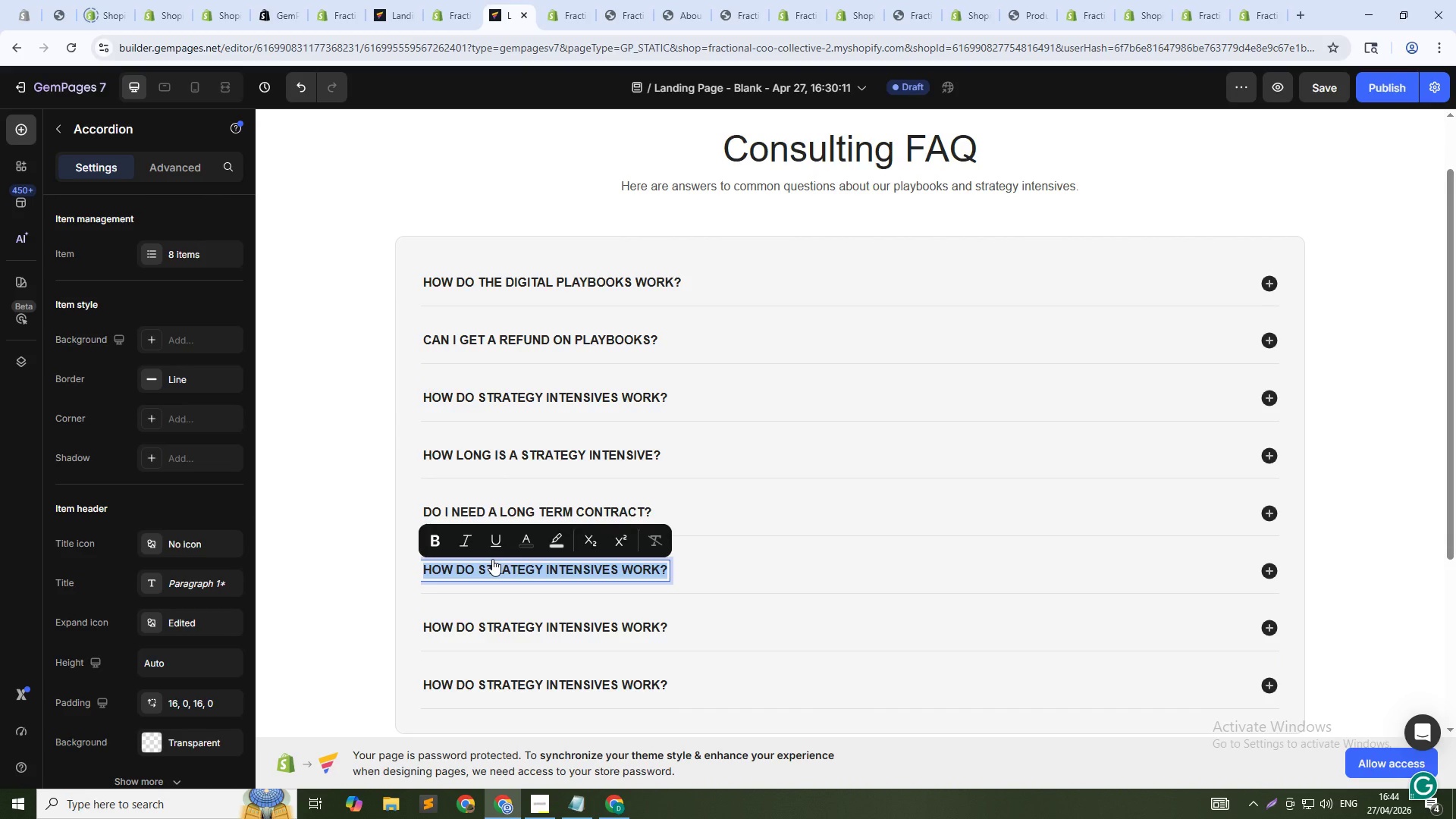 
type(What if i need ongoing support?)
 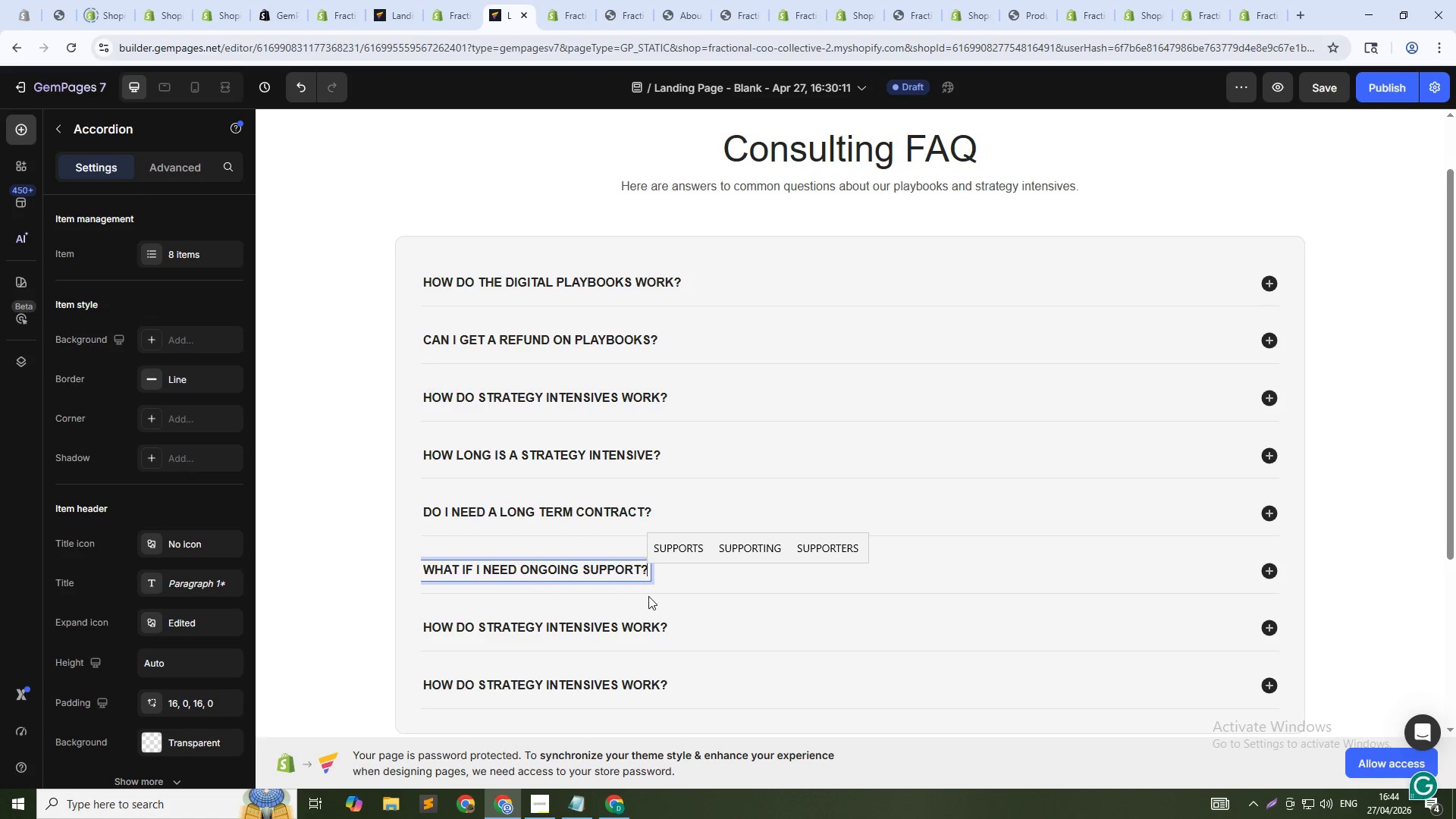 
left_click([875, 570])
 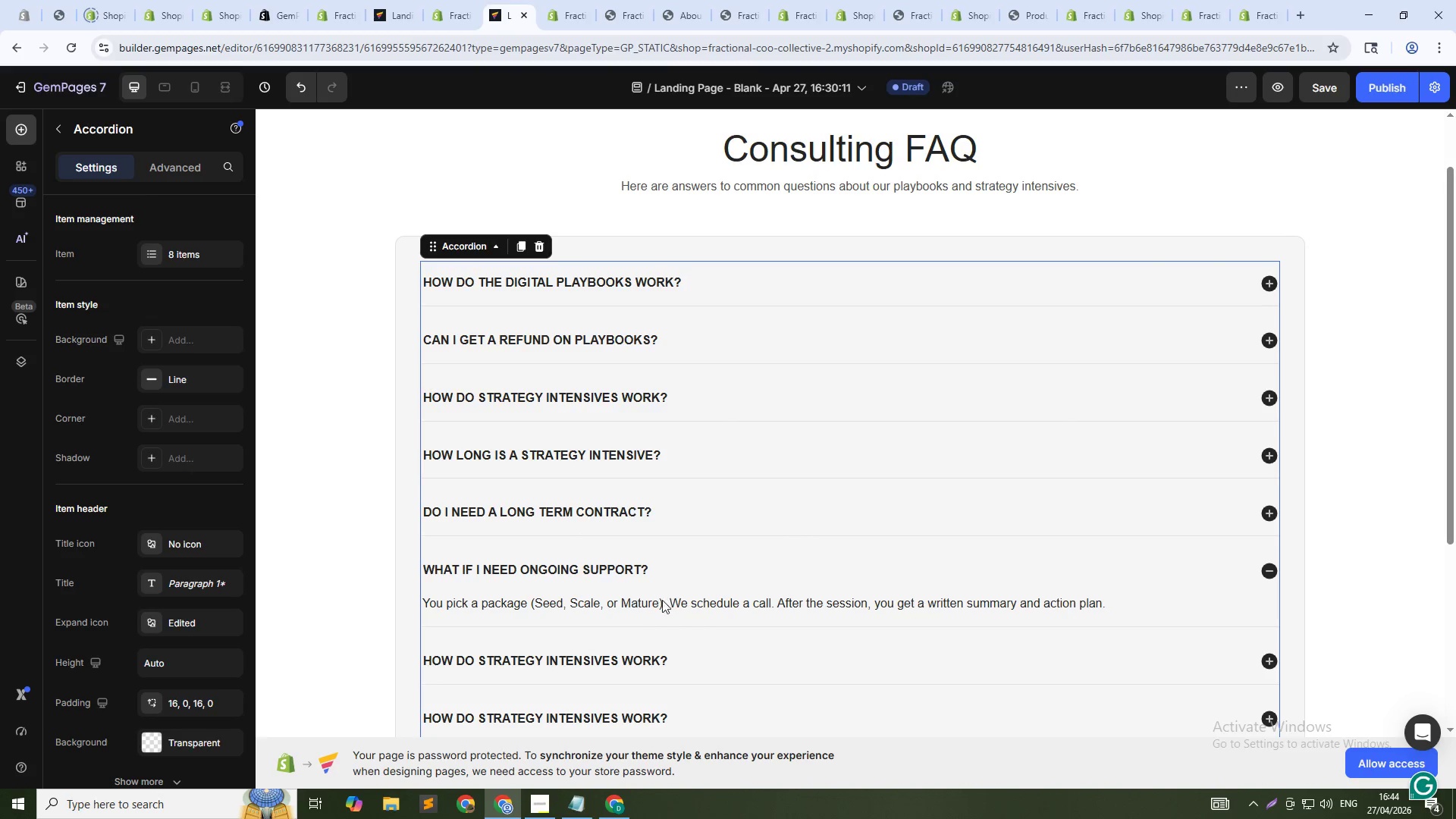 
left_click([662, 604])
 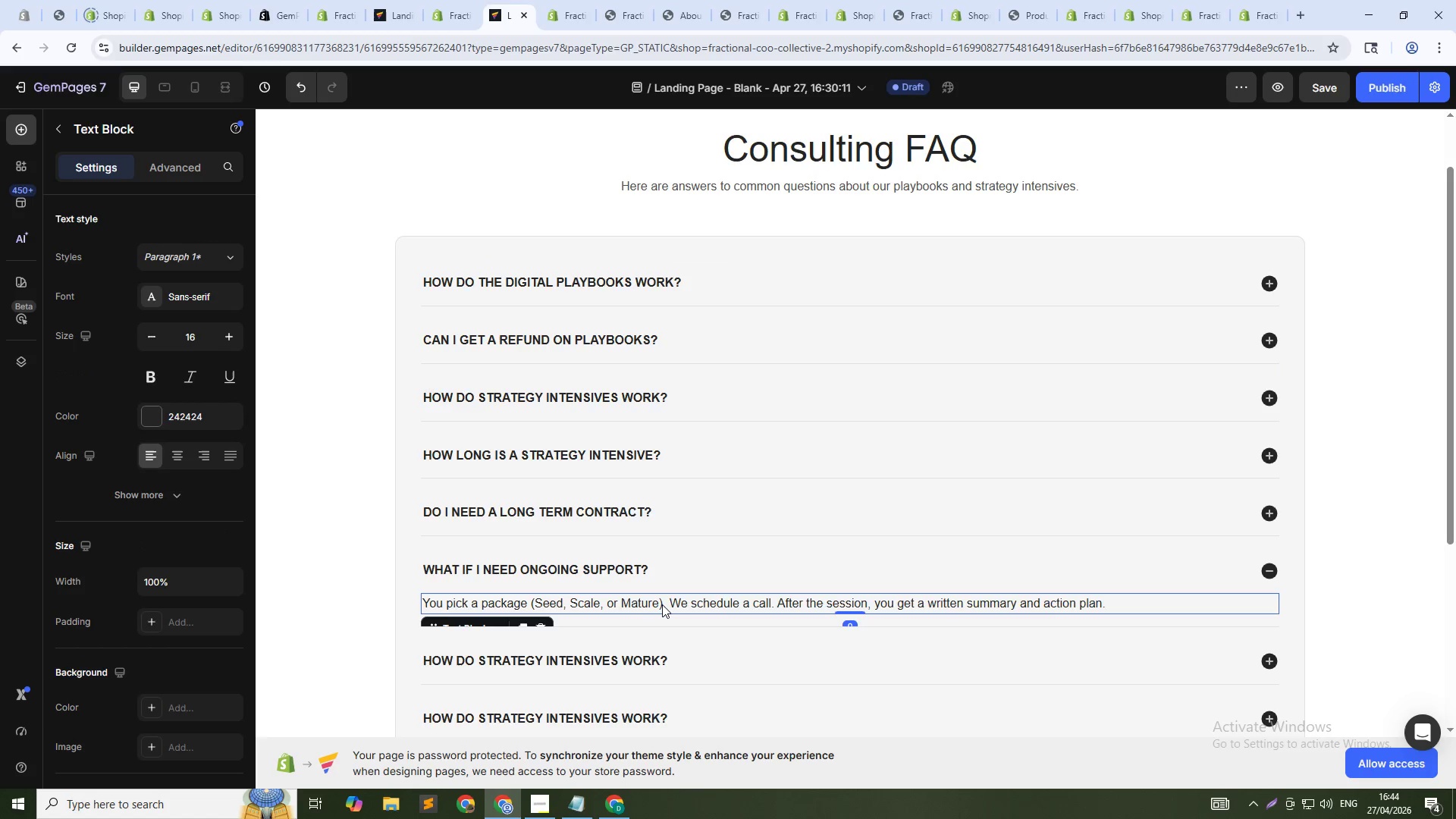 
key(Control+A)
 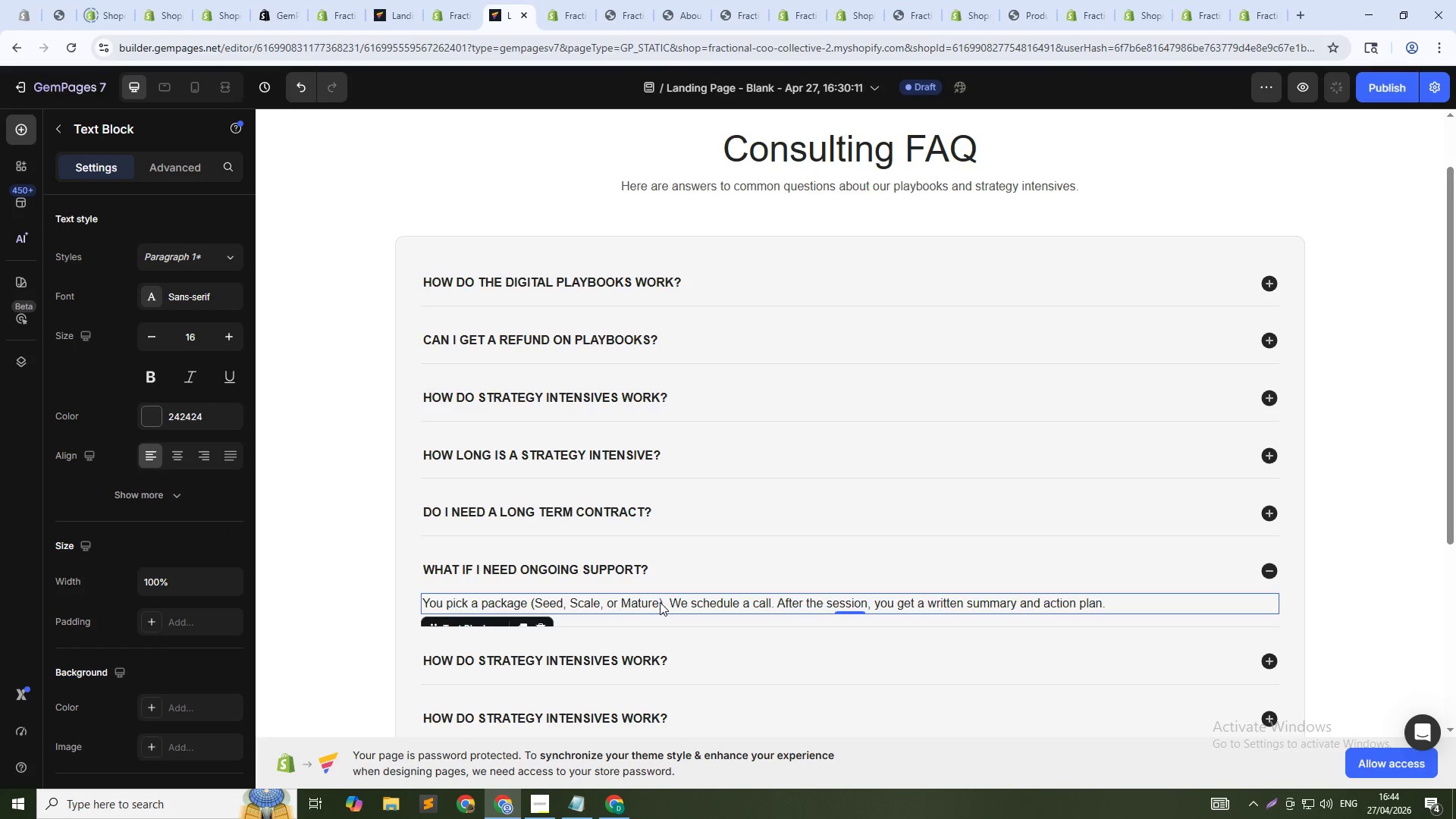 
type(Check the)
 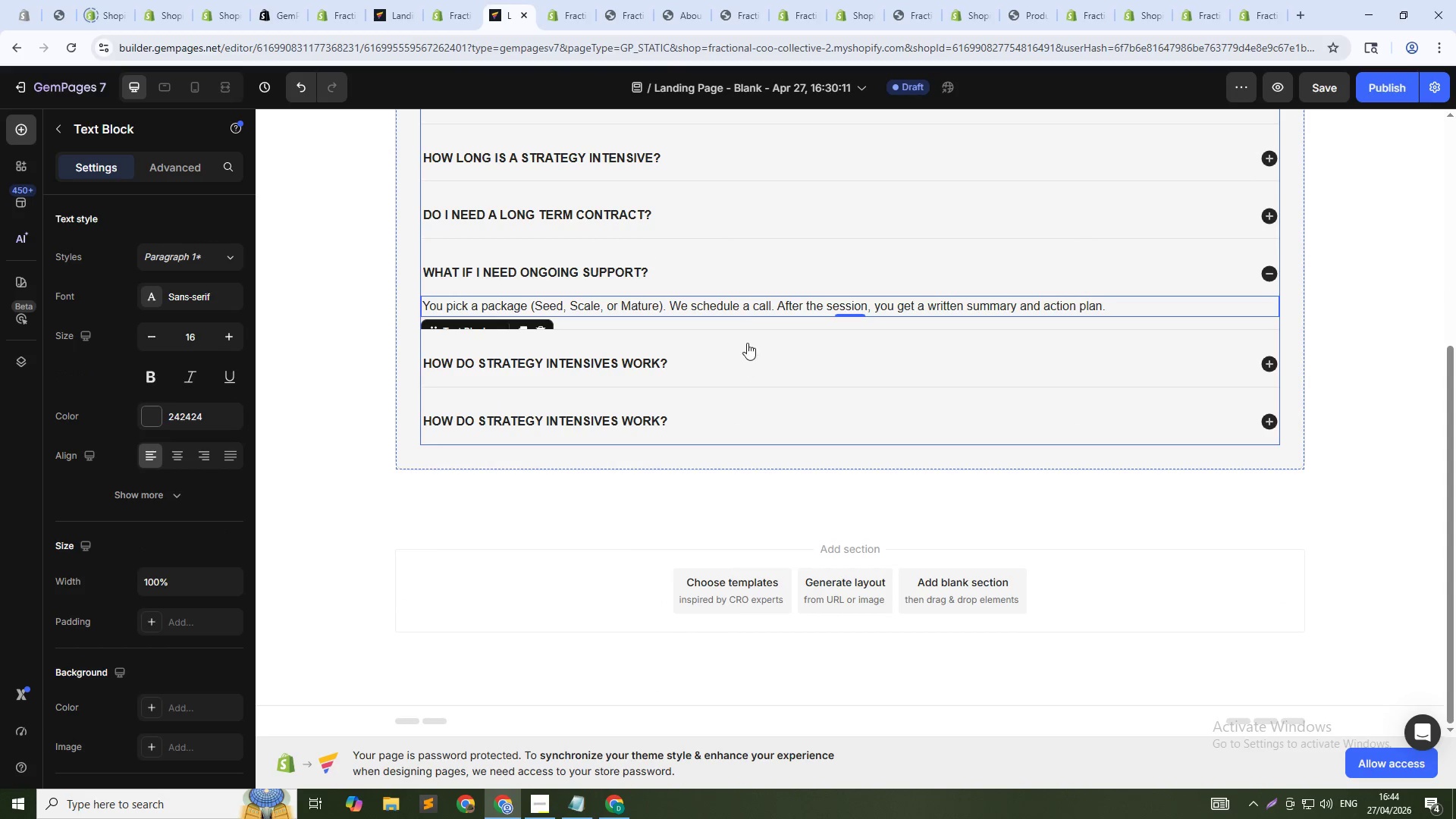 
left_click([747, 311])
 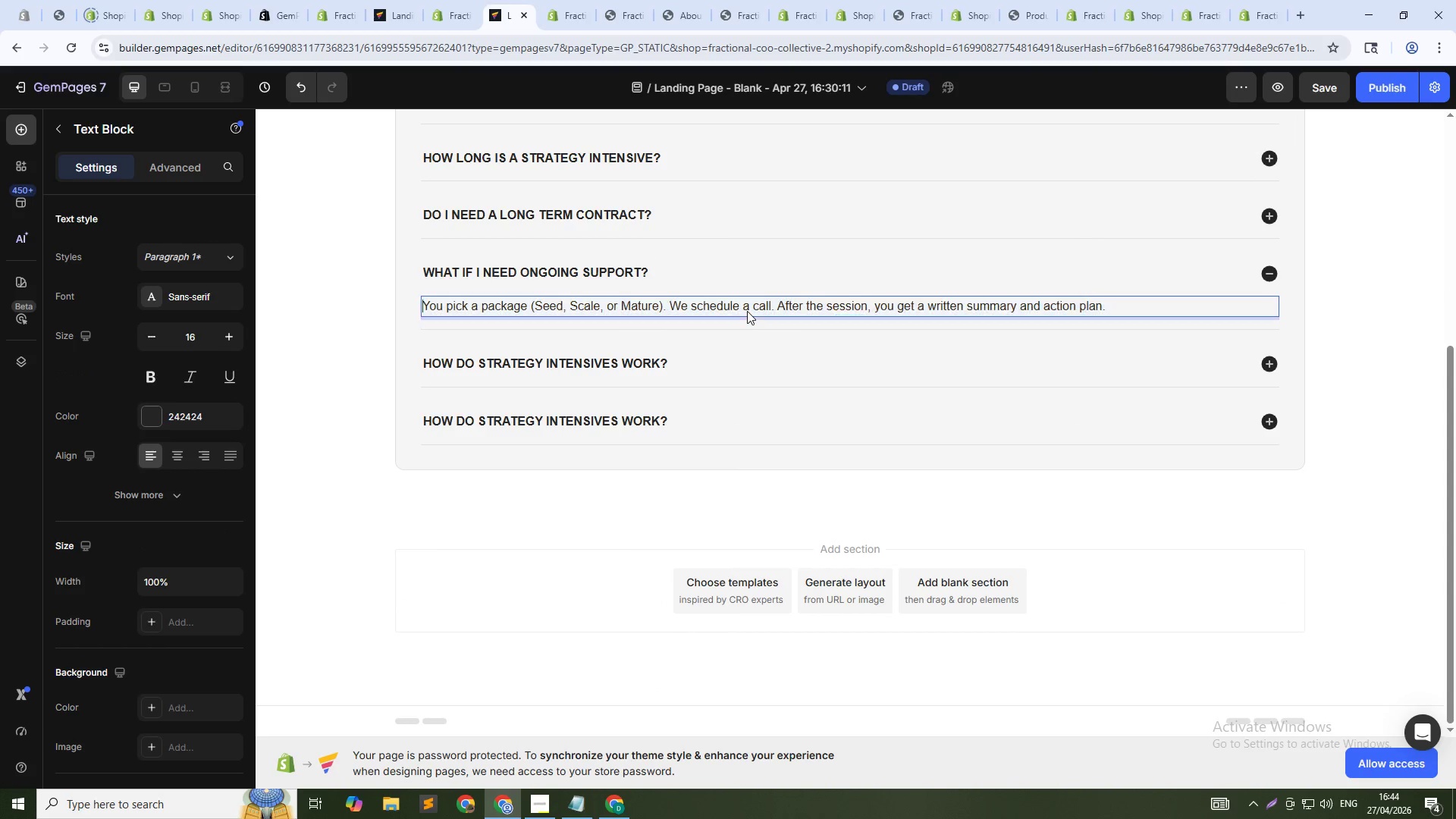 
key(Control+A)
 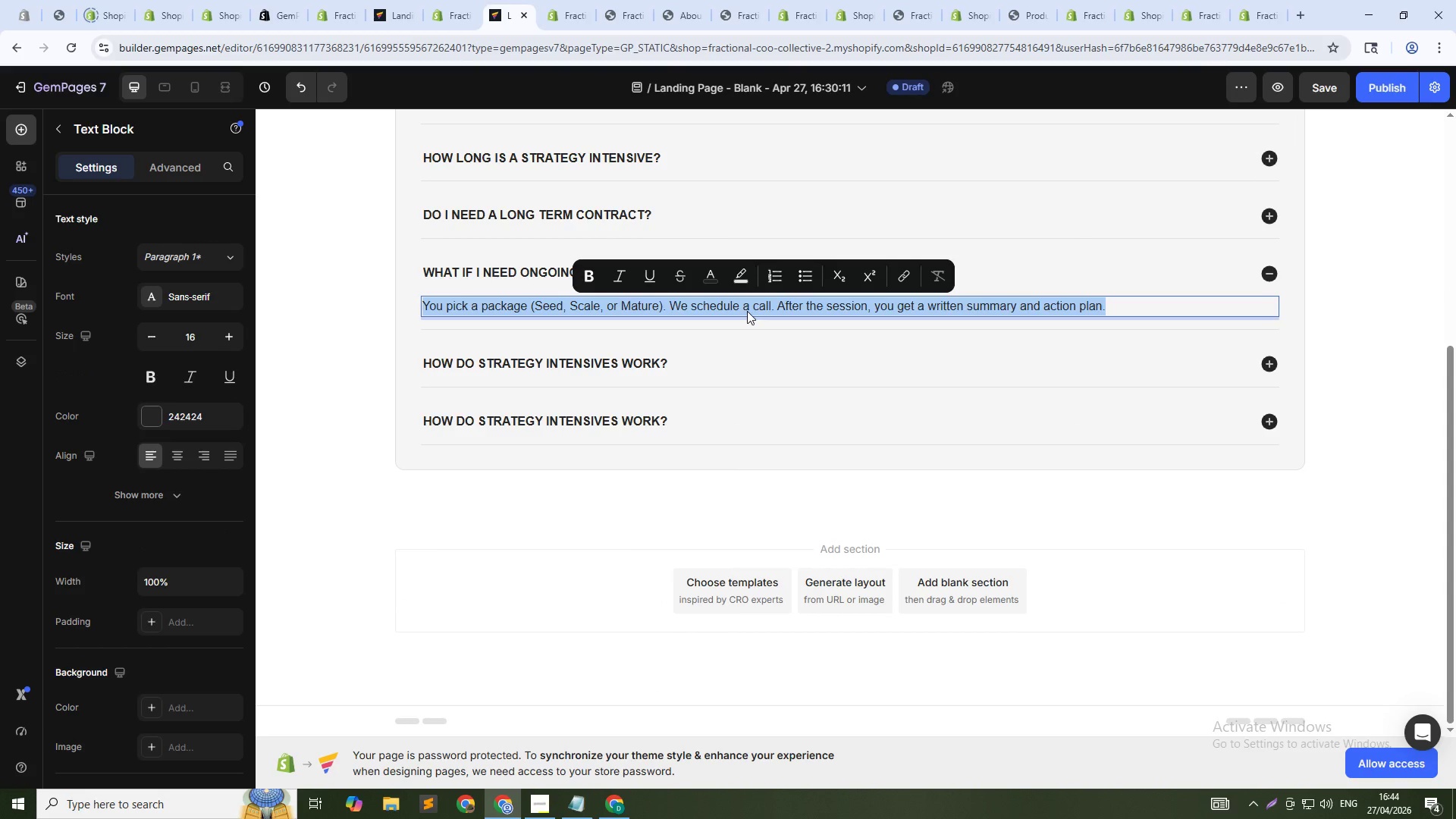 
hold_key(key=ShiftLeft, duration=1.5)
 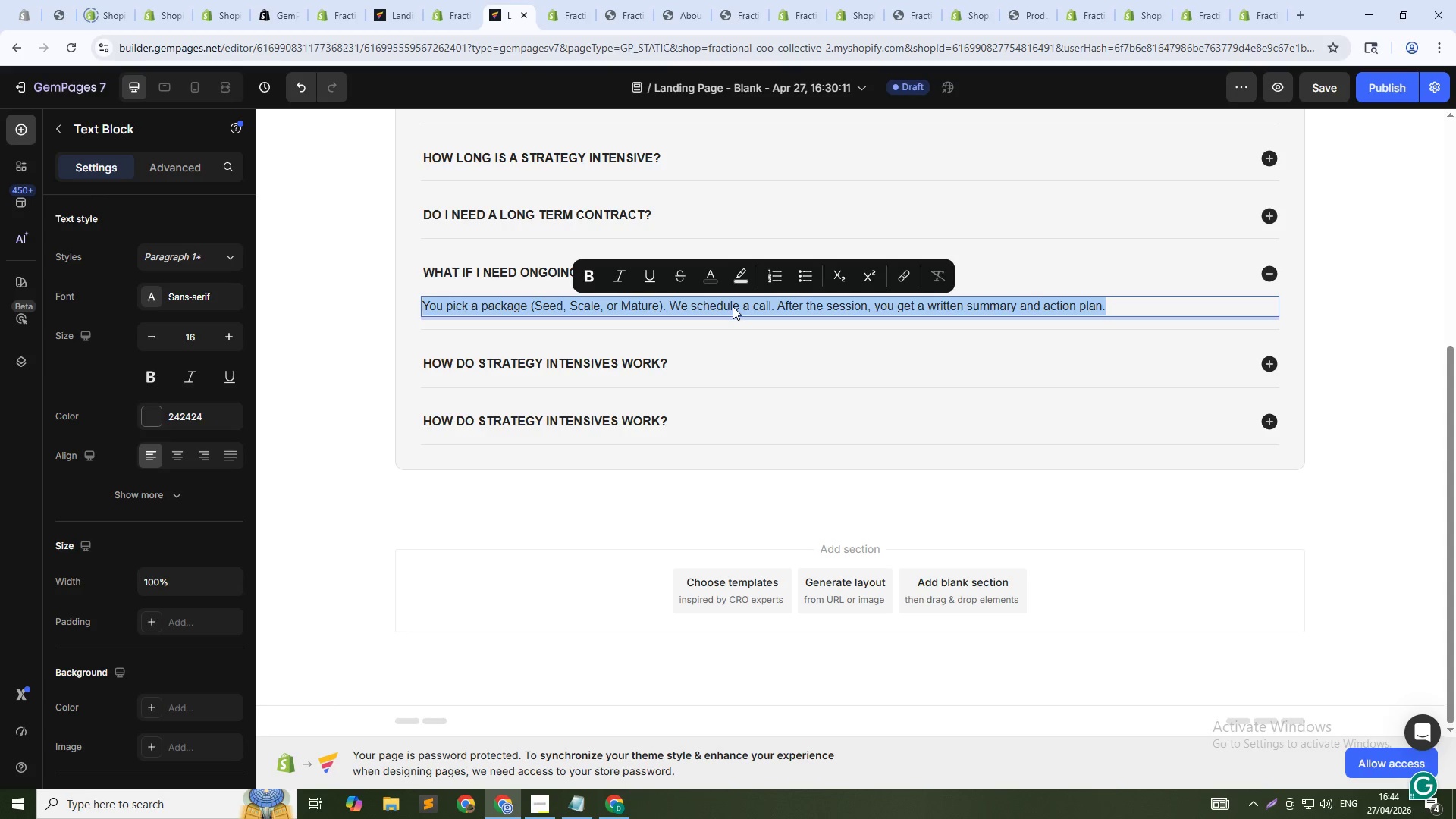 
hold_key(key=ShiftLeft, duration=1.52)
 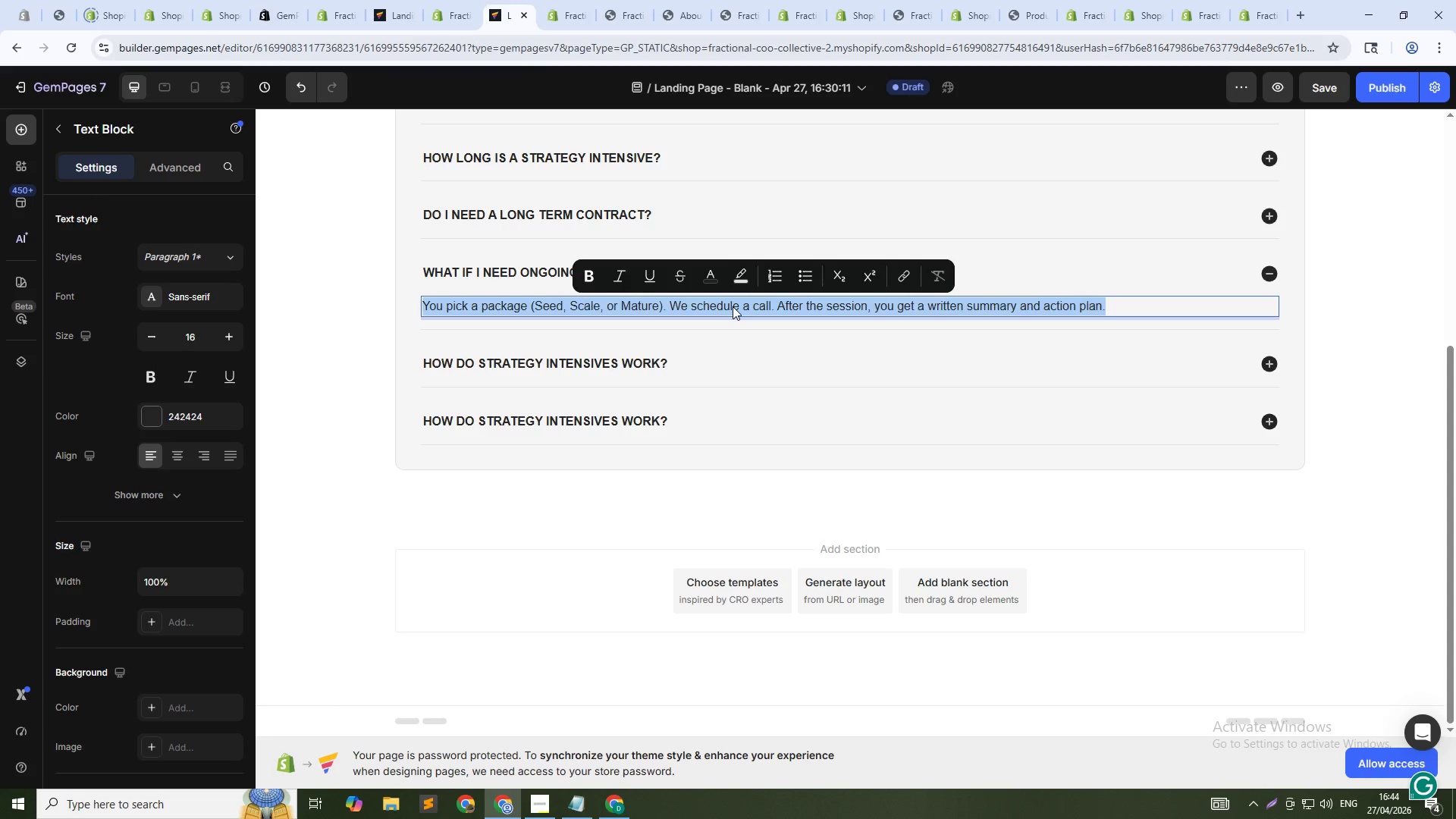 
type(Check the Strategic Retainer pak)
key(Backspace)
type(ckage. It gives you monthly calls and email support.)
 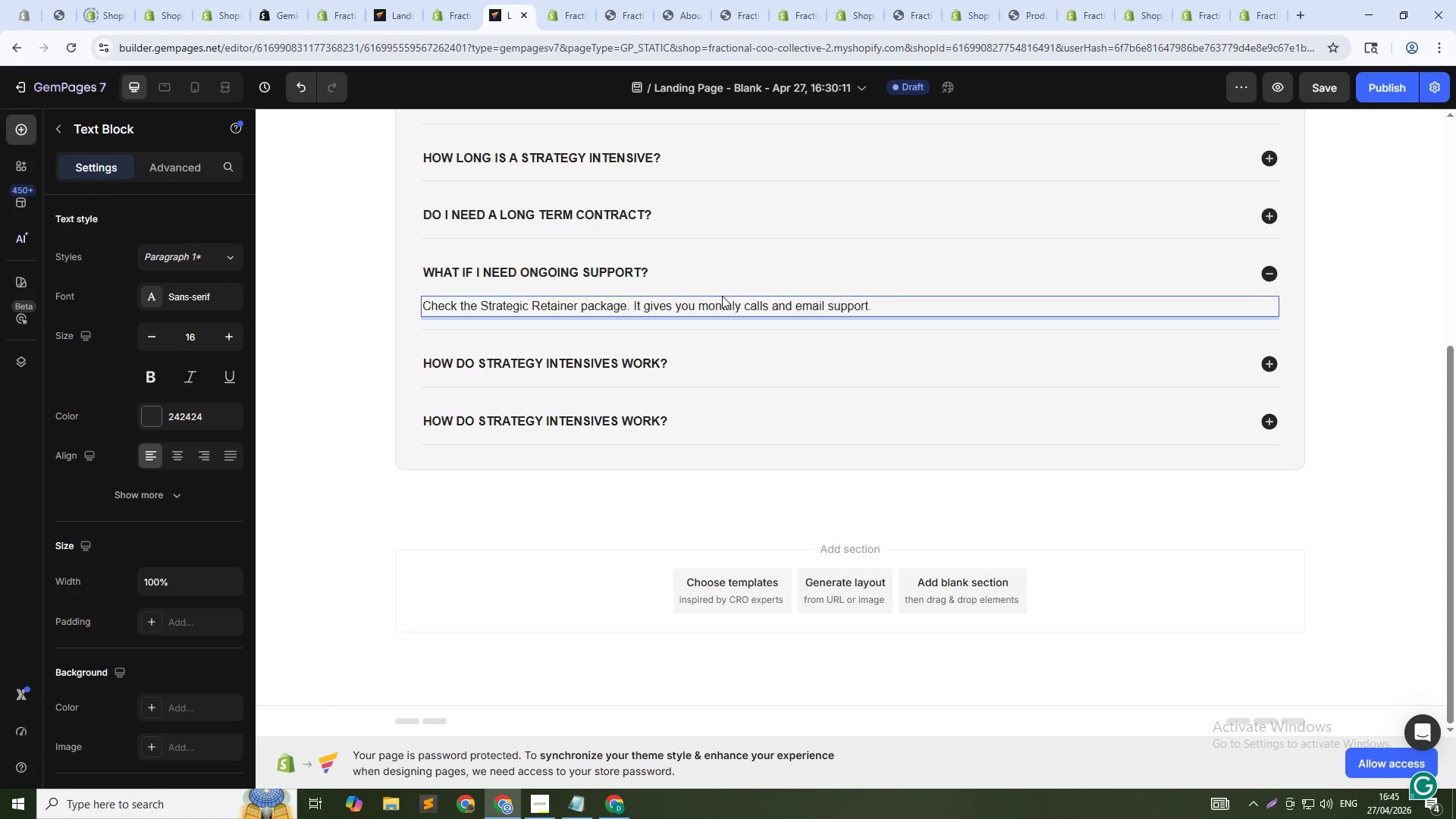 
wait(6.72)
 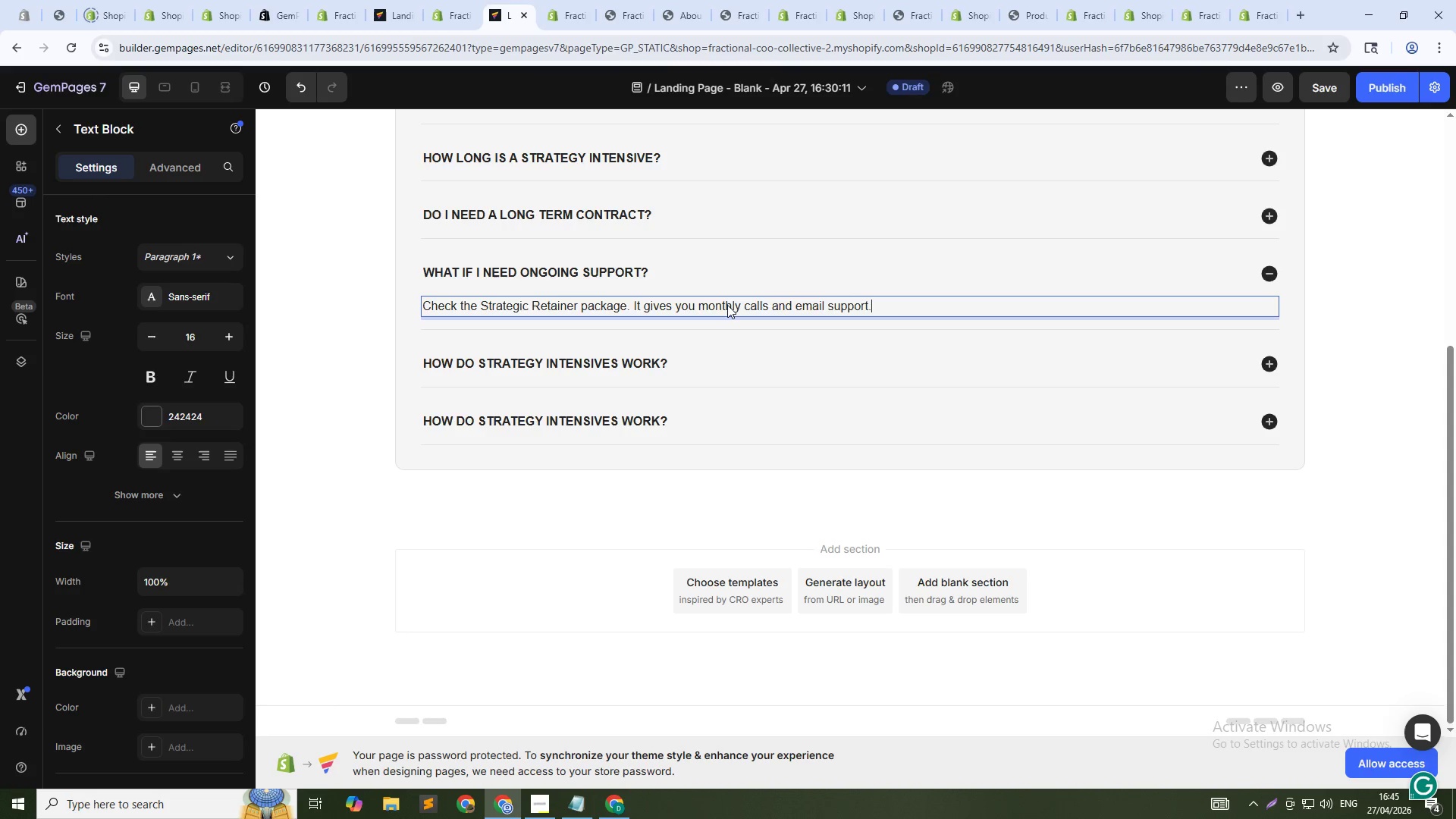 
left_click([543, 352])
 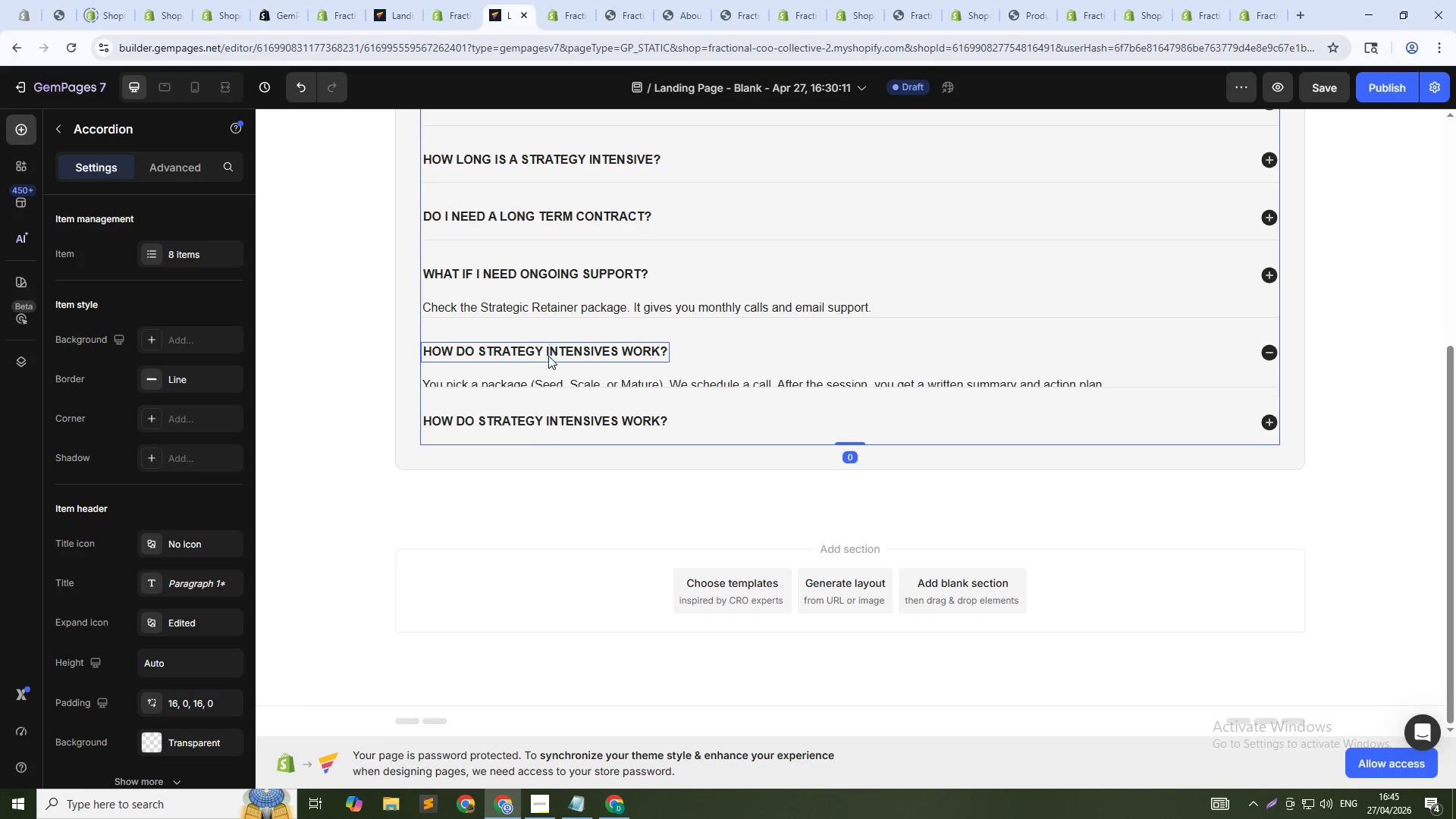 
left_click([548, 356])
 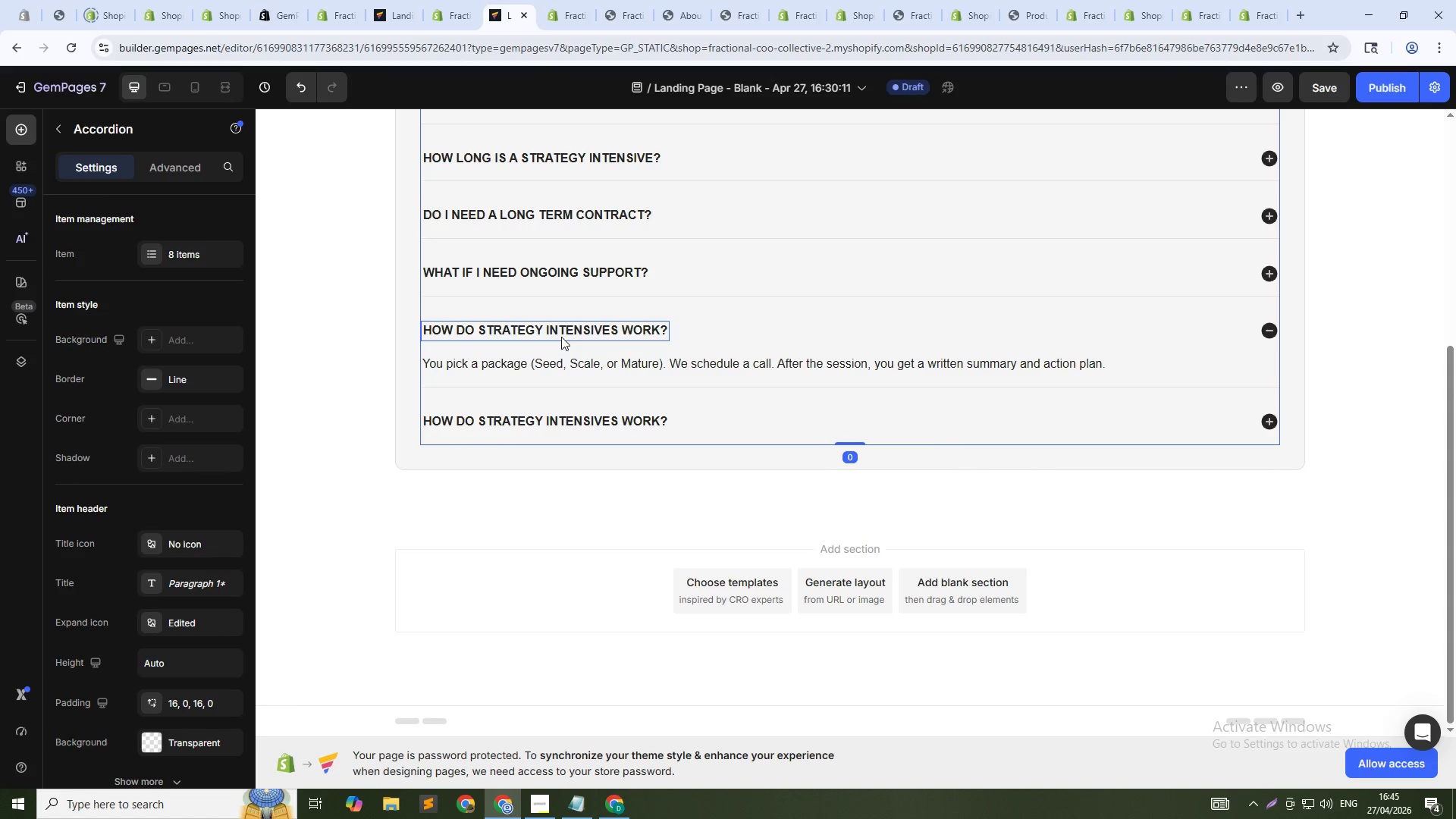 
double_click([561, 337])
 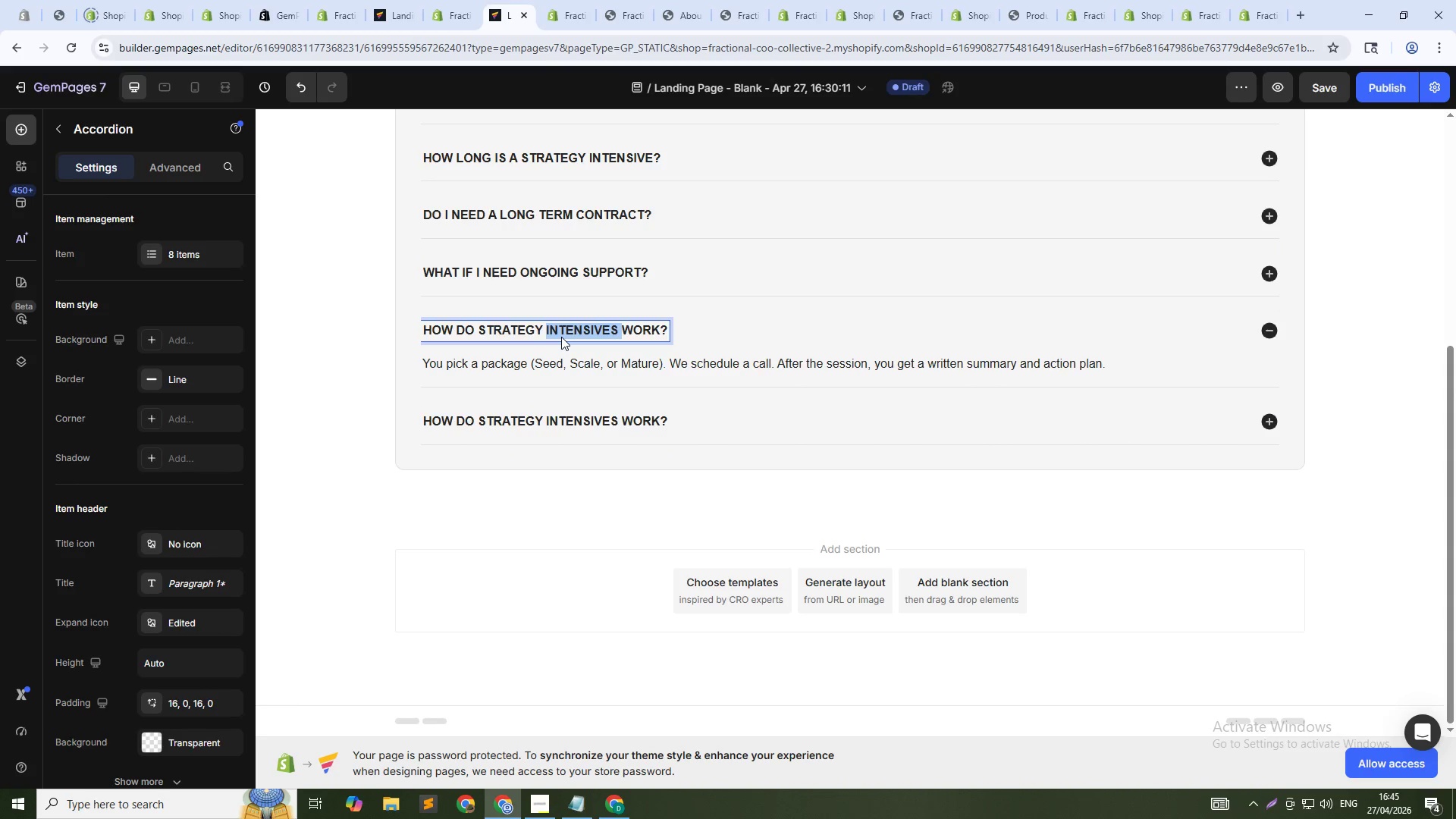 
triple_click([561, 337])
 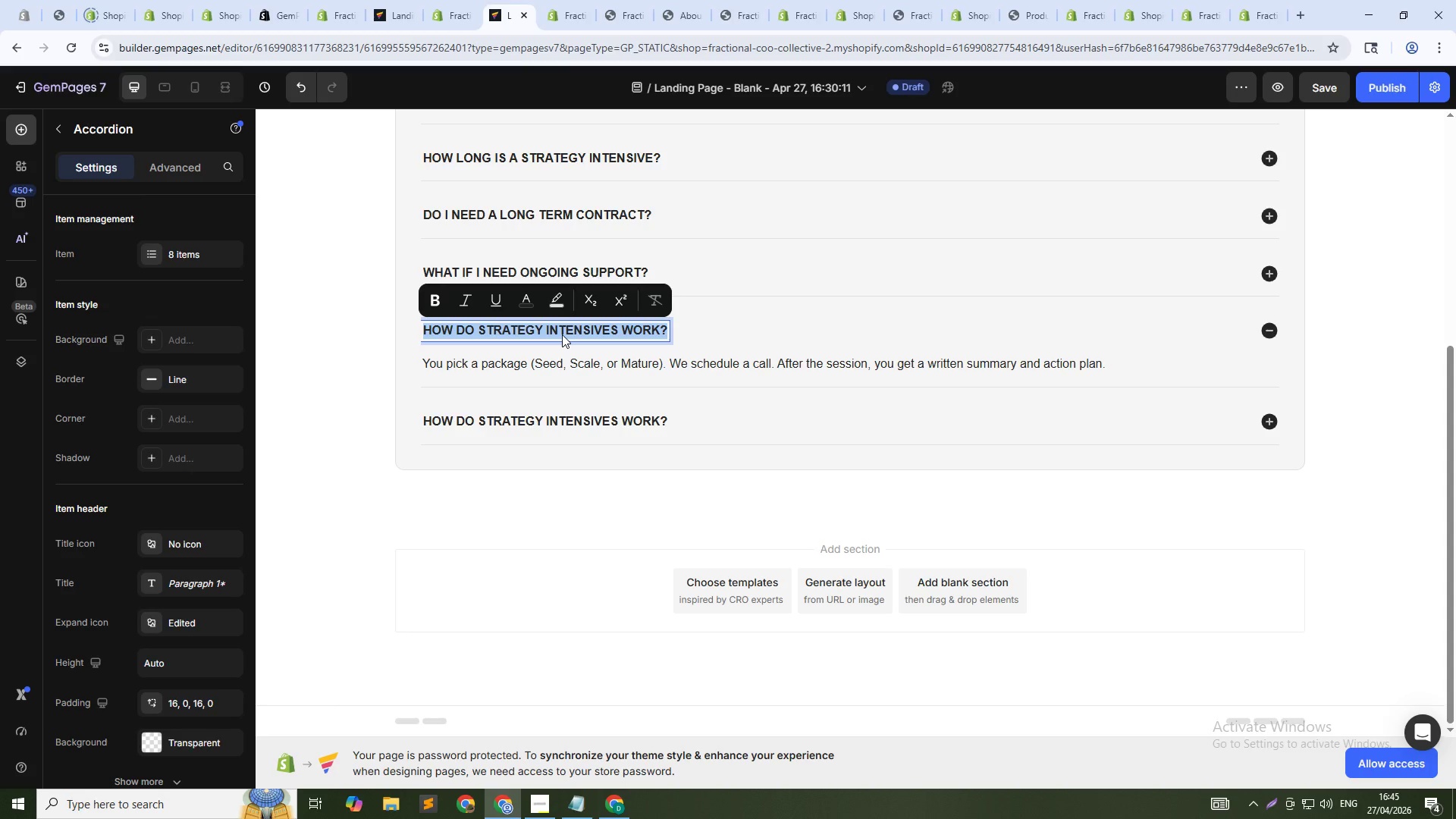 
type(Can i upgrade from a playbook o )
key(Backspace)
key(Backspace)
type(to a strategy intensive?)
 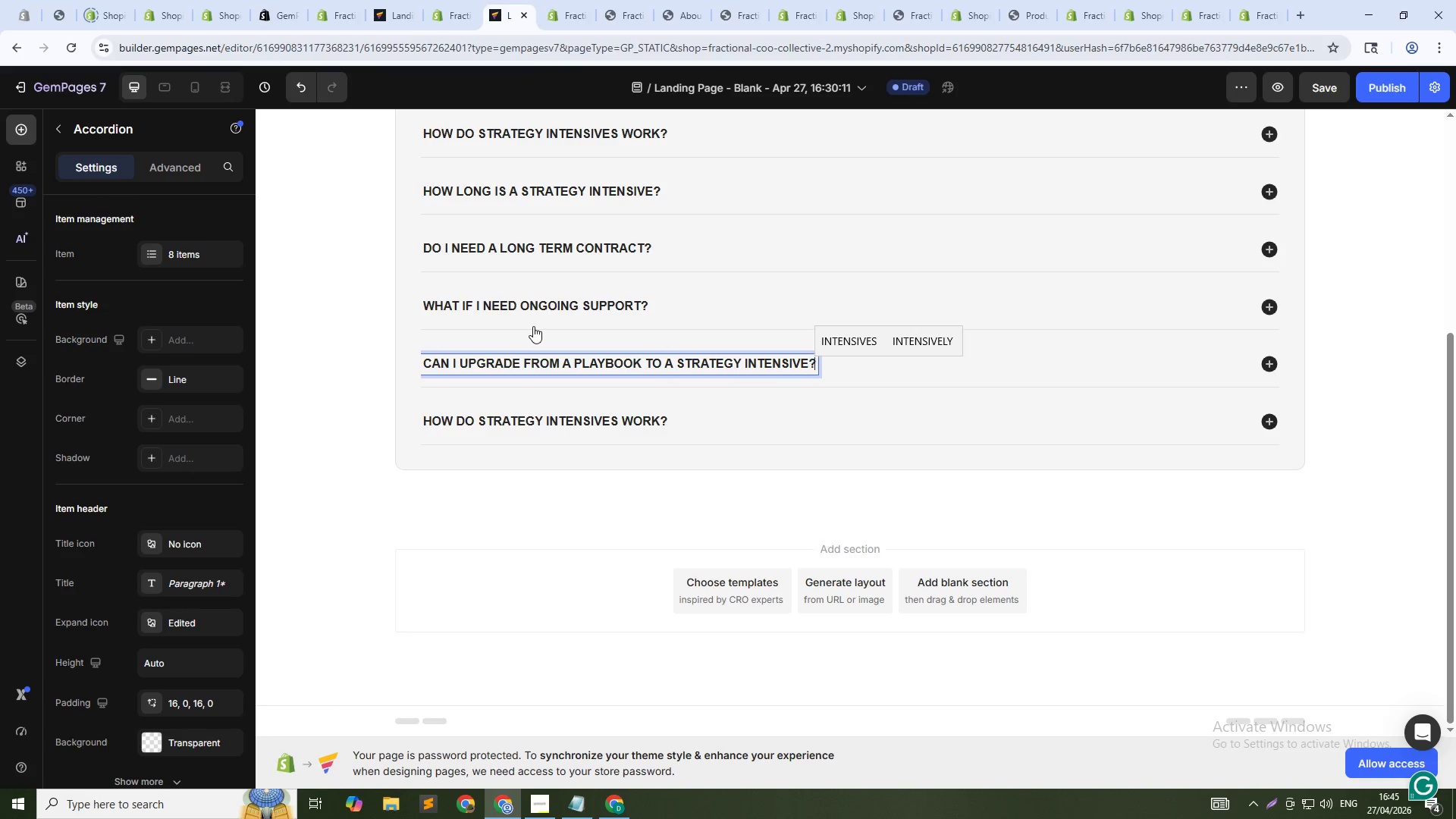 
key(Shift+ShiftRight)
 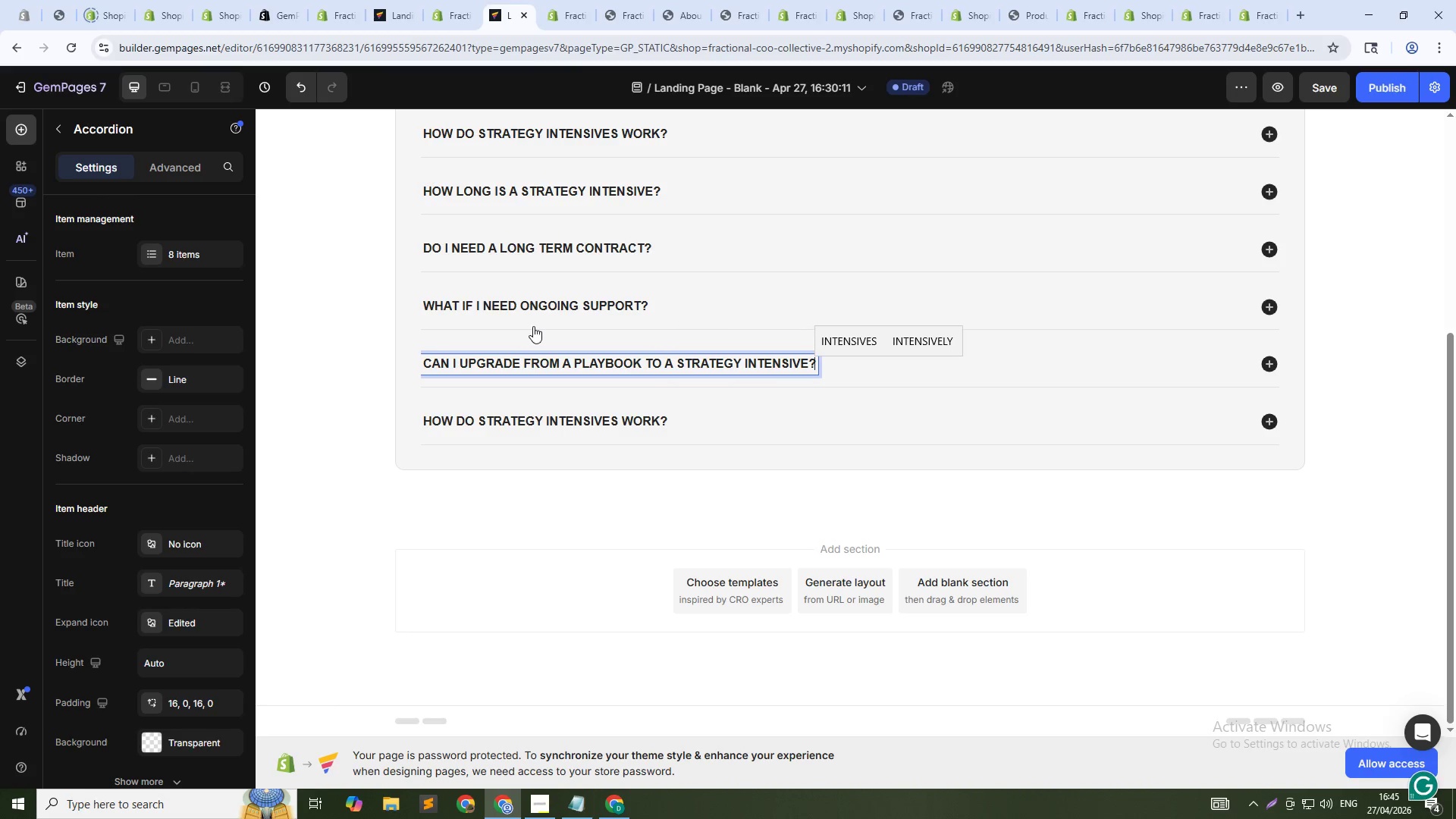 
key(Shift+Slash)
 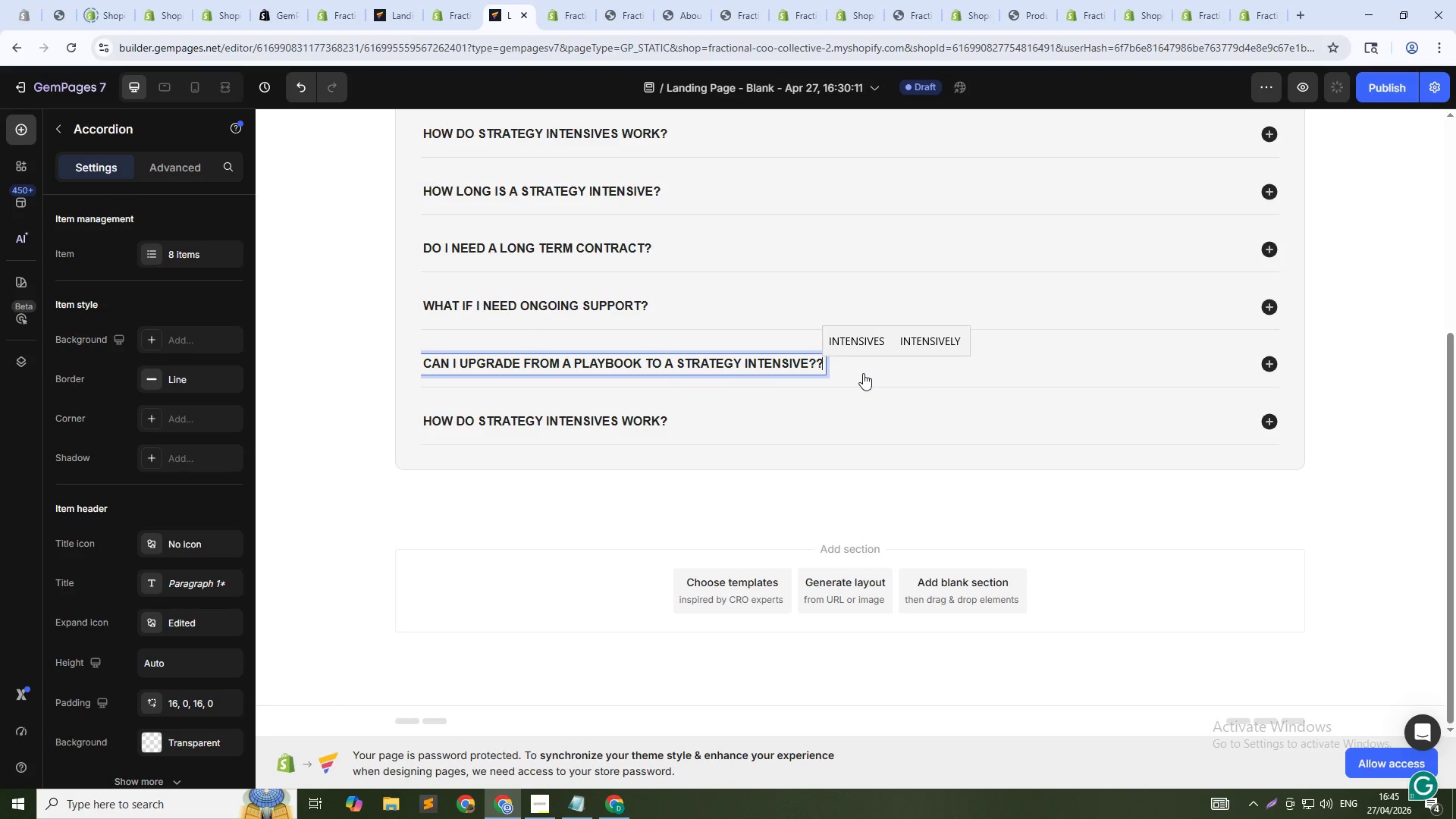 
key(Backspace)
 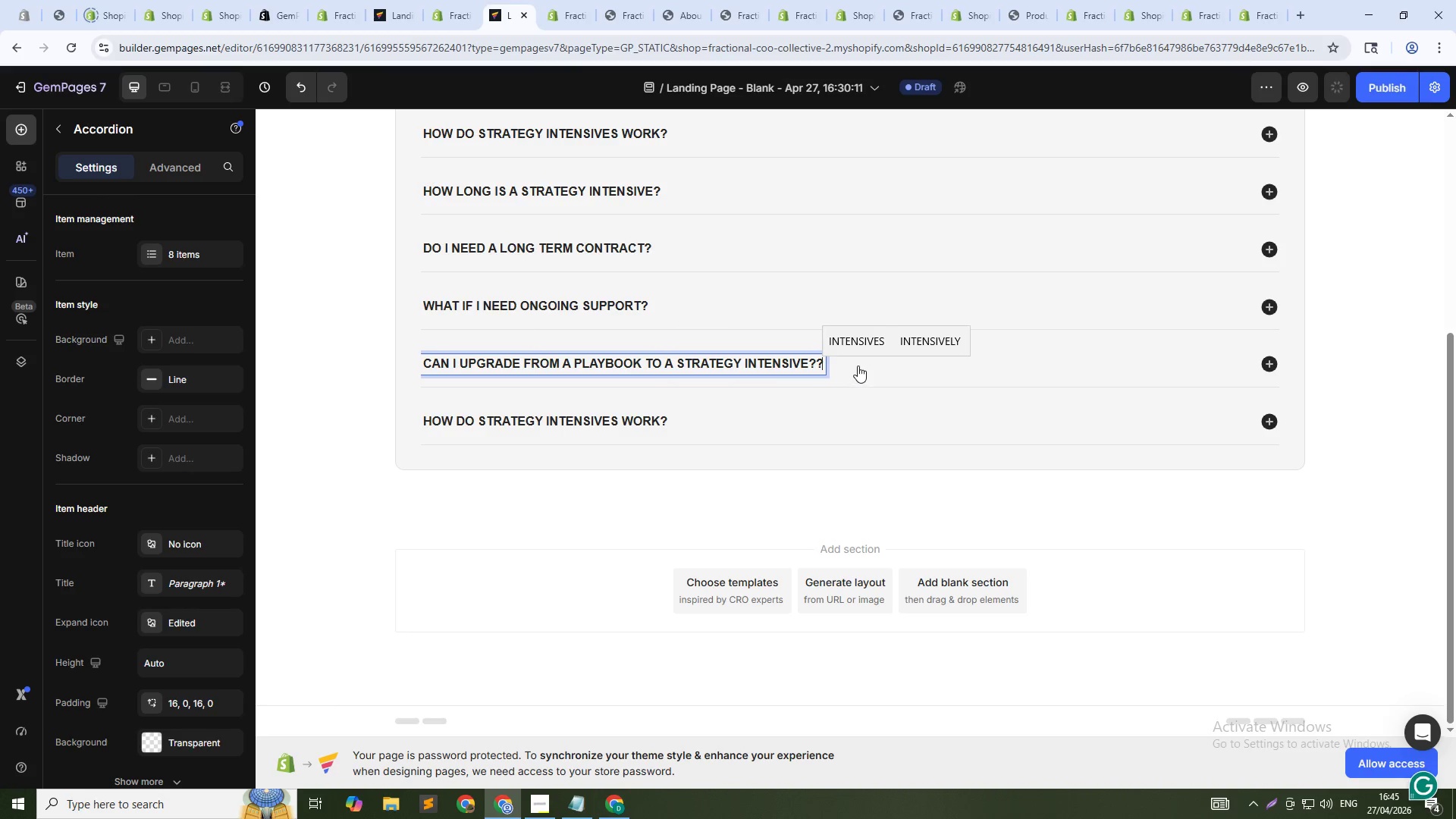 
left_click([858, 365])
 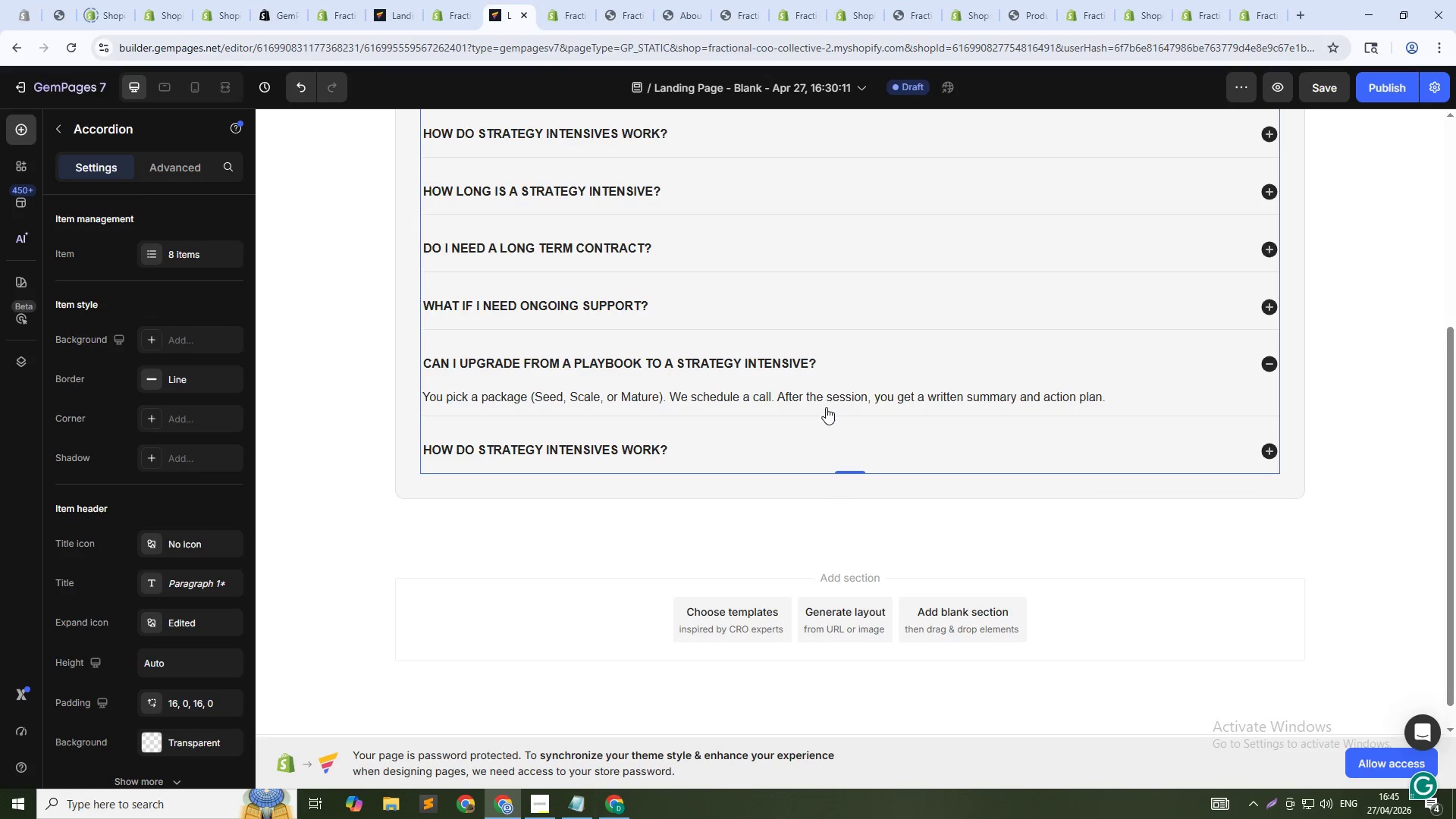 
left_click([825, 396])
 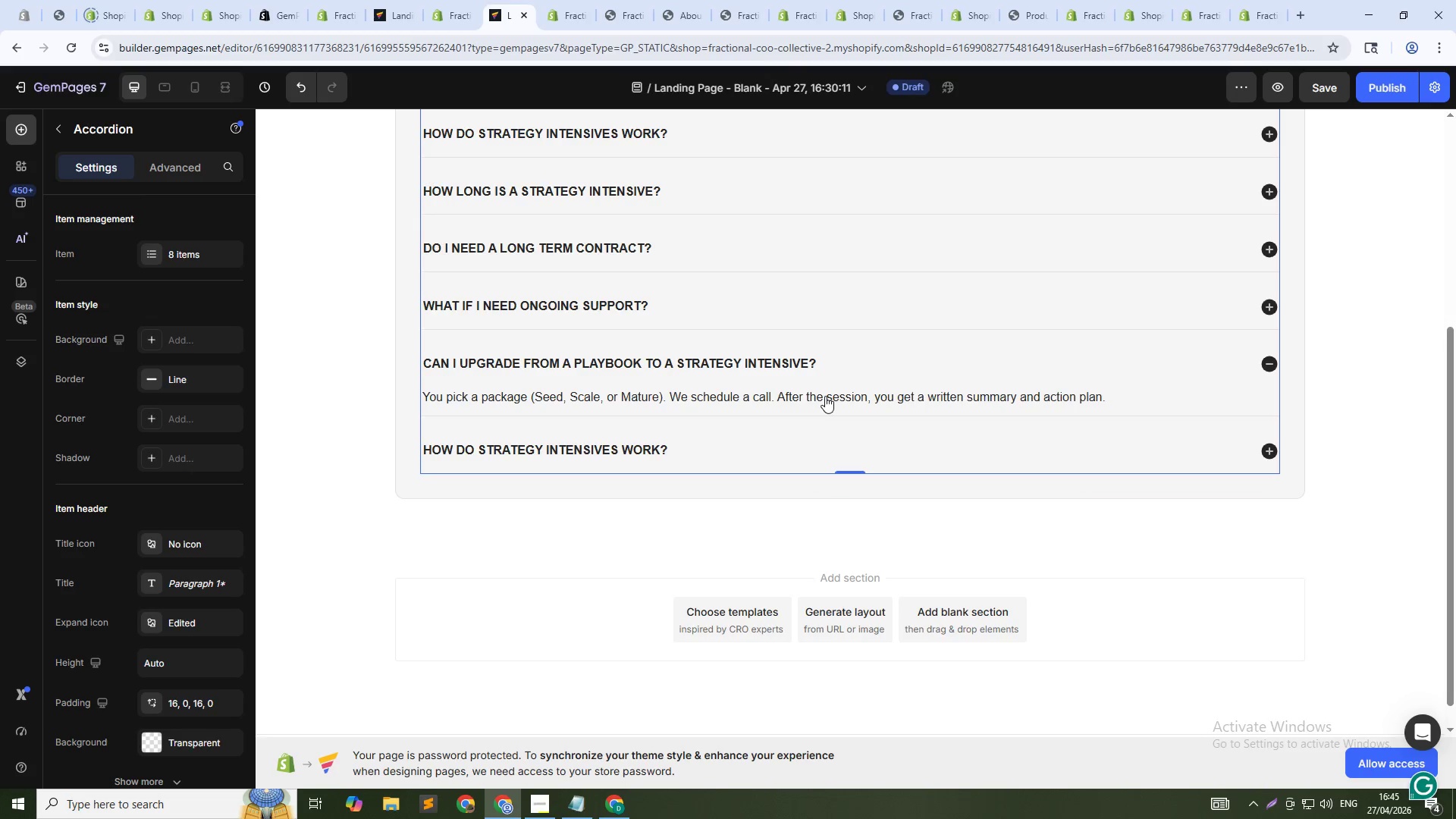 
hold_key(key=ControlLeft, duration=0.39)
 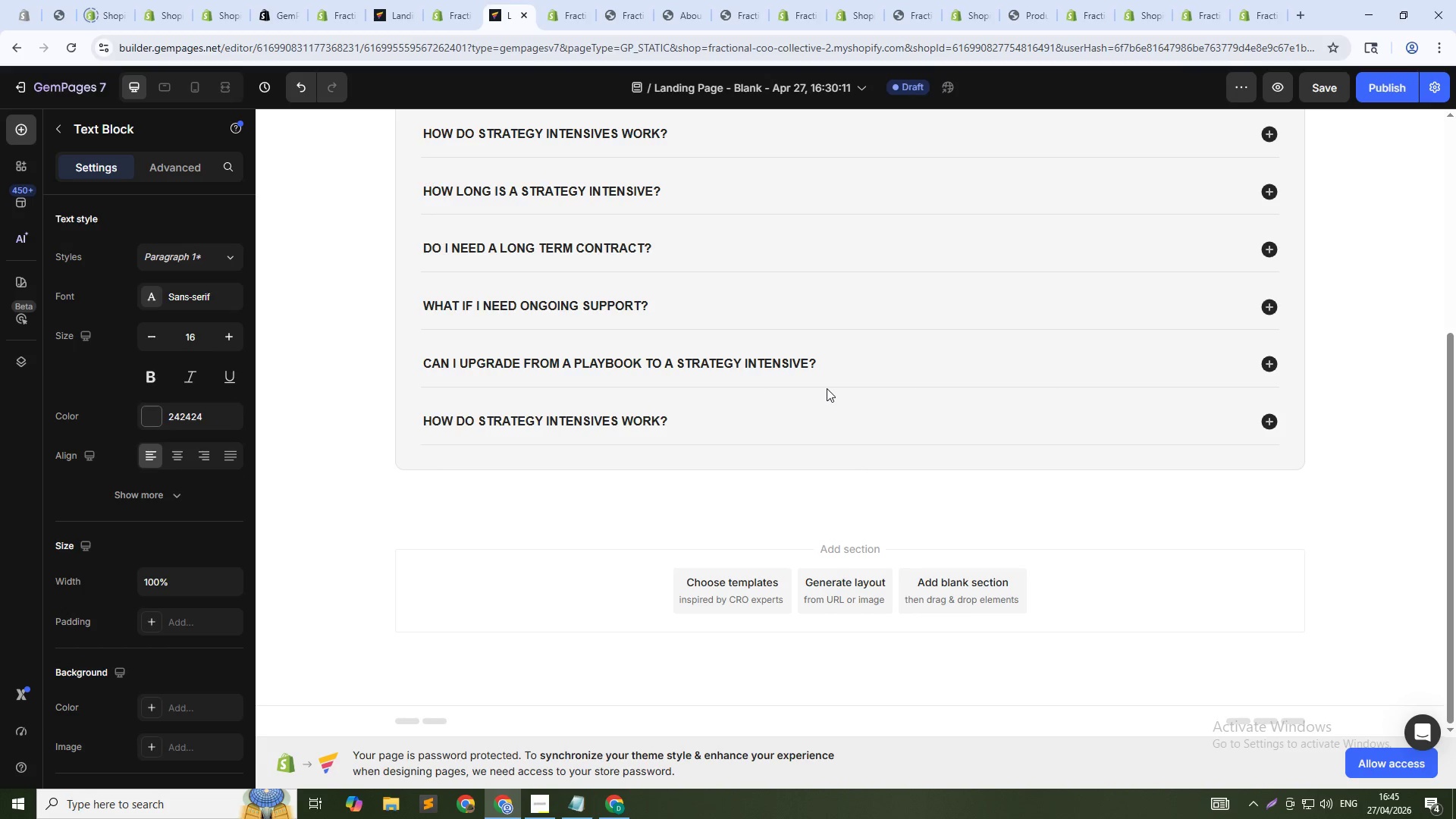 
left_click([828, 384])
 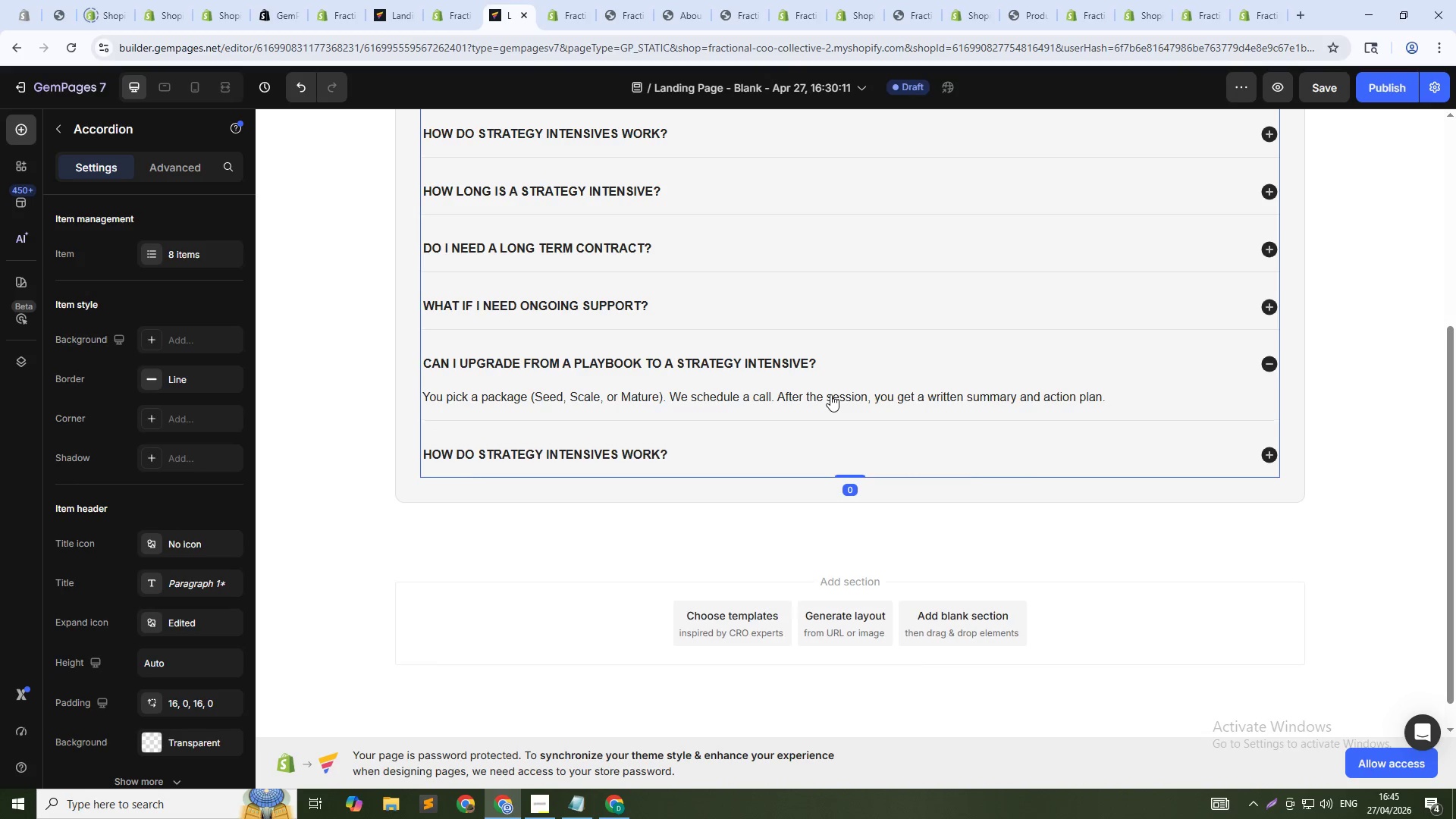 
left_click([830, 394])
 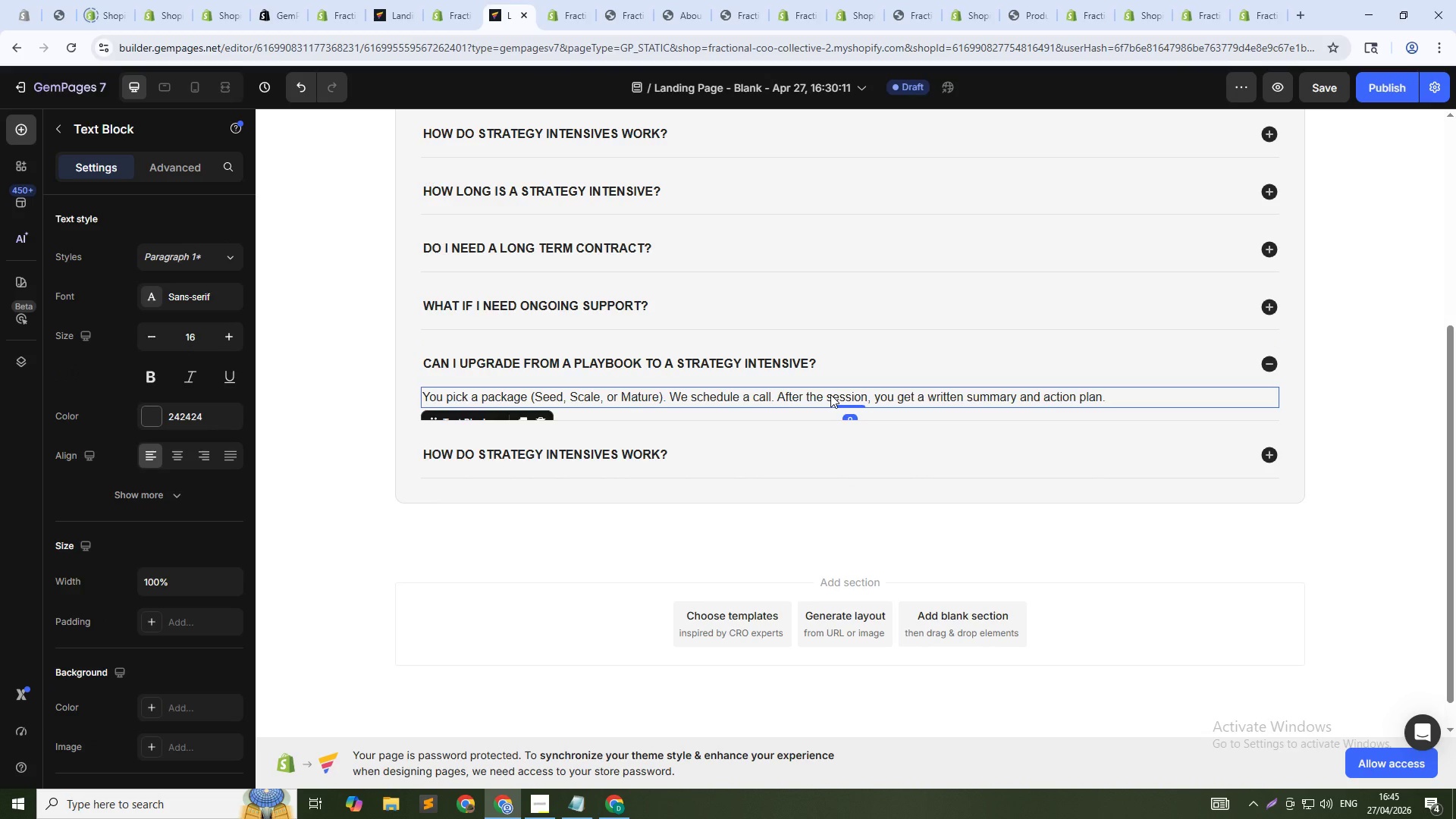 
key(Control+A)
 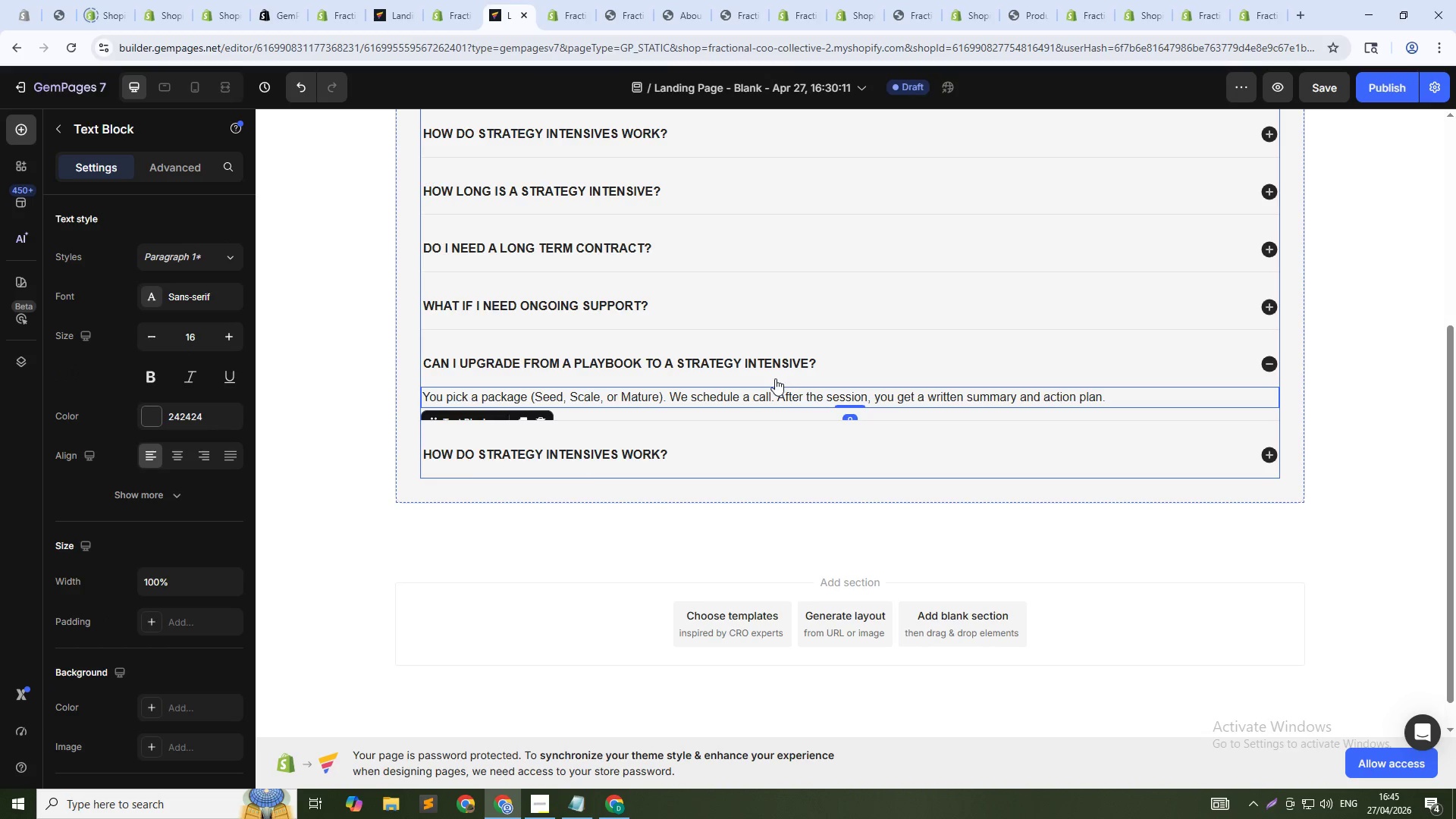 
type(Yes. Messag)
 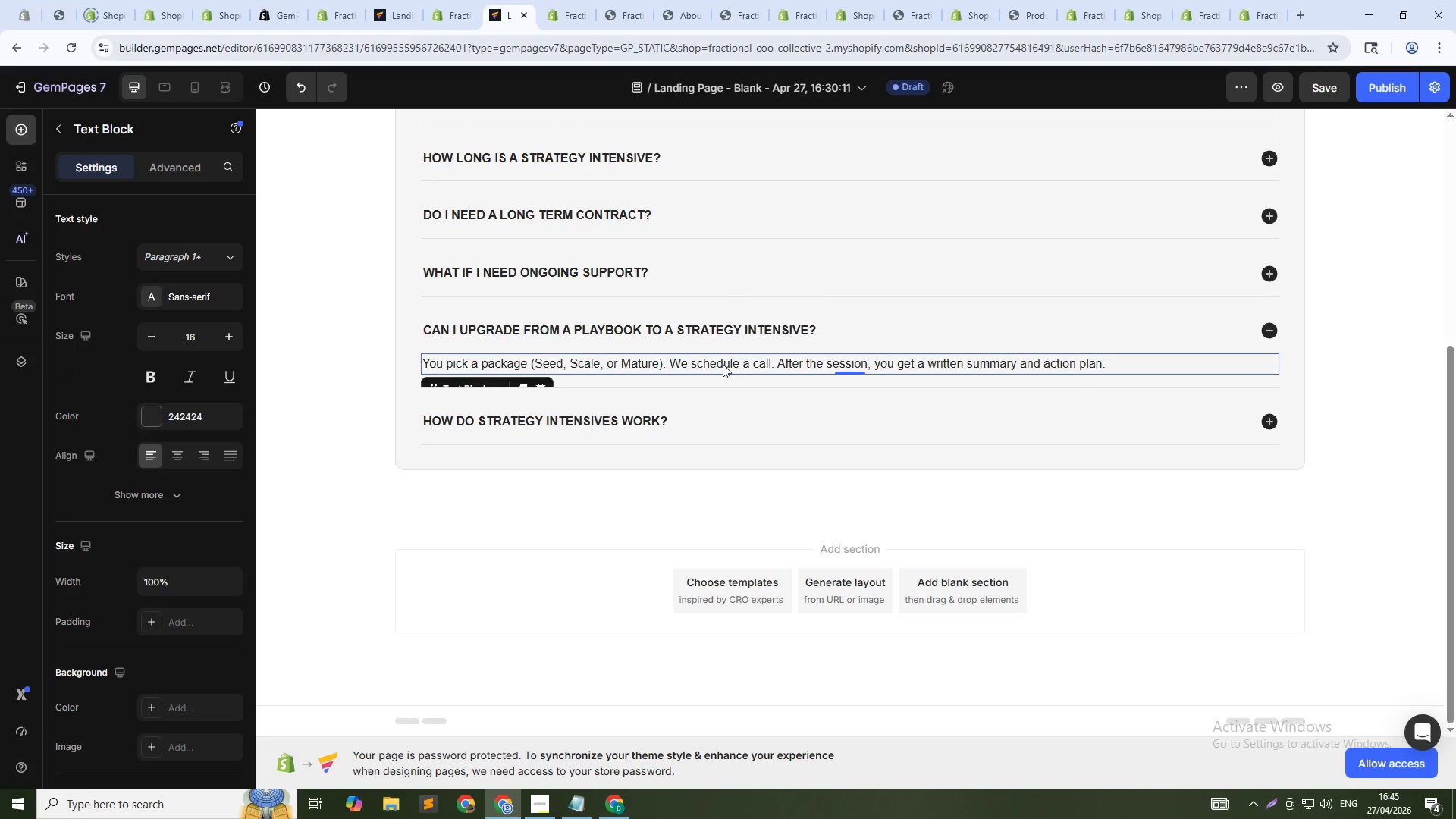 
left_click([723, 364])
 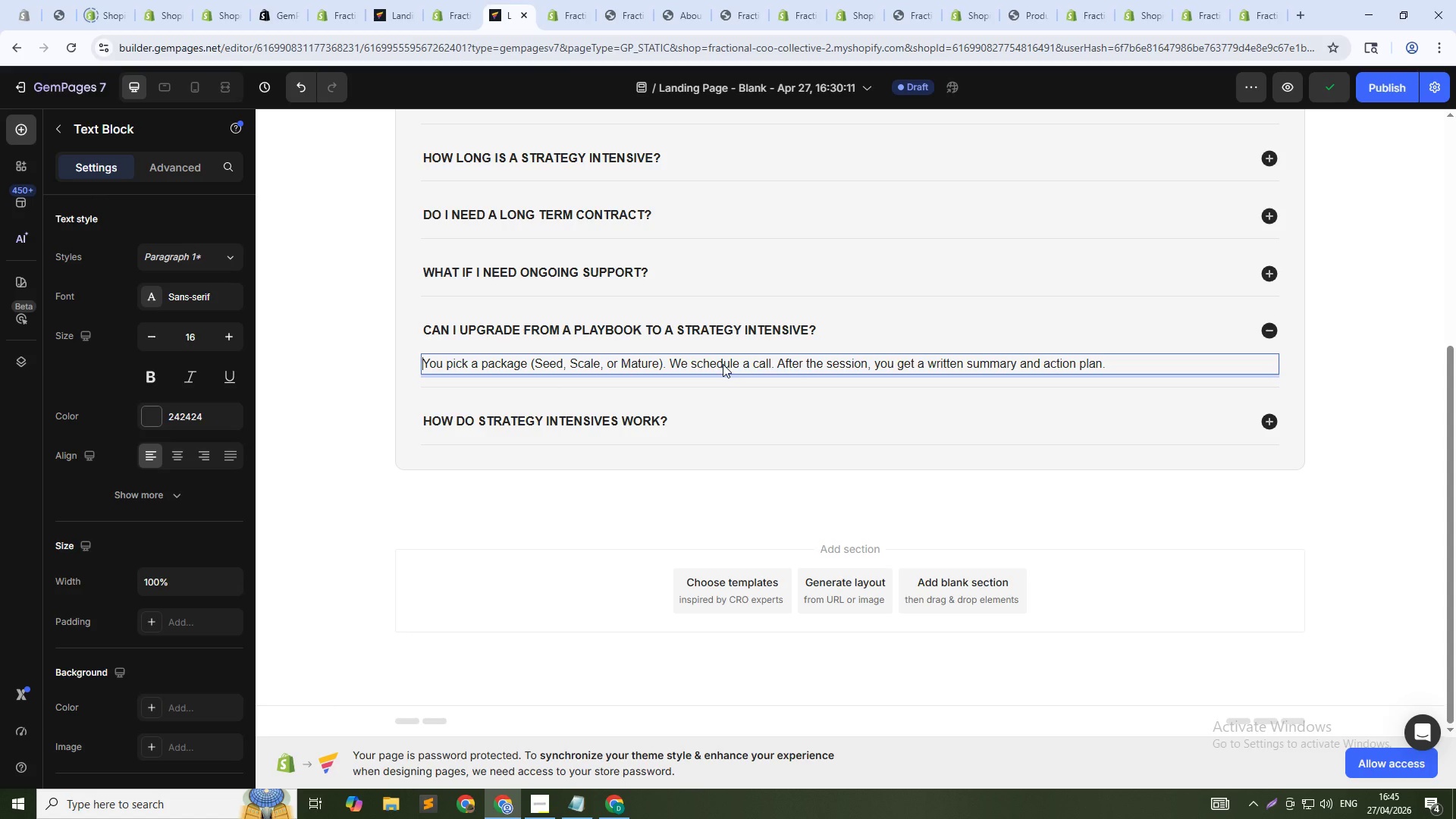 
key(Control+A)
 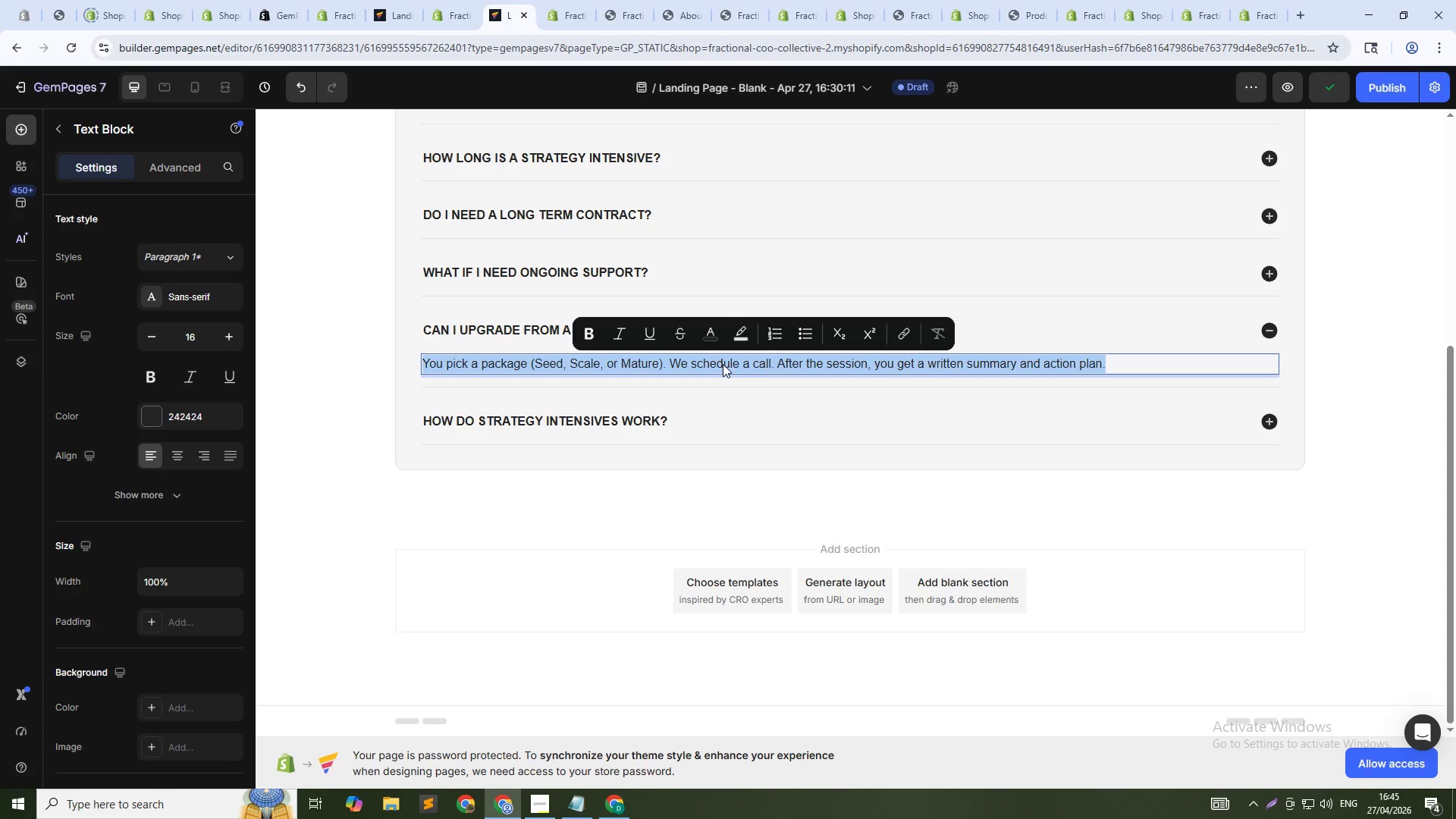 
type(Yes. Message us and we will adjust your purchase.)
 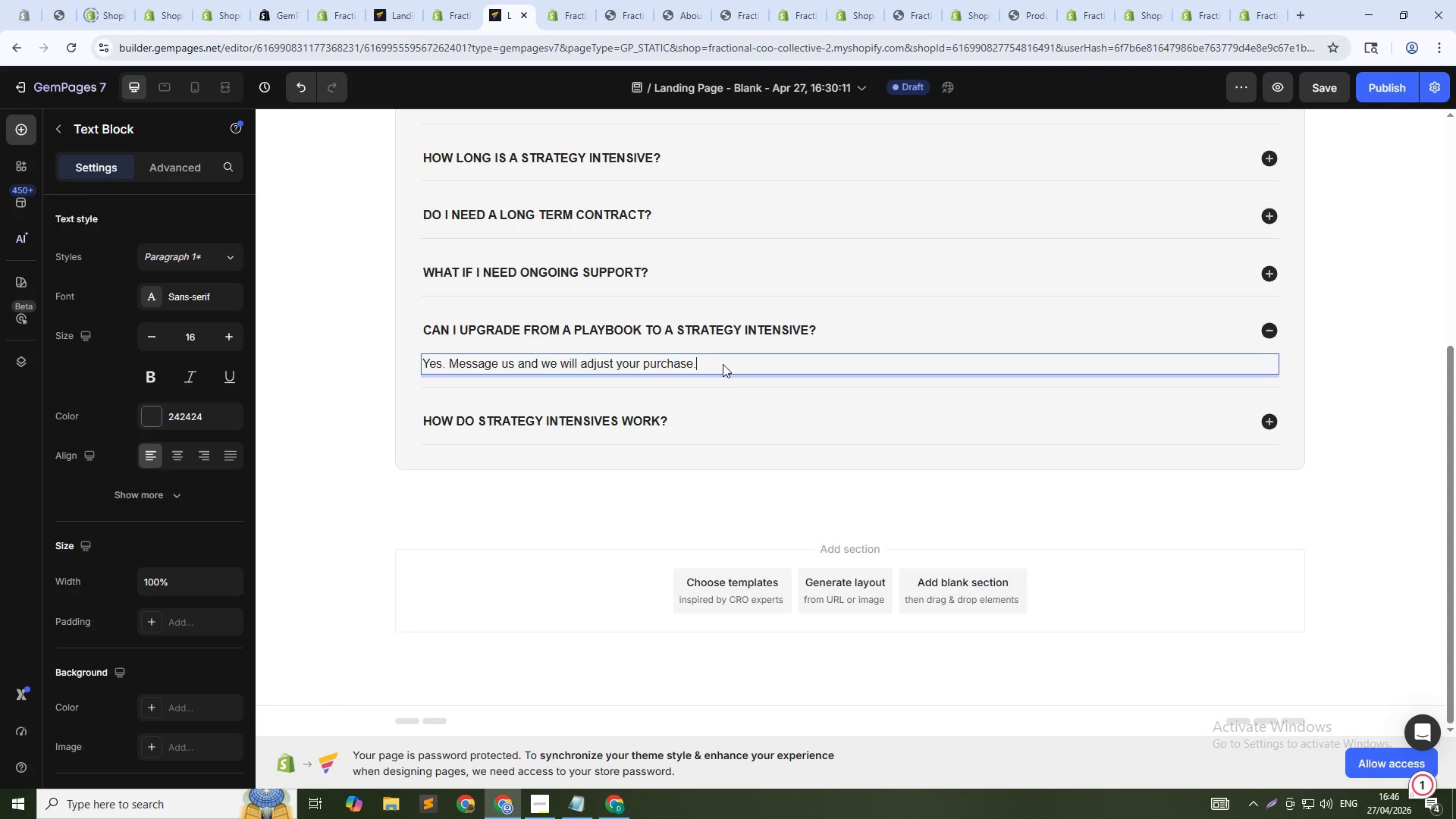 
double_click([469, 428])
 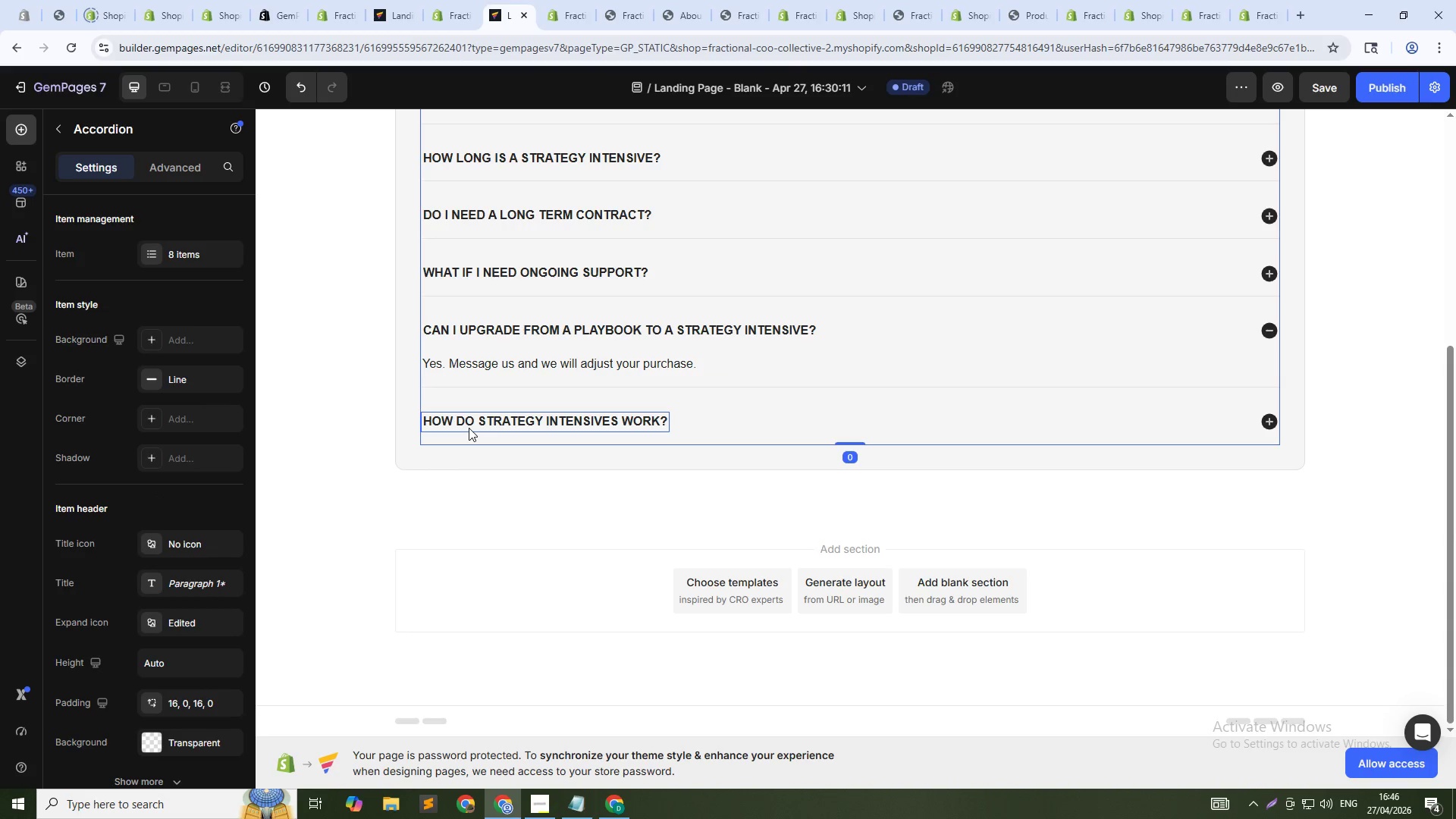 
triple_click([469, 428])
 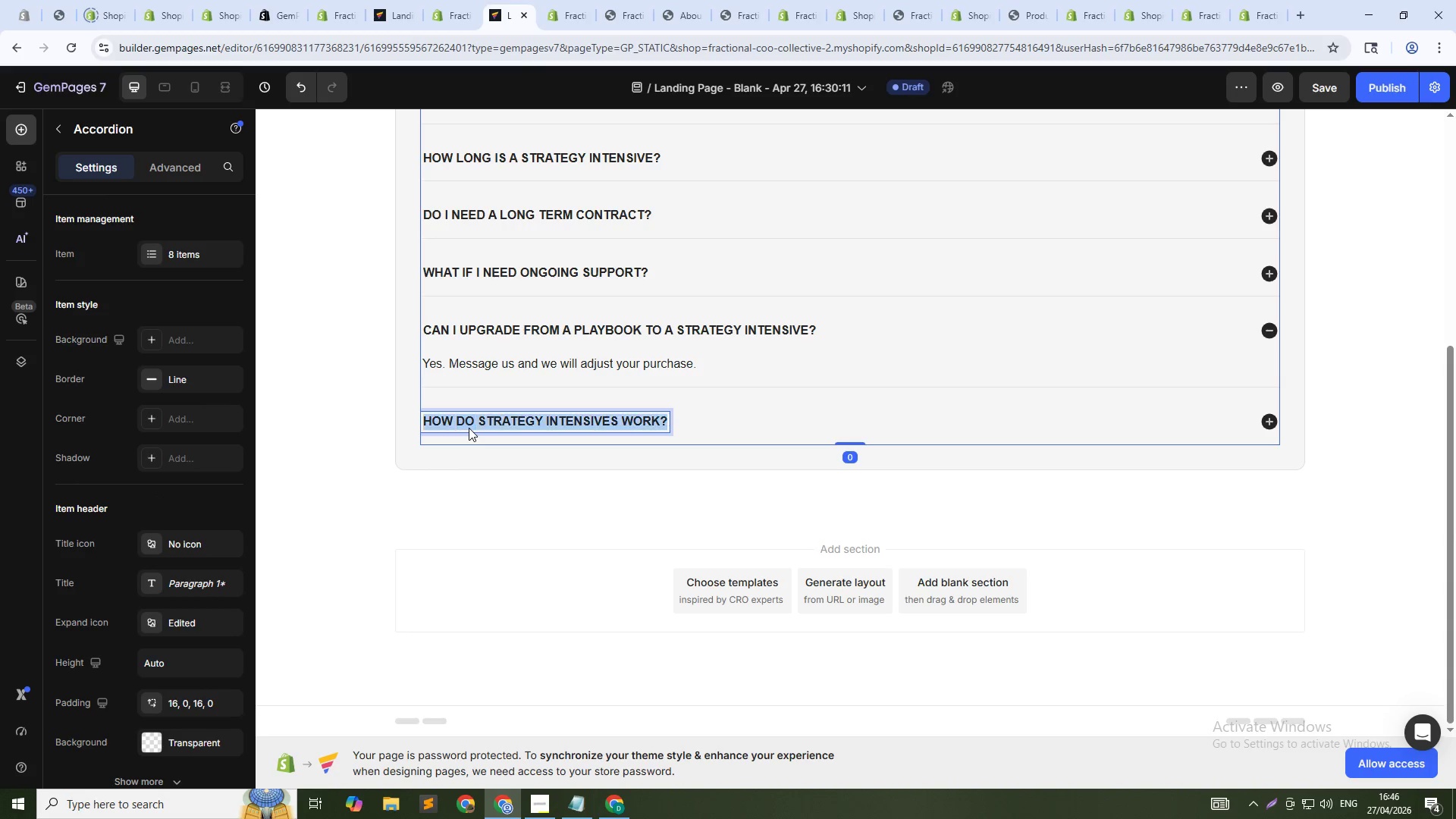 
triple_click([469, 428])
 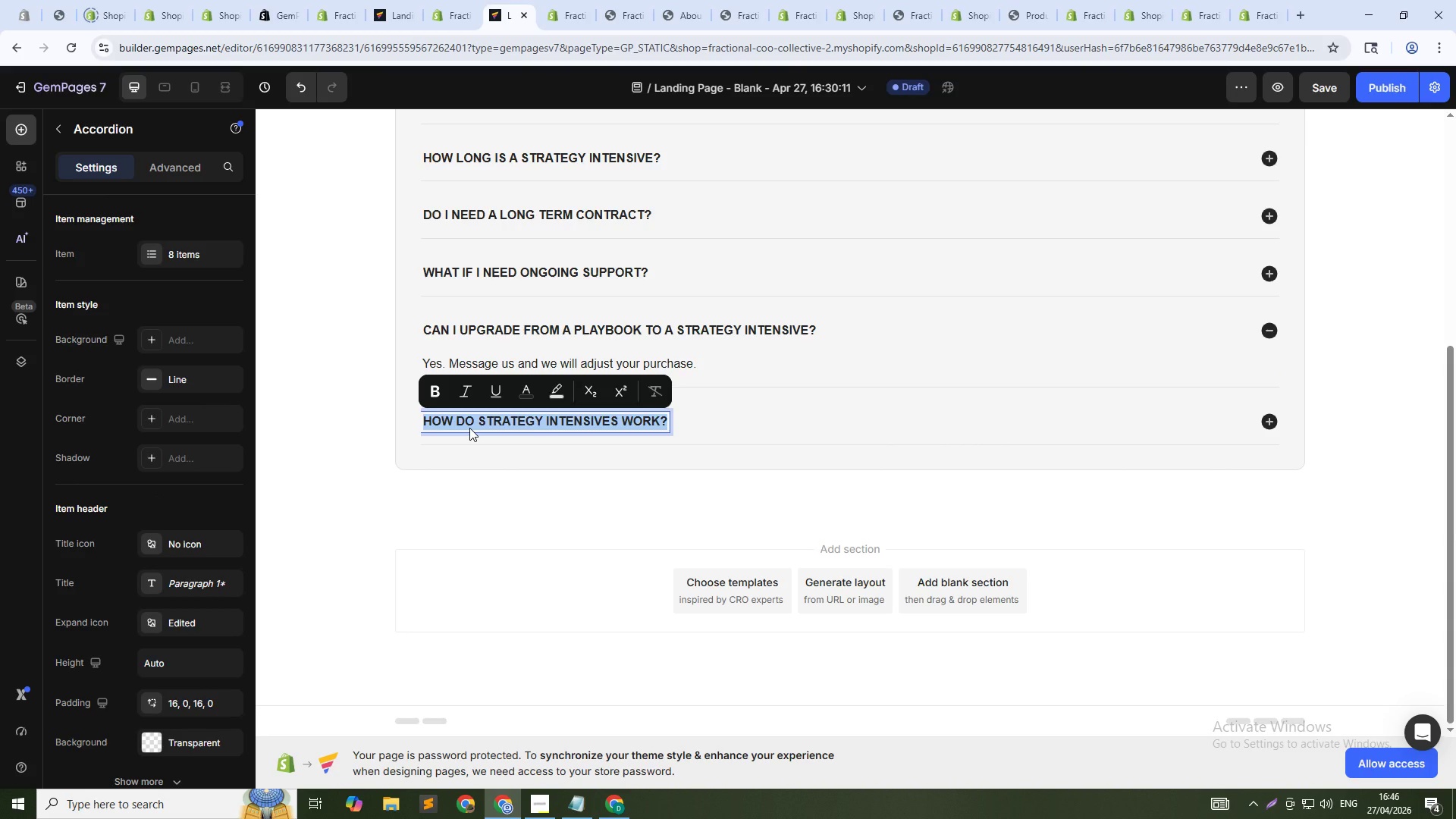 
type(How do i know which stage fits my business?)
 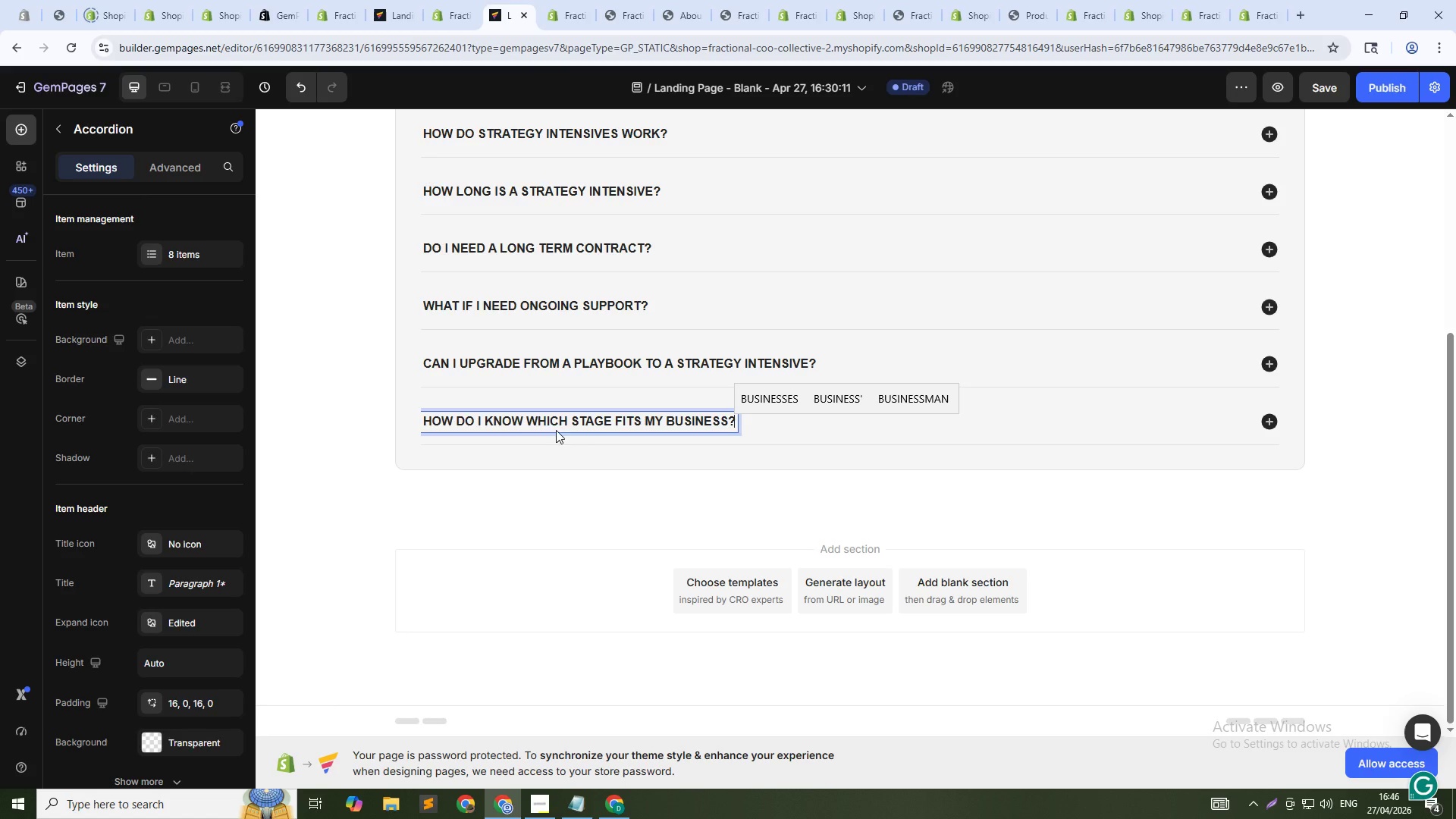 
left_click([748, 423])
 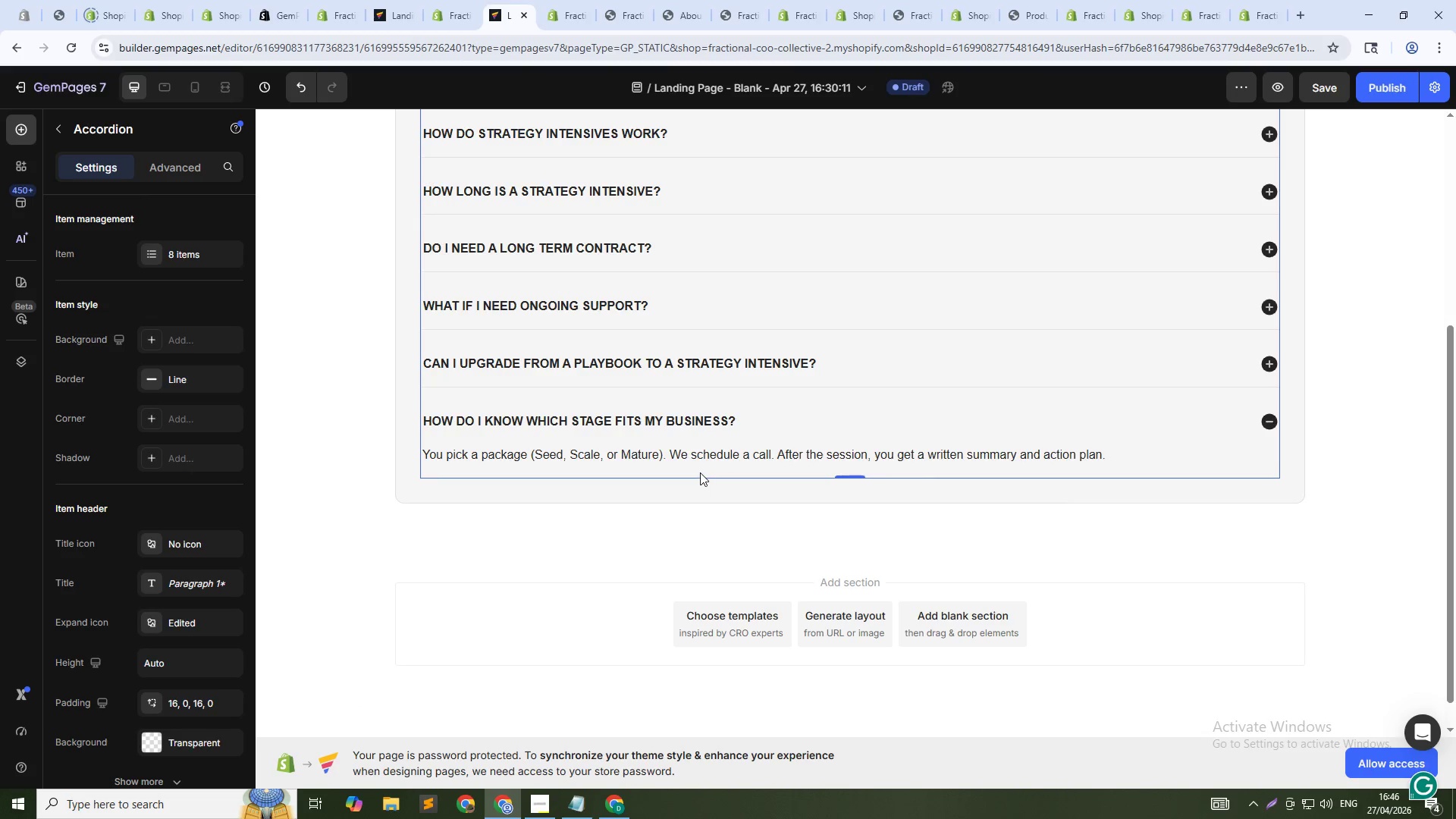 
left_click([699, 460])
 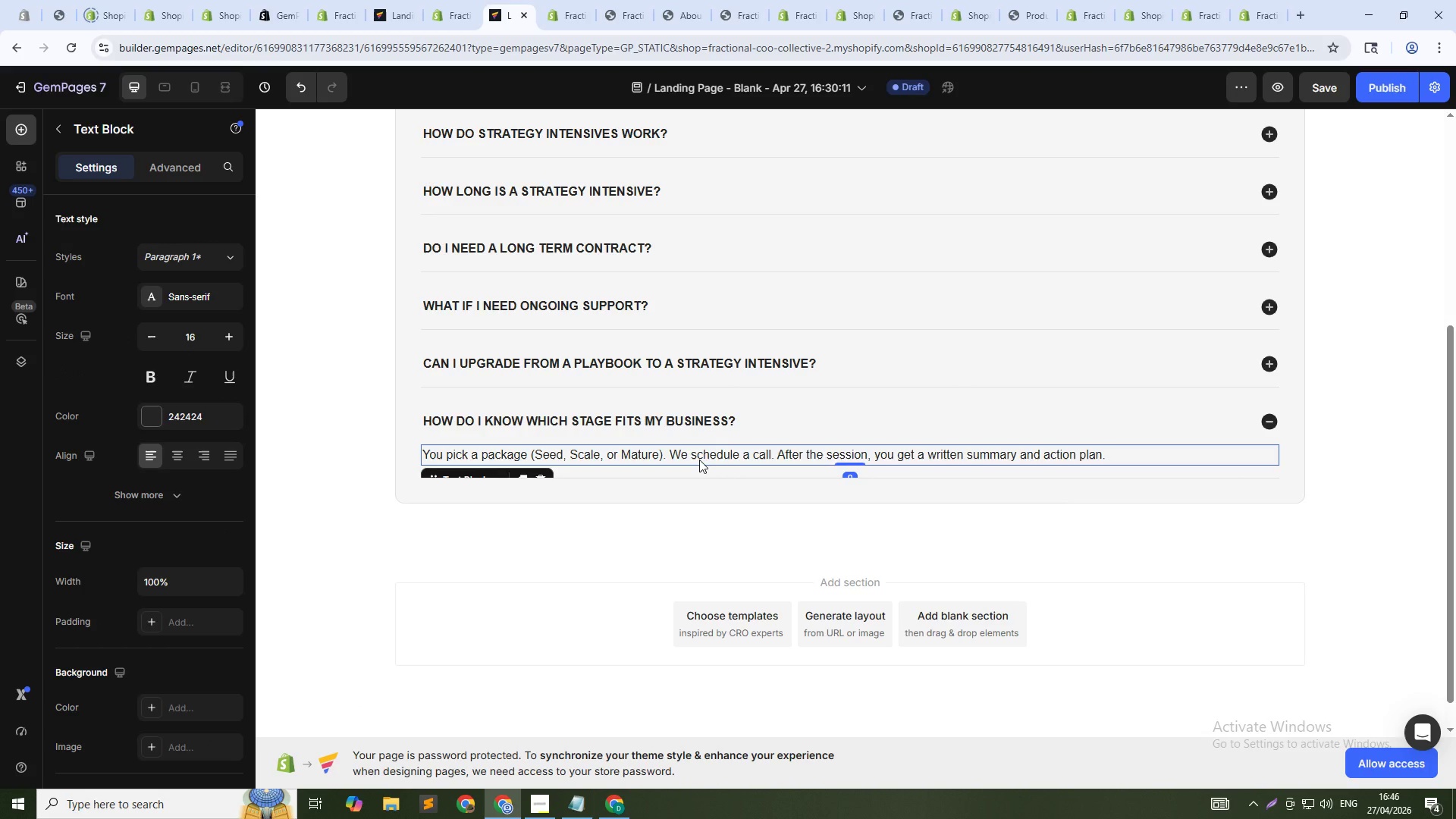 
key(Control+A)
 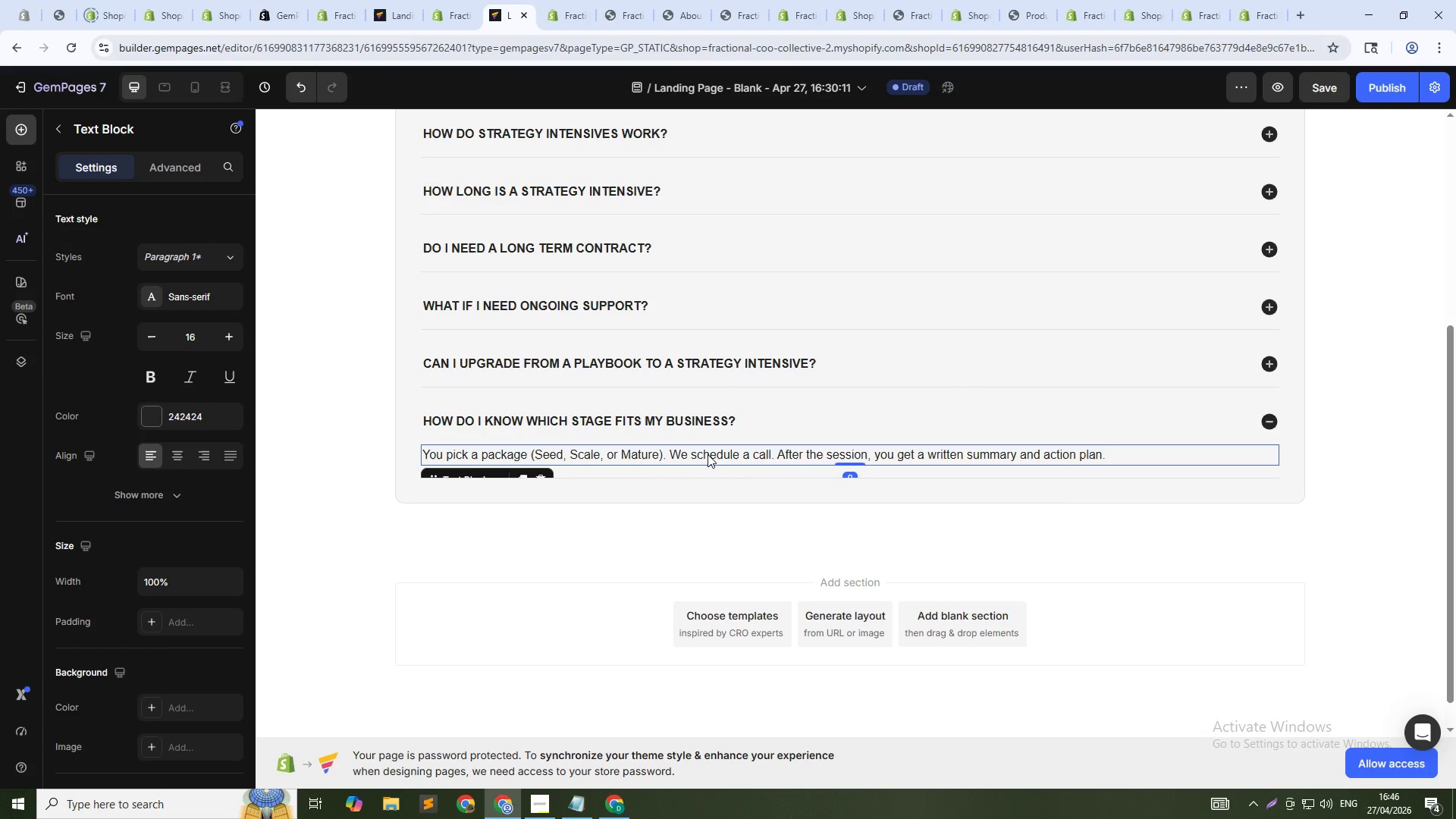 
left_click([708, 454])
 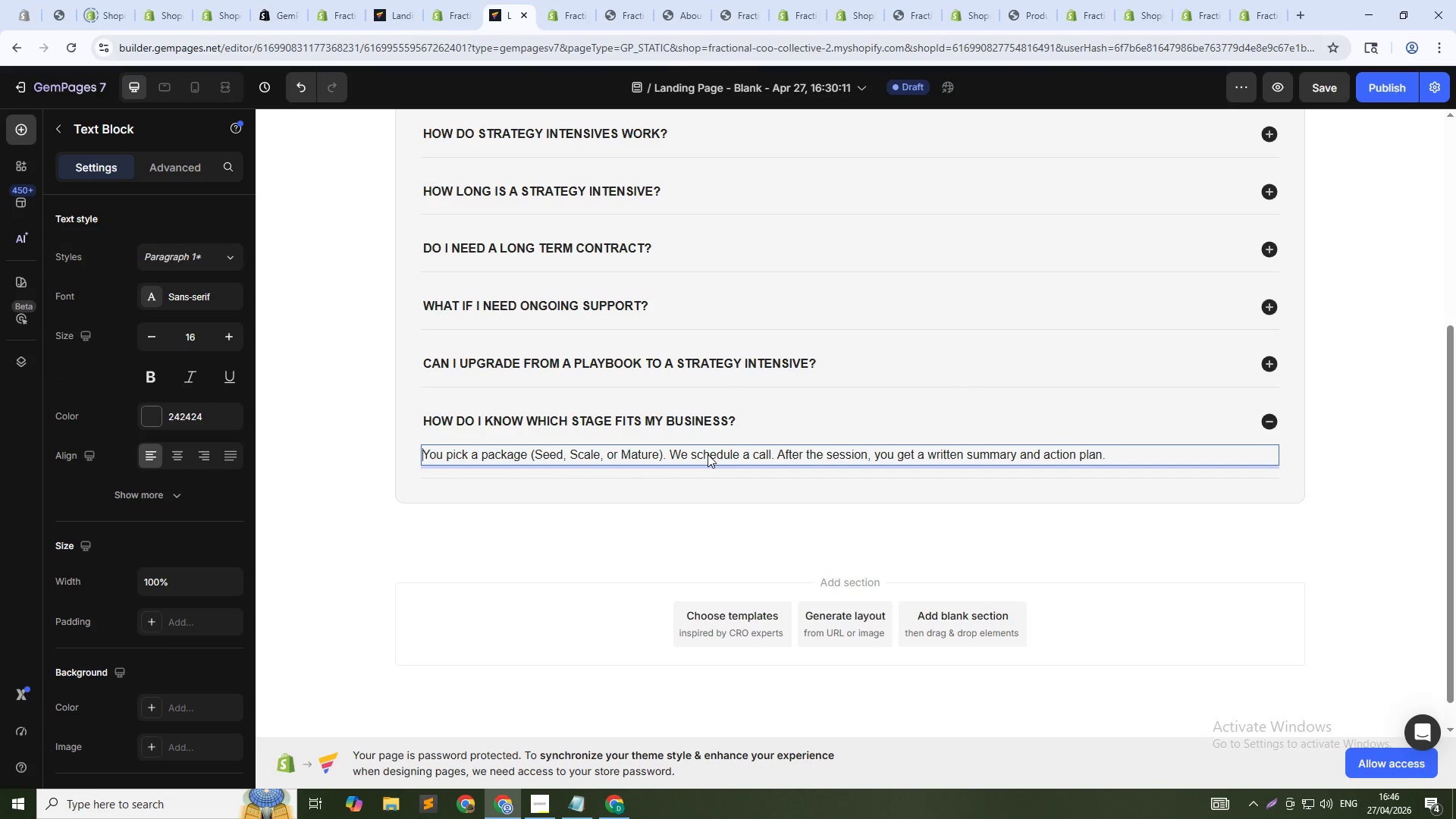 
key(Control+ControlLeft)
 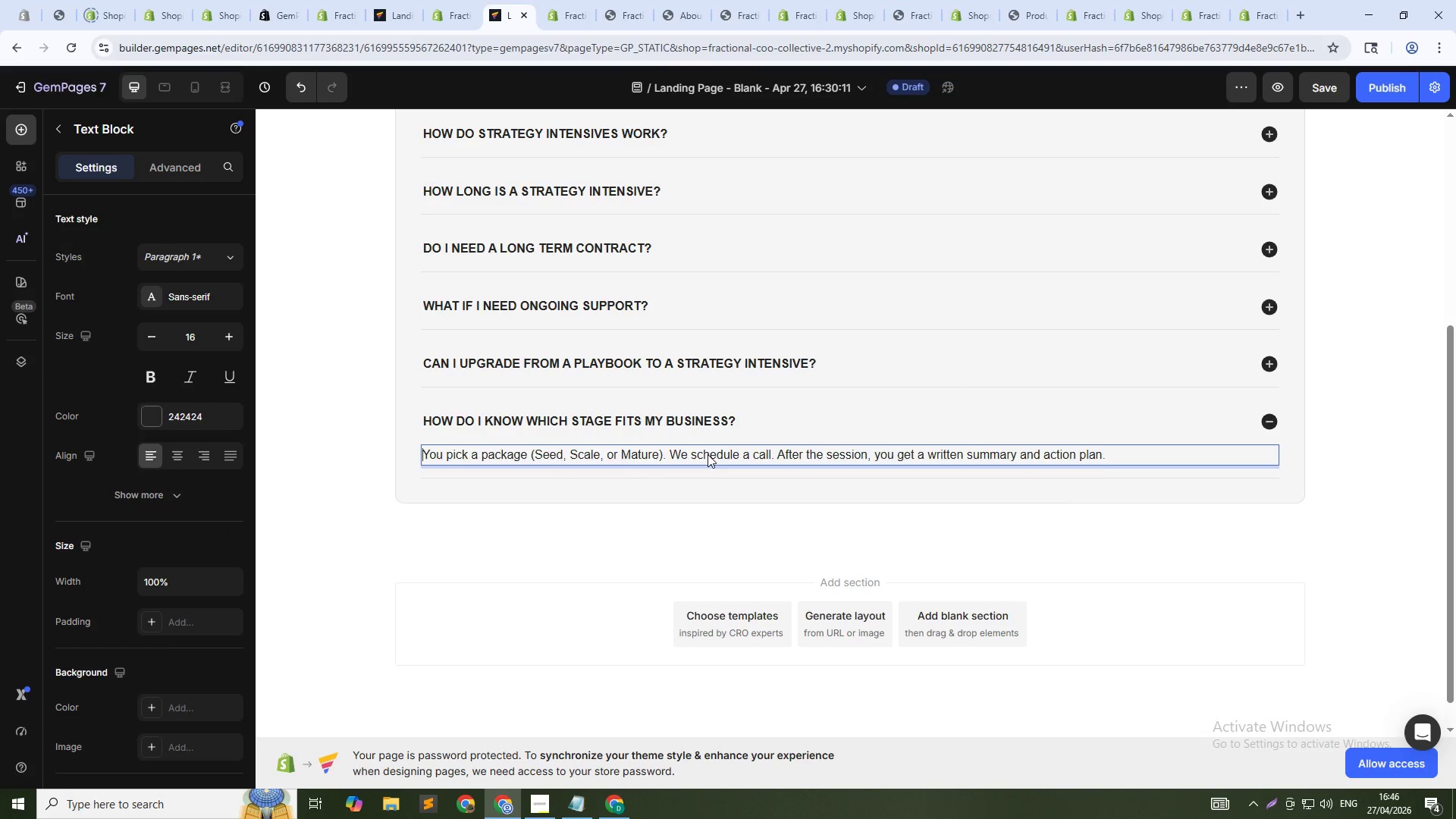 
key(Control+A)
 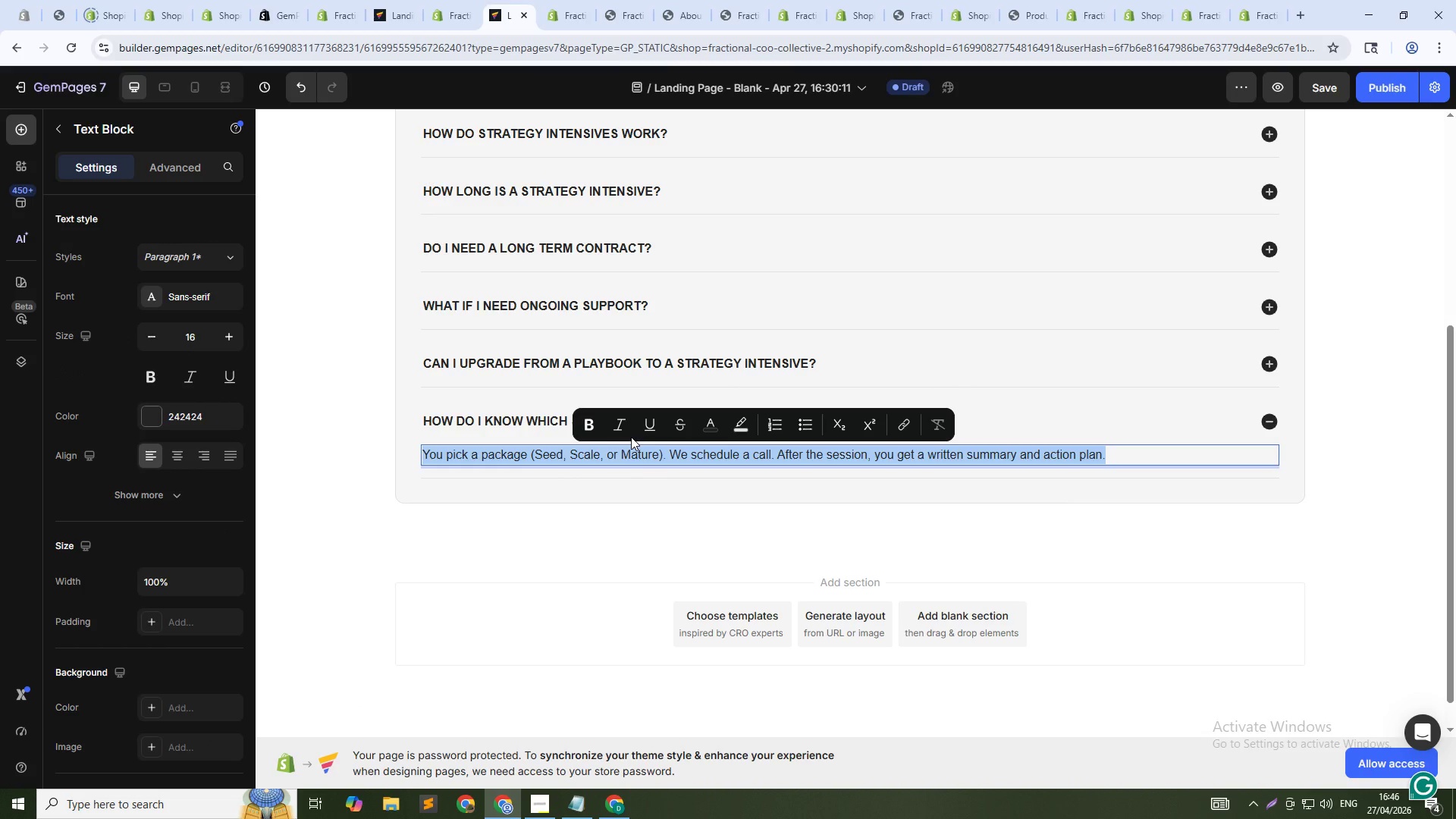 
wait(24.02)
 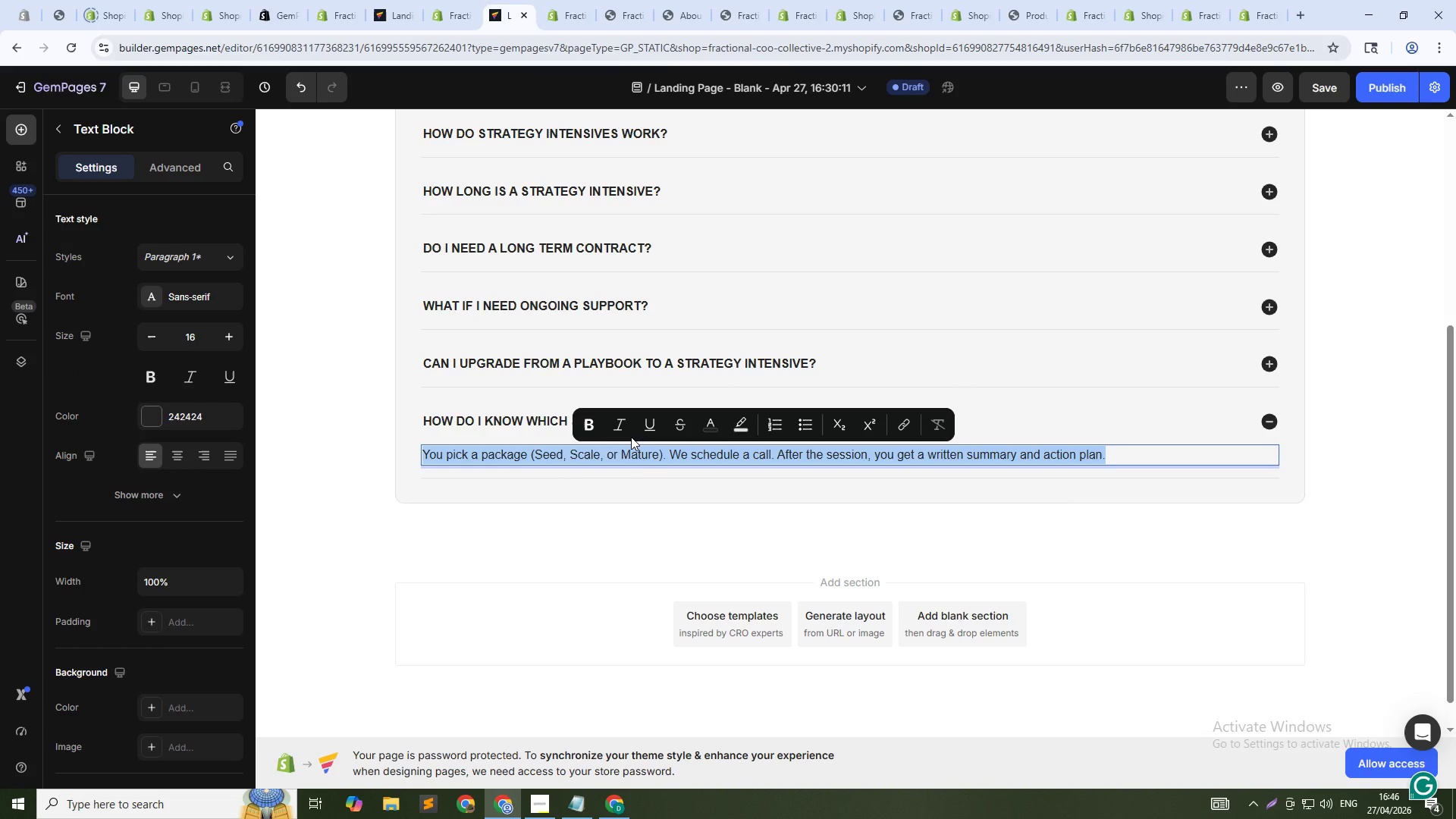 
type(Seed sr)
key(Backspace)
type(tage is for early stage business. Scale stage is for growing business. Mature stage is fr)
key(Backspace)
type(or established bui)
key(Backspace)
type(siness. Not sure? Email us and we will help)
 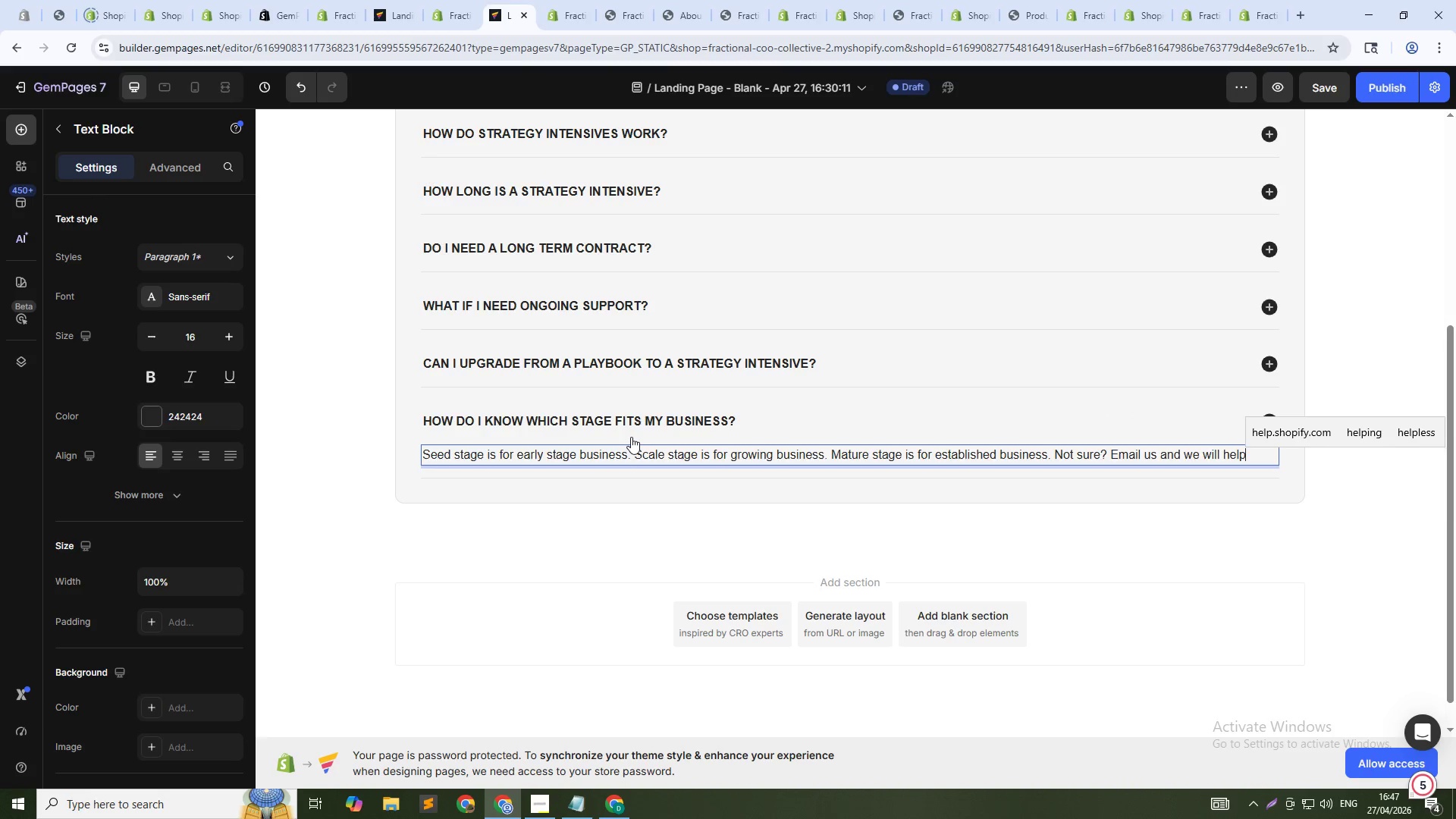 
key(Period)
 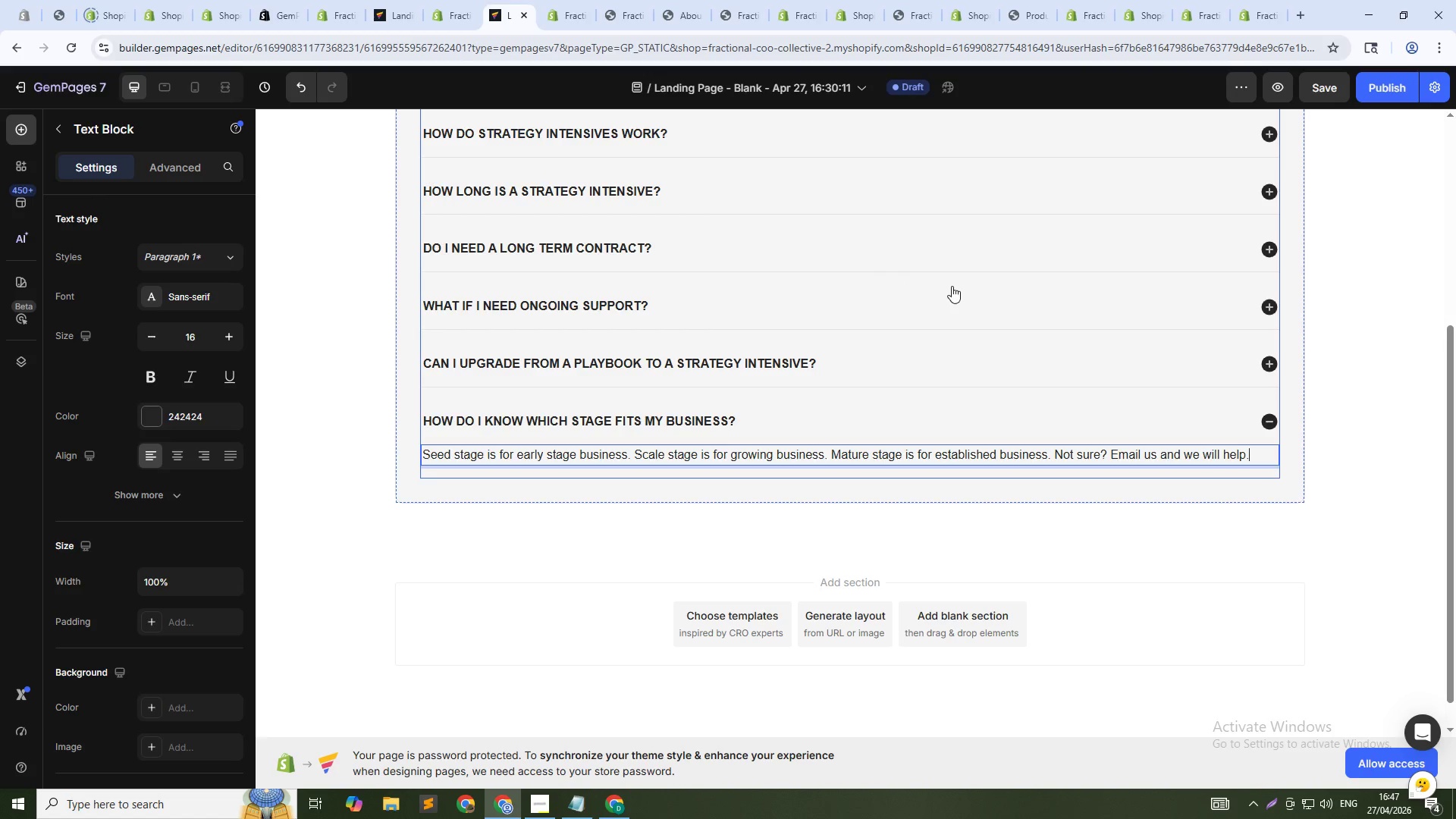 
wait(9.92)
 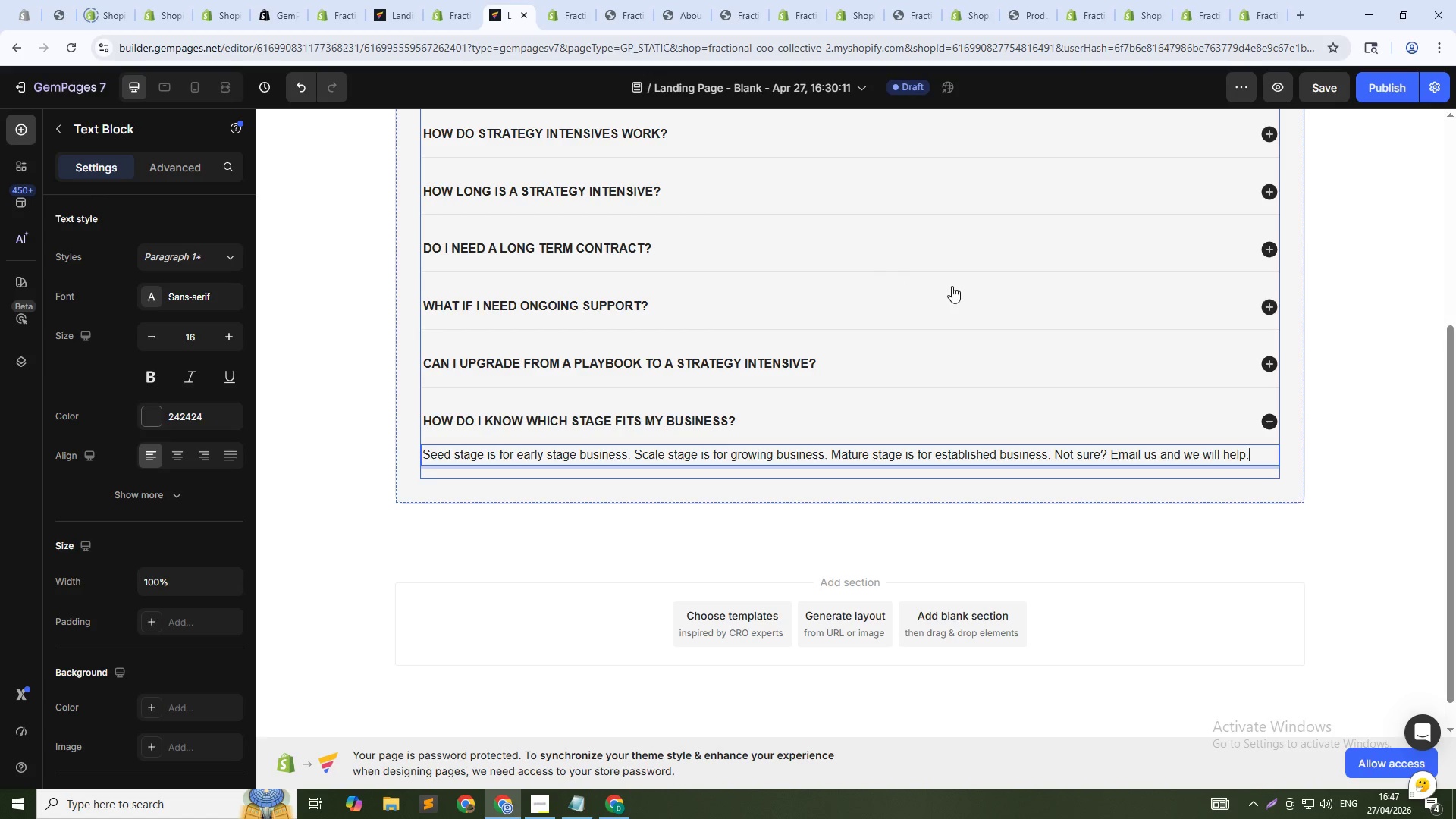 
left_click([1326, 101])
 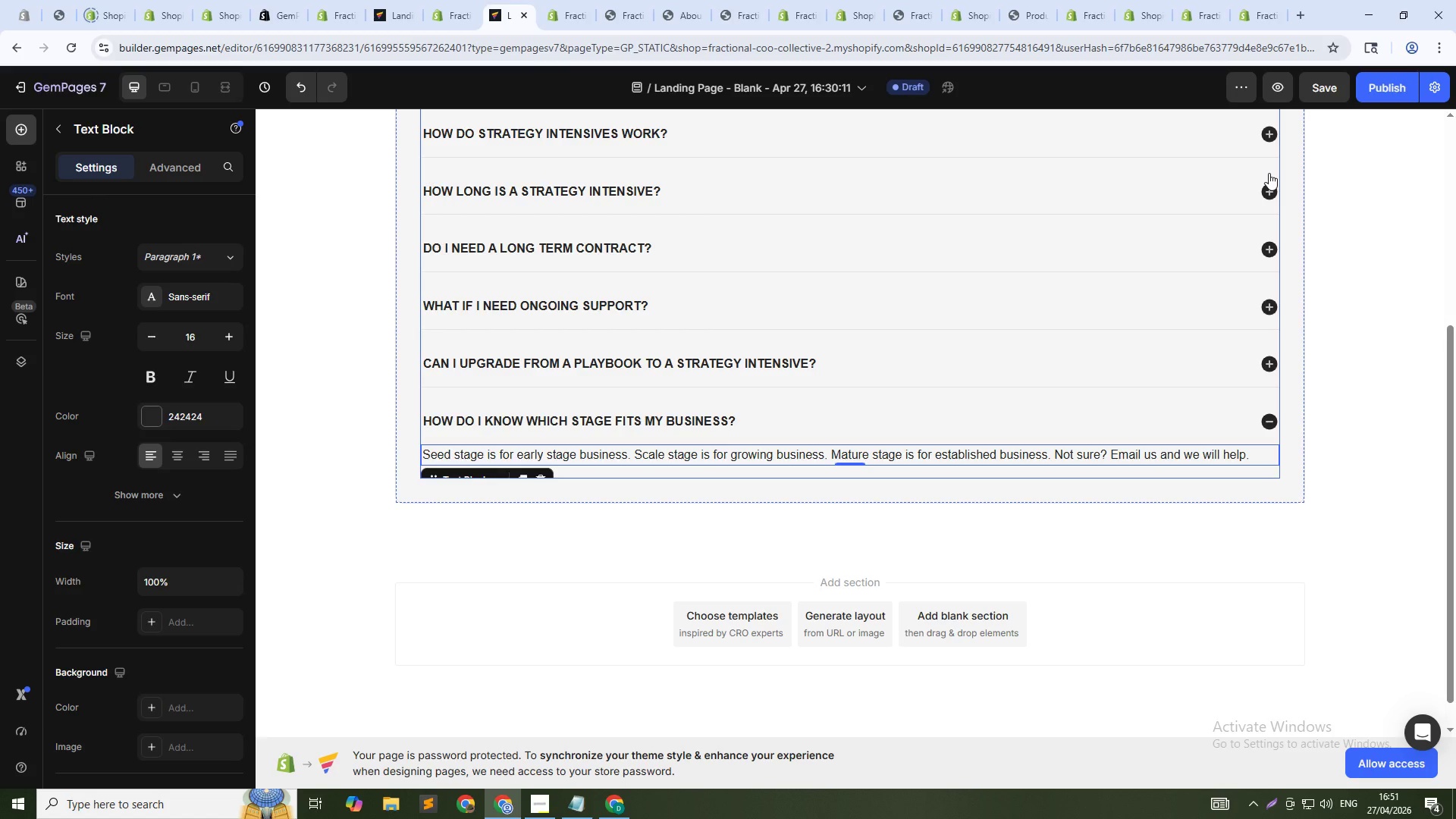 
wait(231.16)
 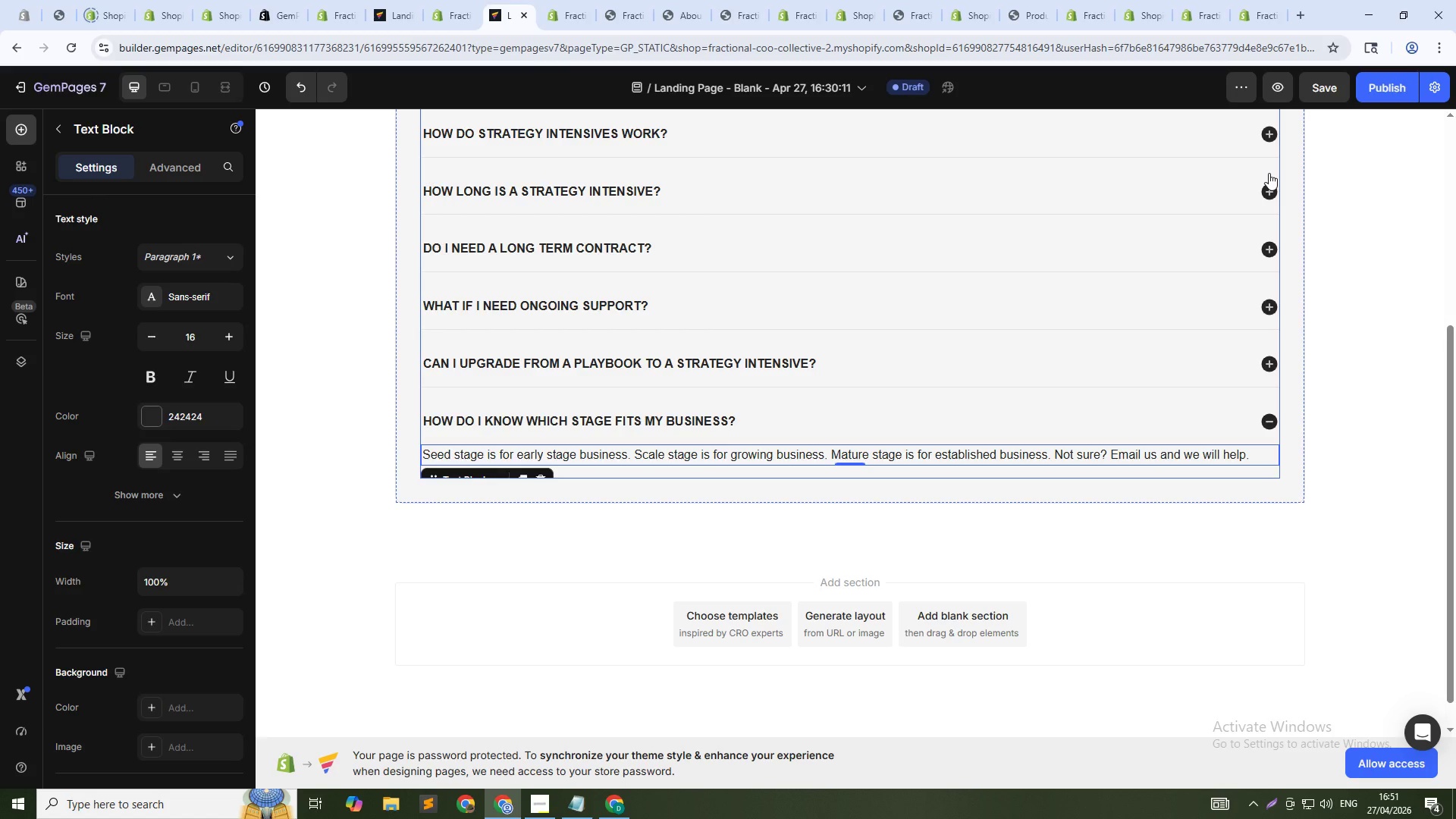 
left_click([1333, 89])
 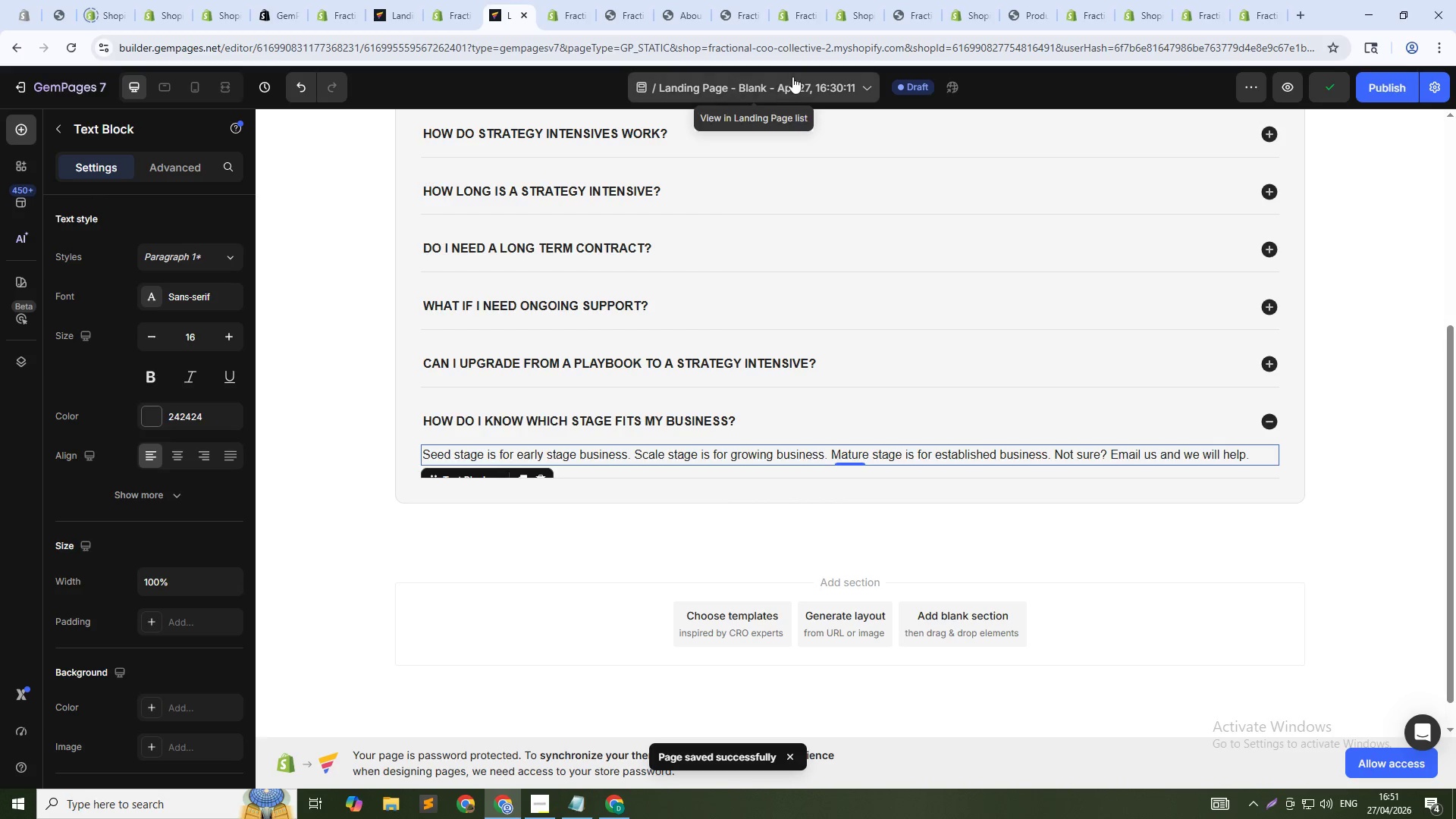 
left_click_drag(start_coordinate=[794, 84], to_coordinate=[794, 89])
 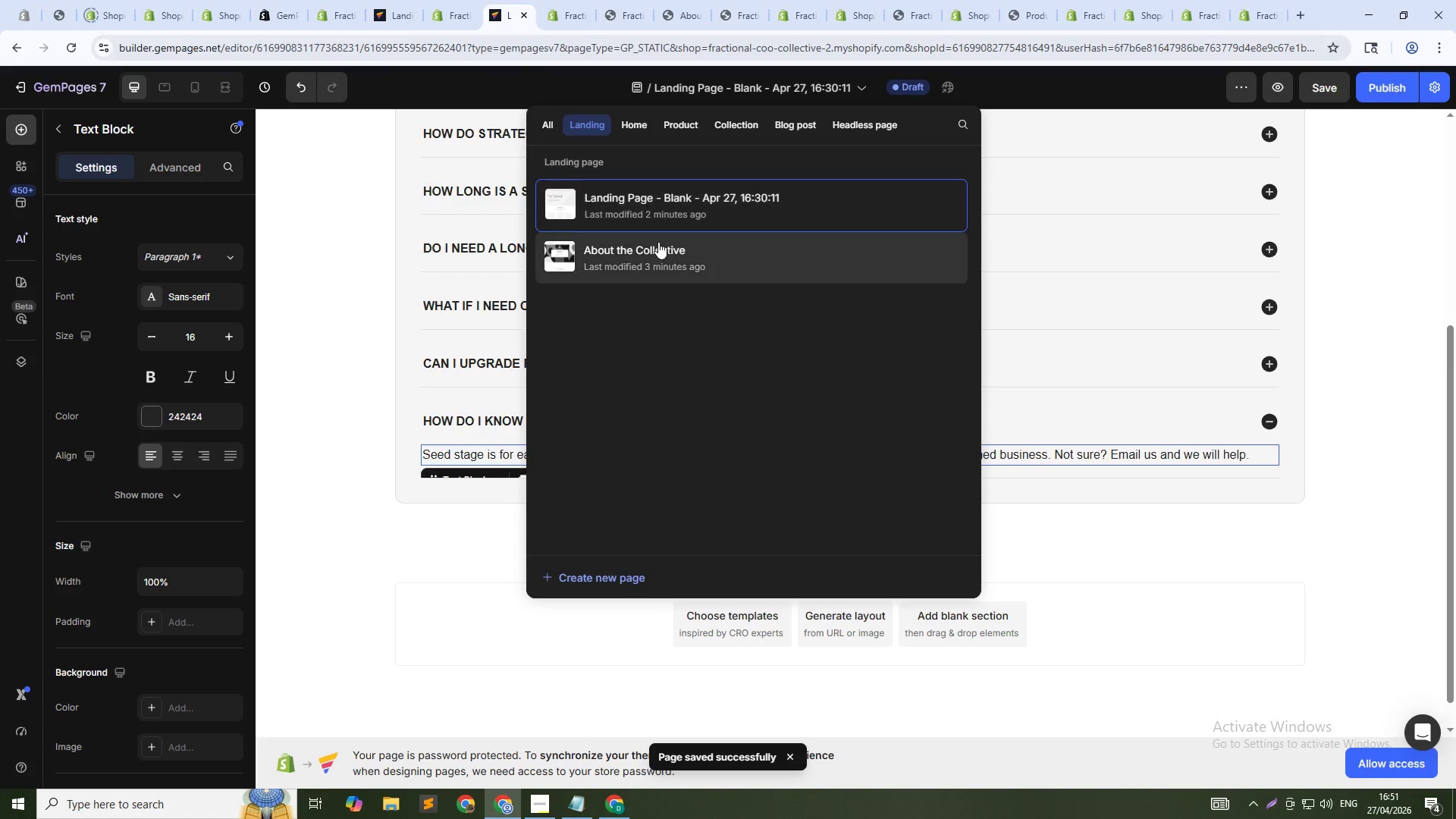 
left_click([682, 199])
 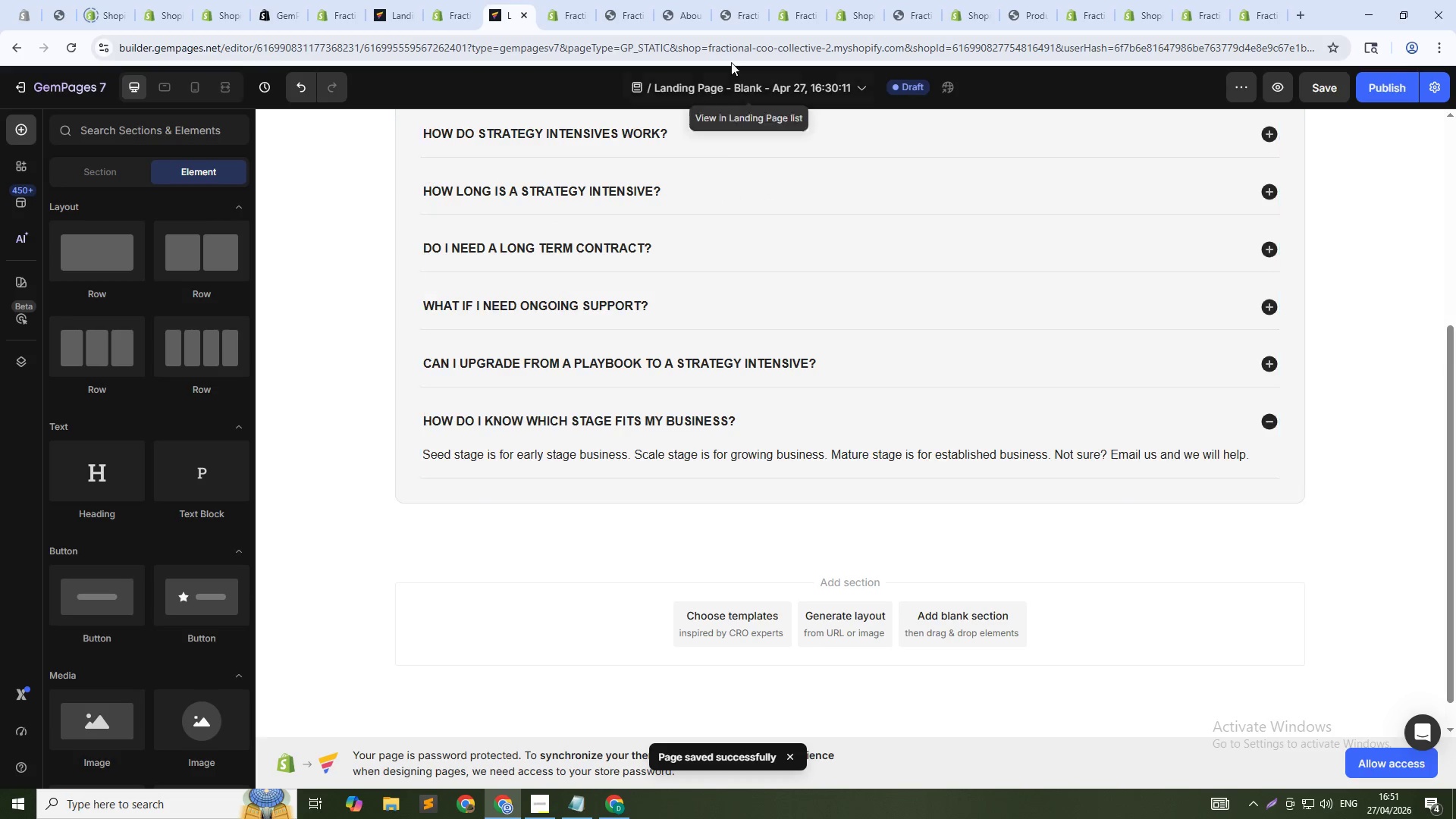 
left_click([733, 80])
 